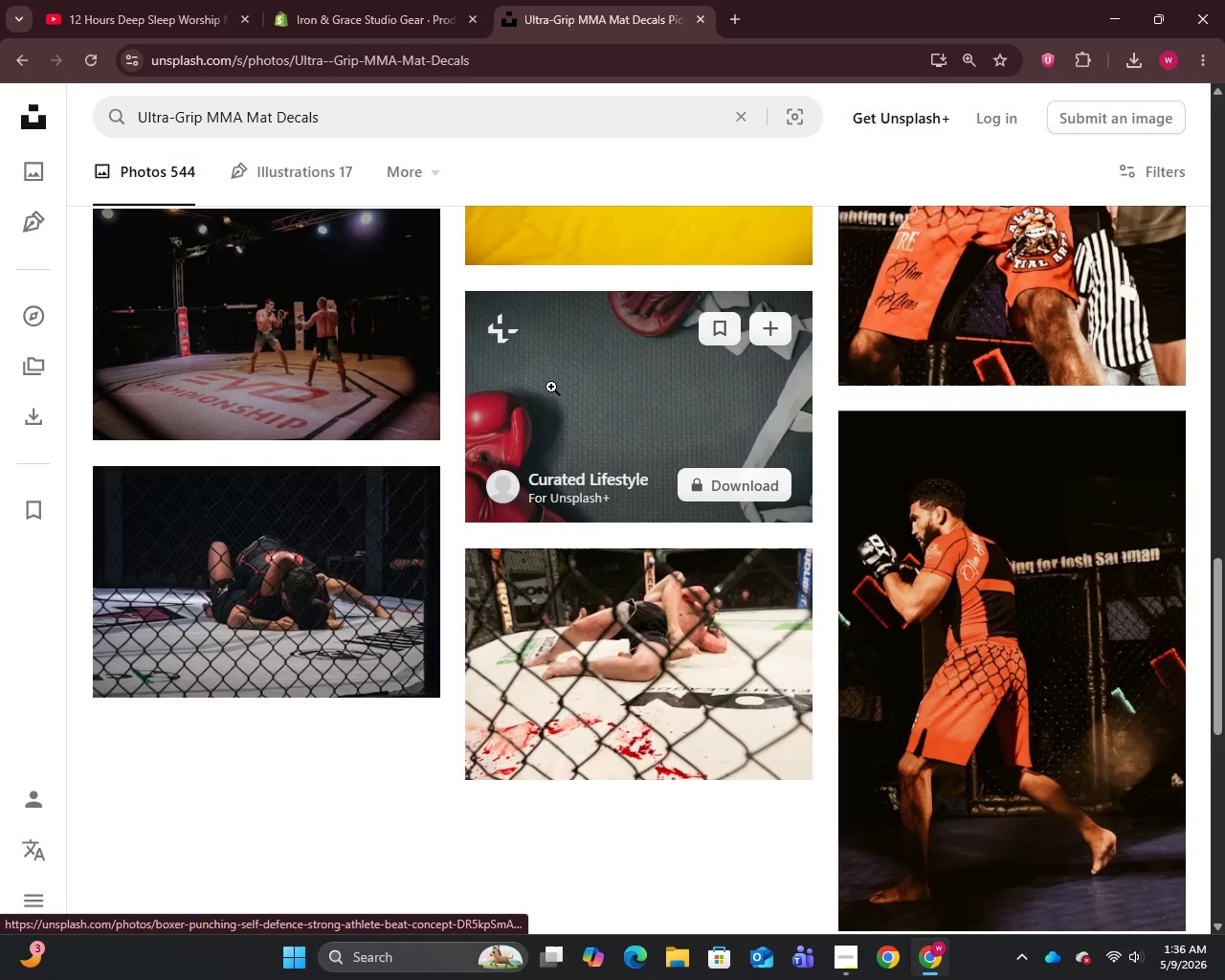 
right_click([551, 386])
 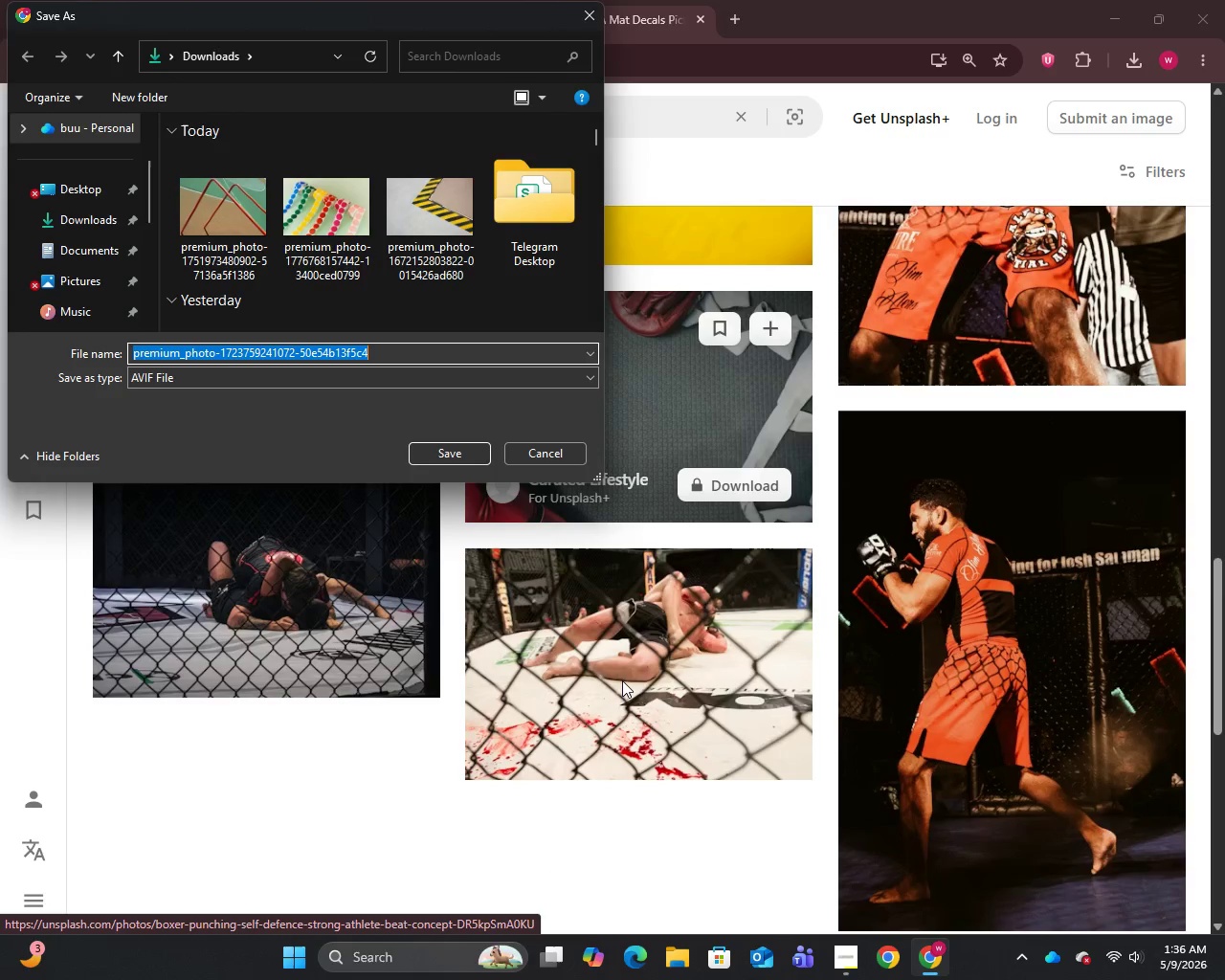 
wait(5.28)
 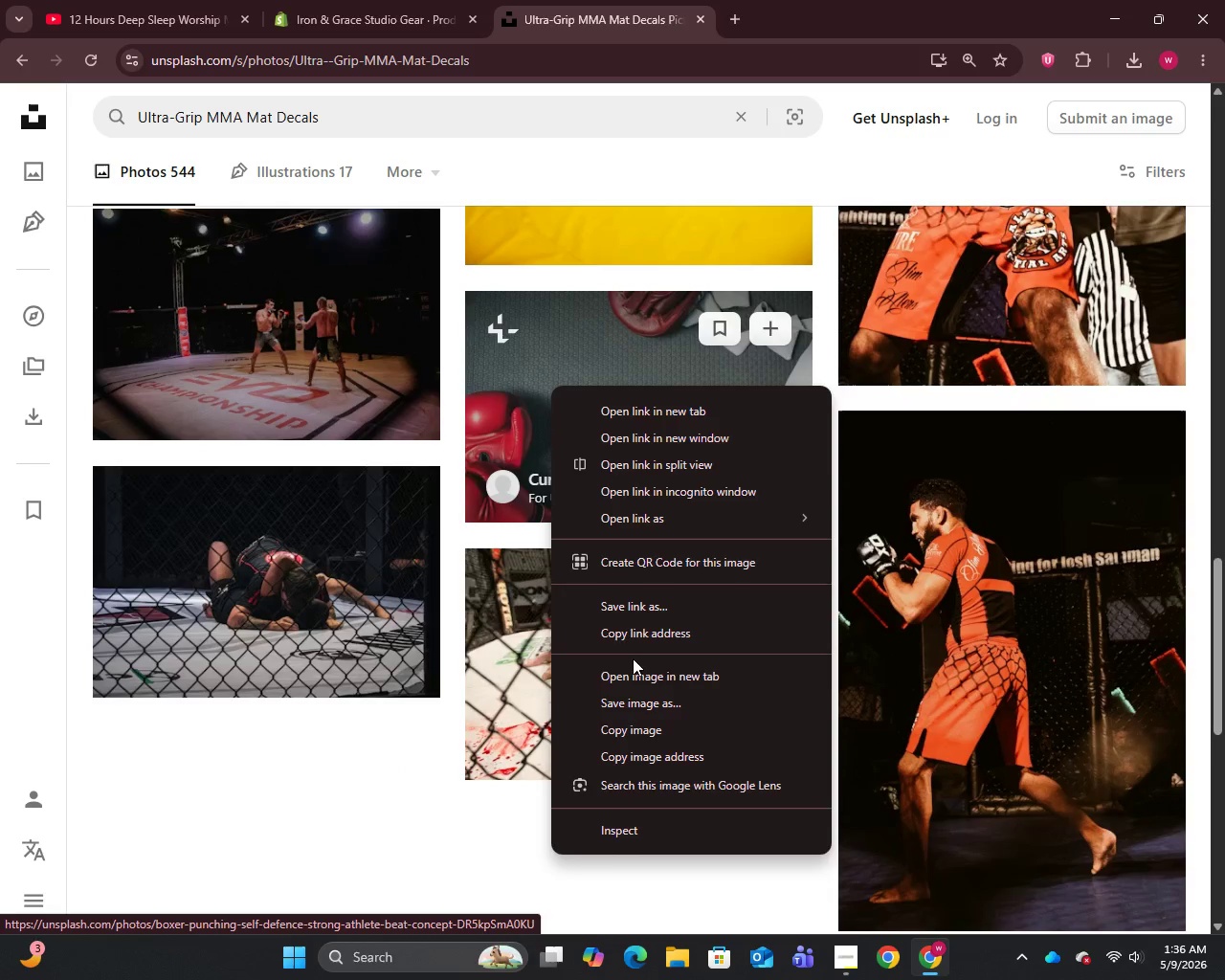 
left_click([451, 453])
 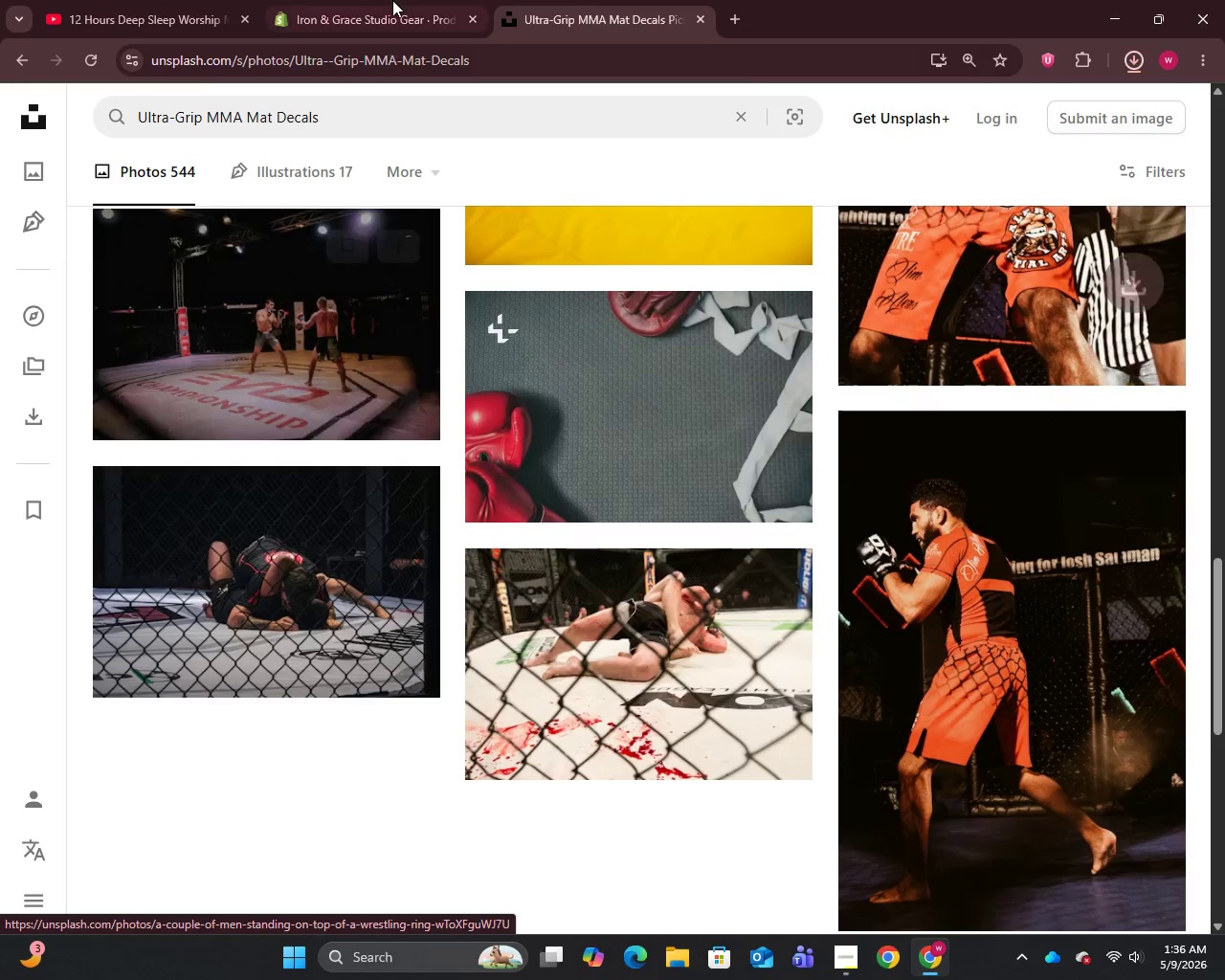 
left_click([393, 0])
 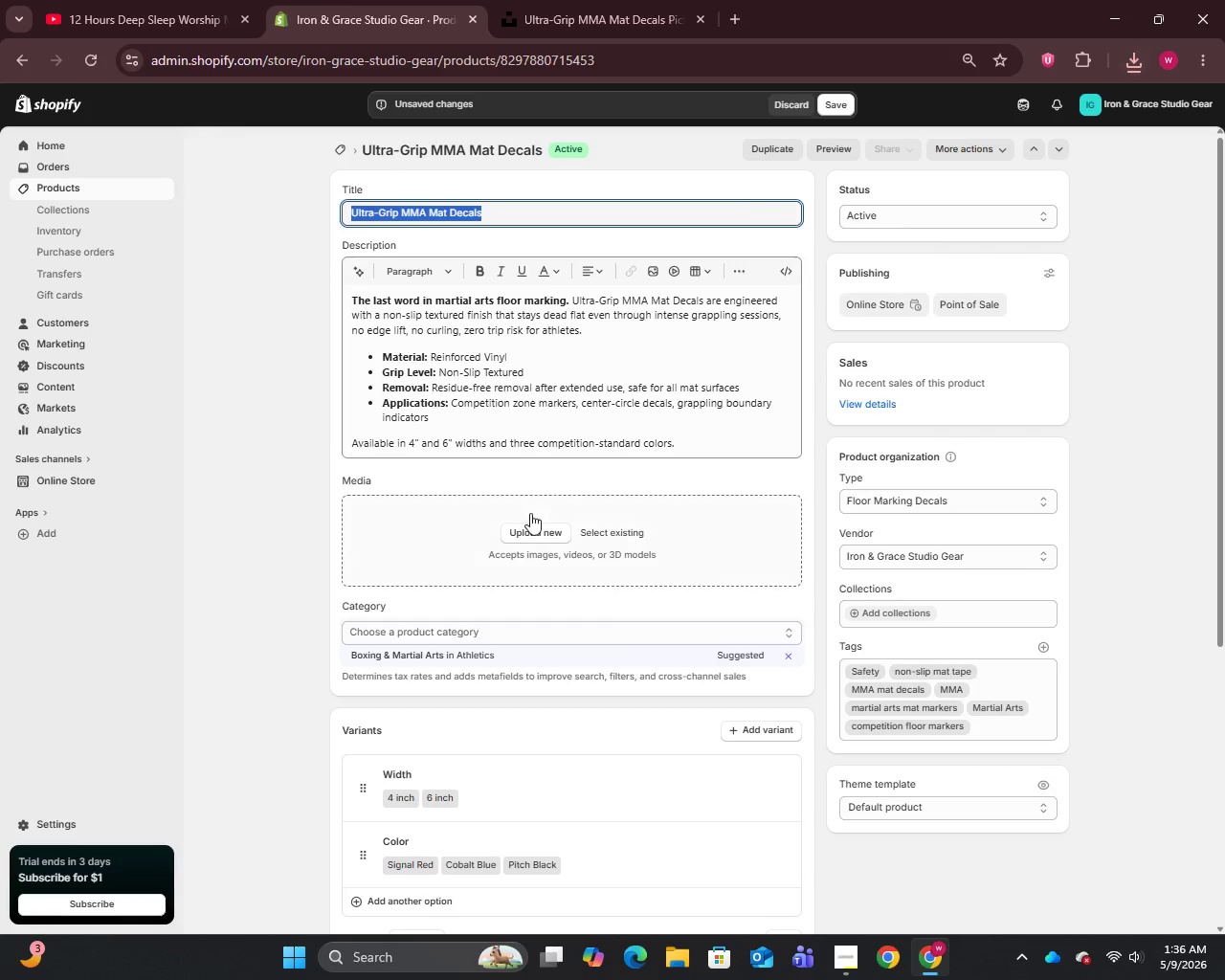 
left_click([525, 531])
 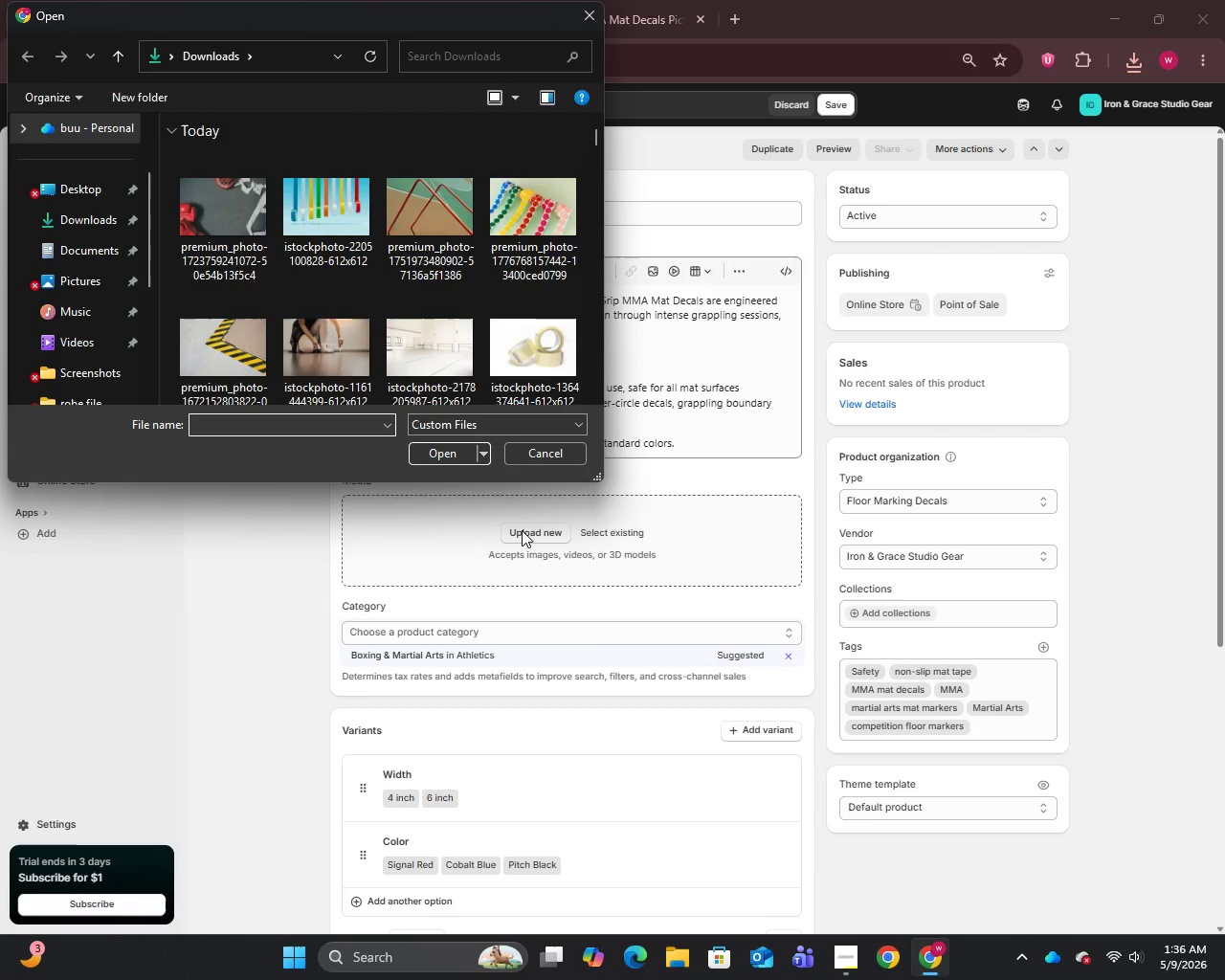 
left_click([254, 233])
 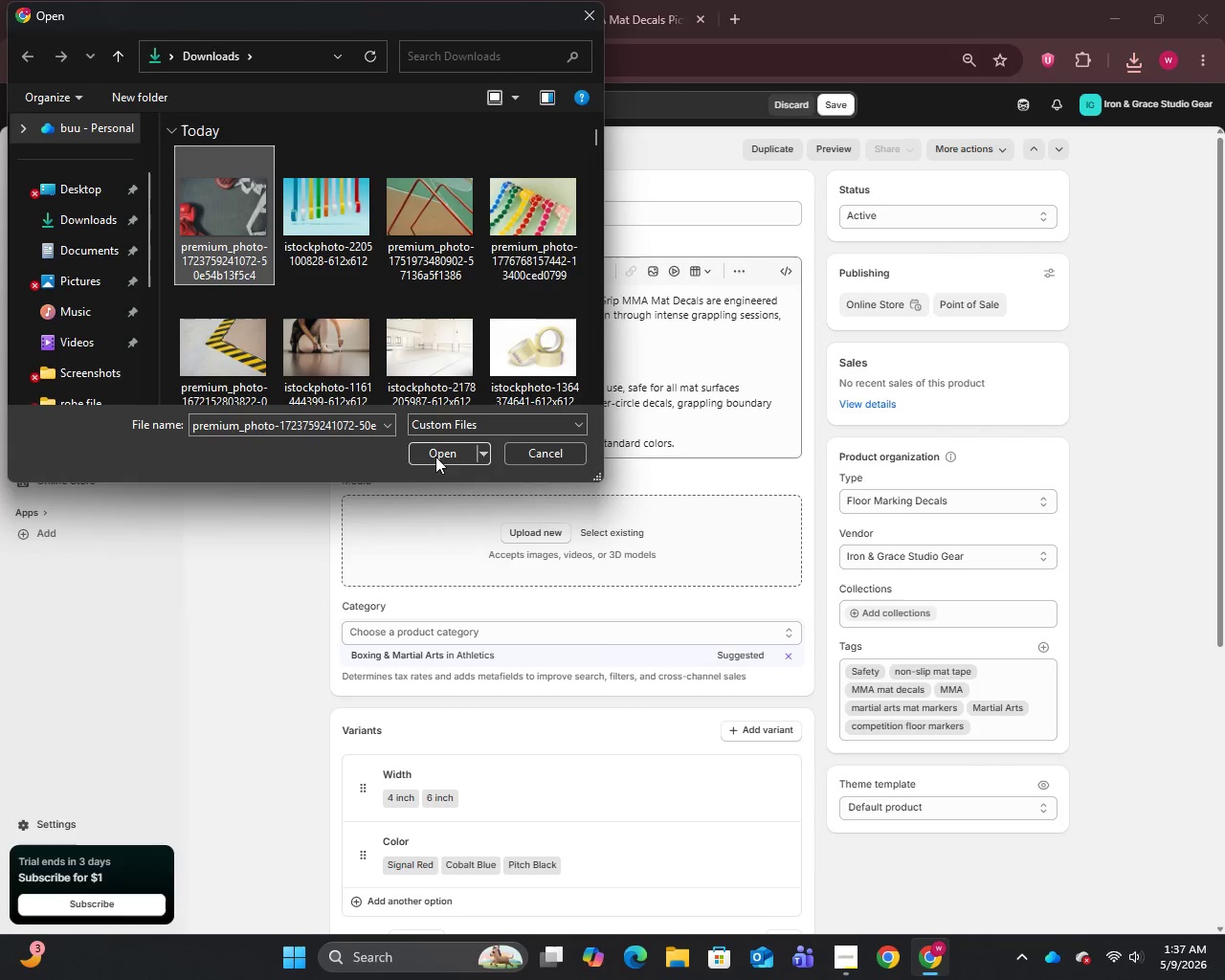 
left_click([434, 451])
 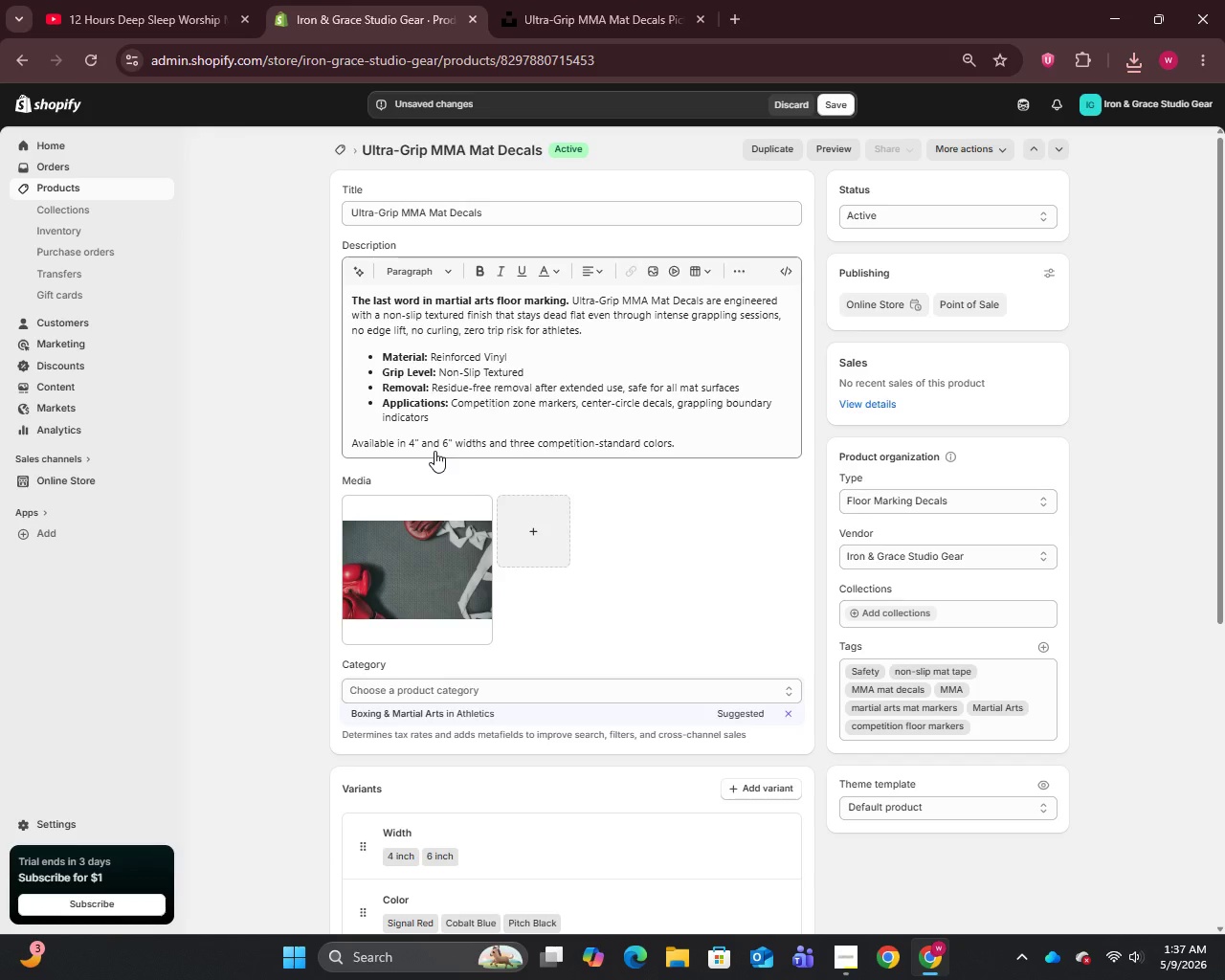 
wait(27.7)
 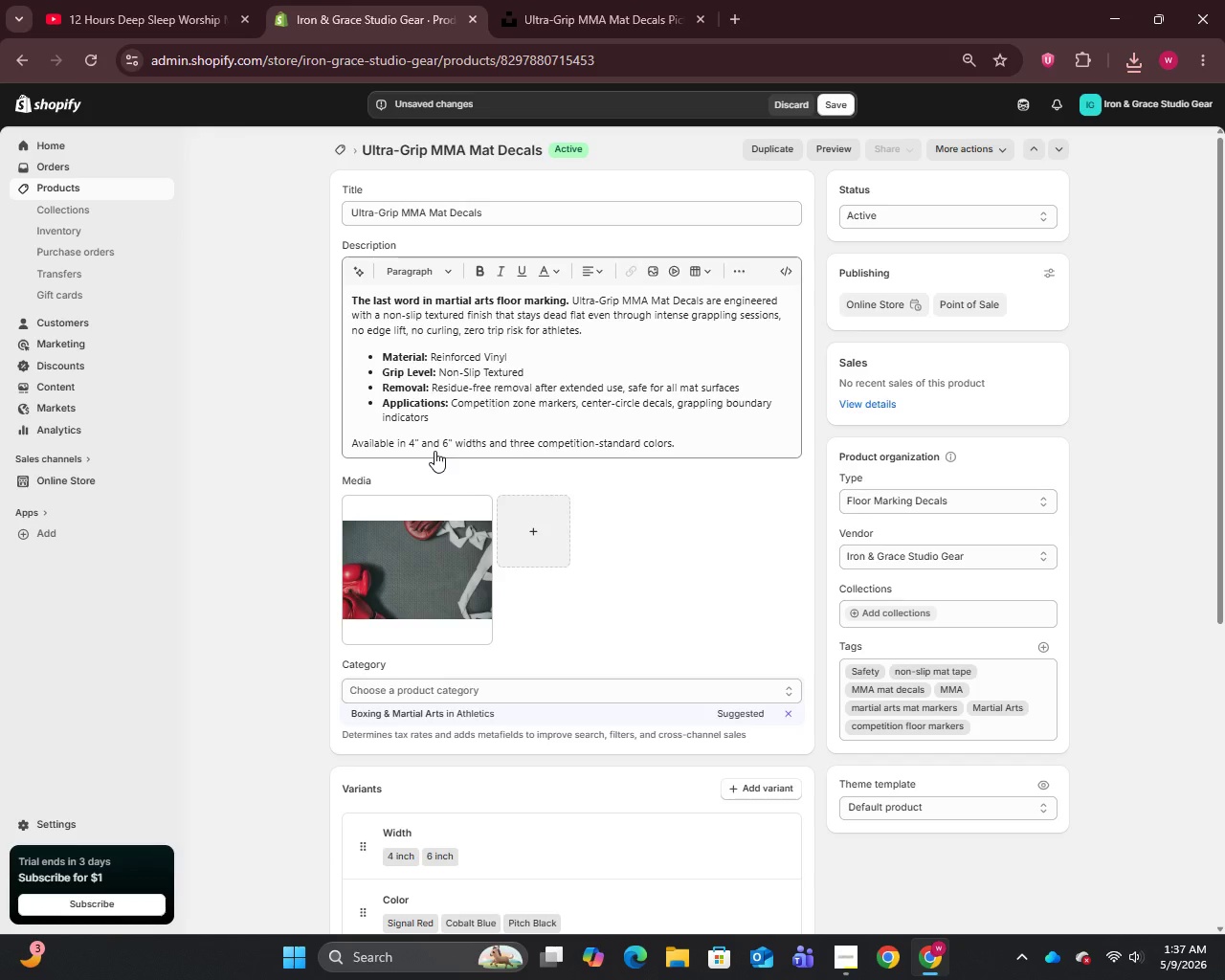 
left_click([425, 570])
 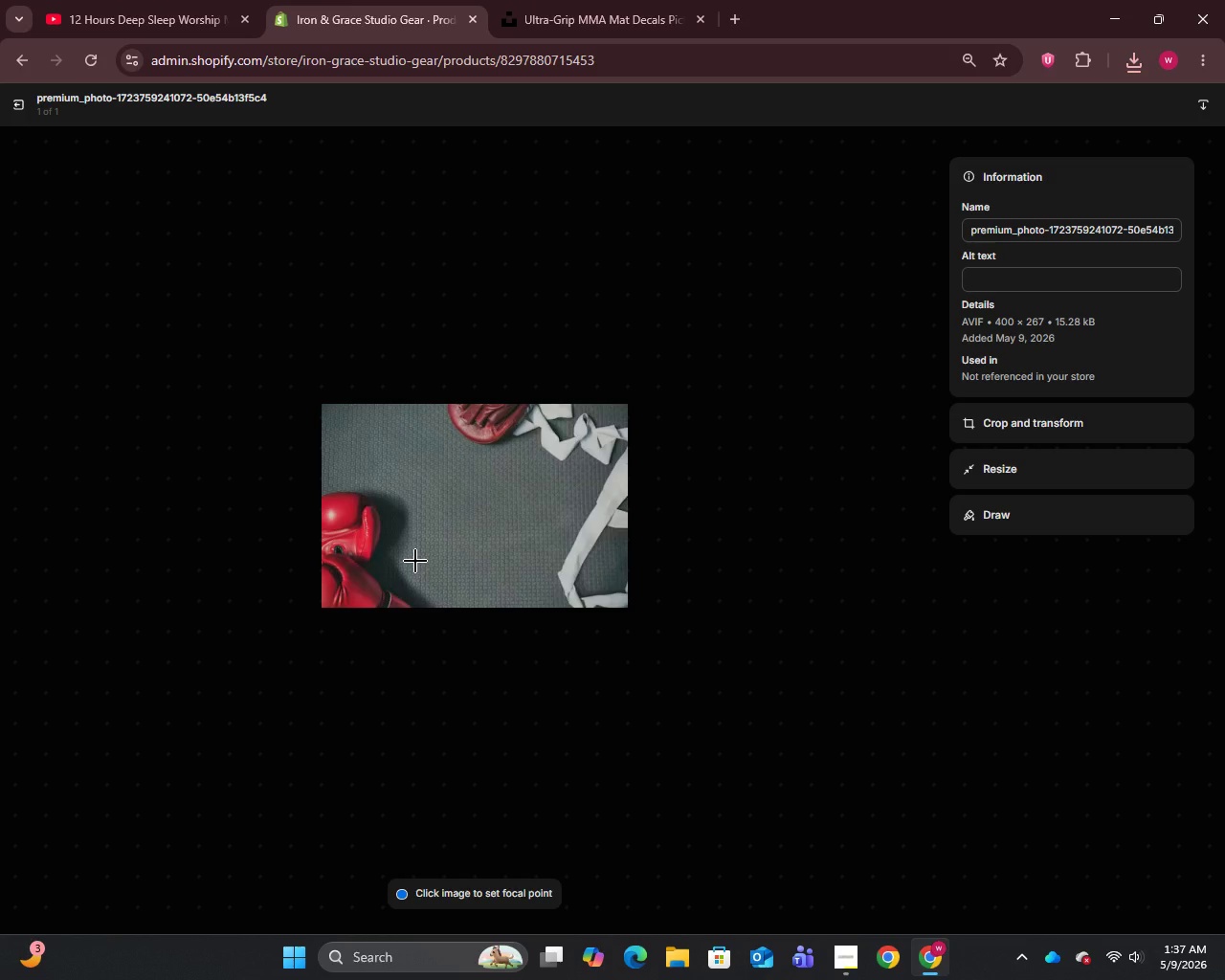 
wait(8.58)
 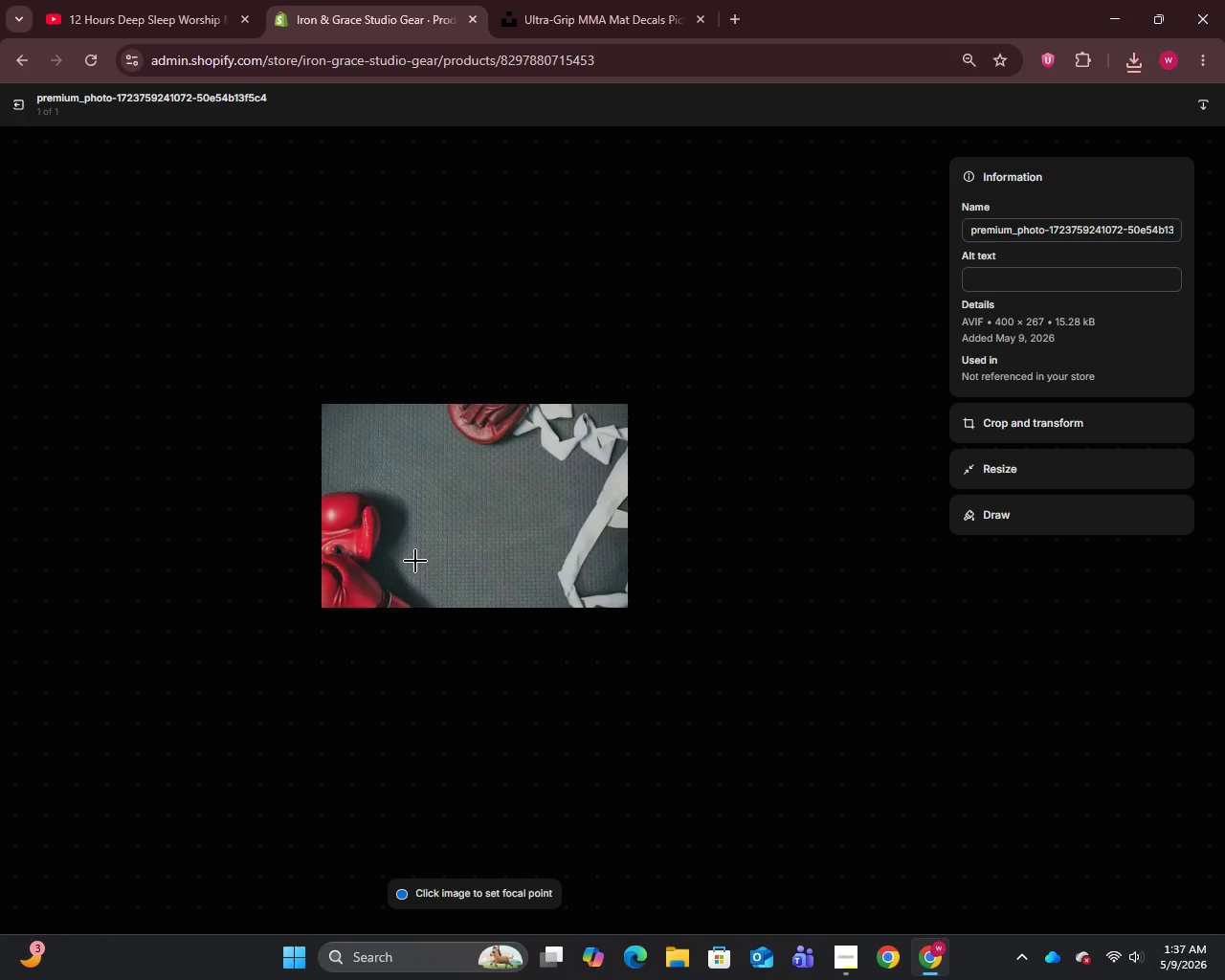 
left_click([996, 226])
 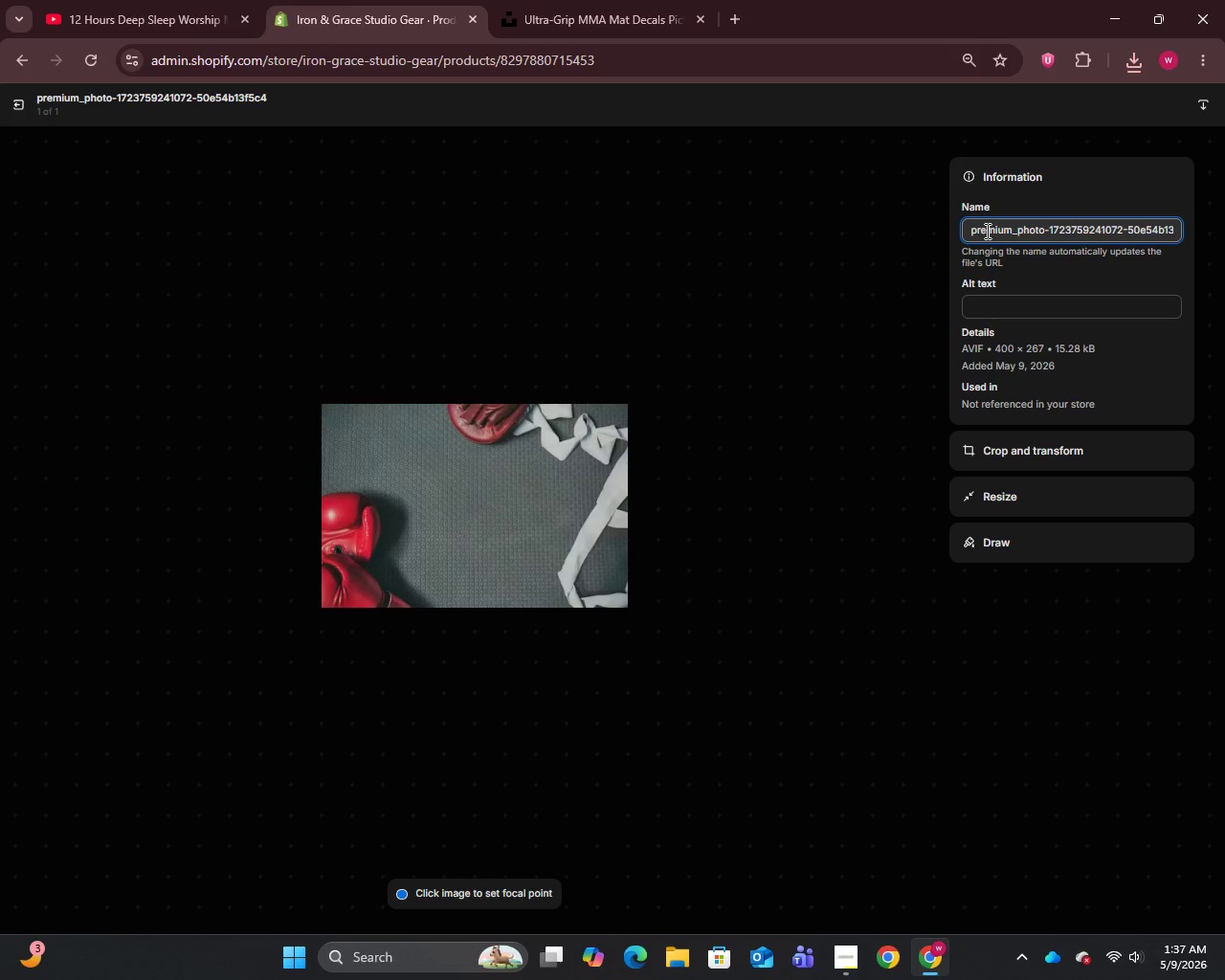 
key(Control+A)
 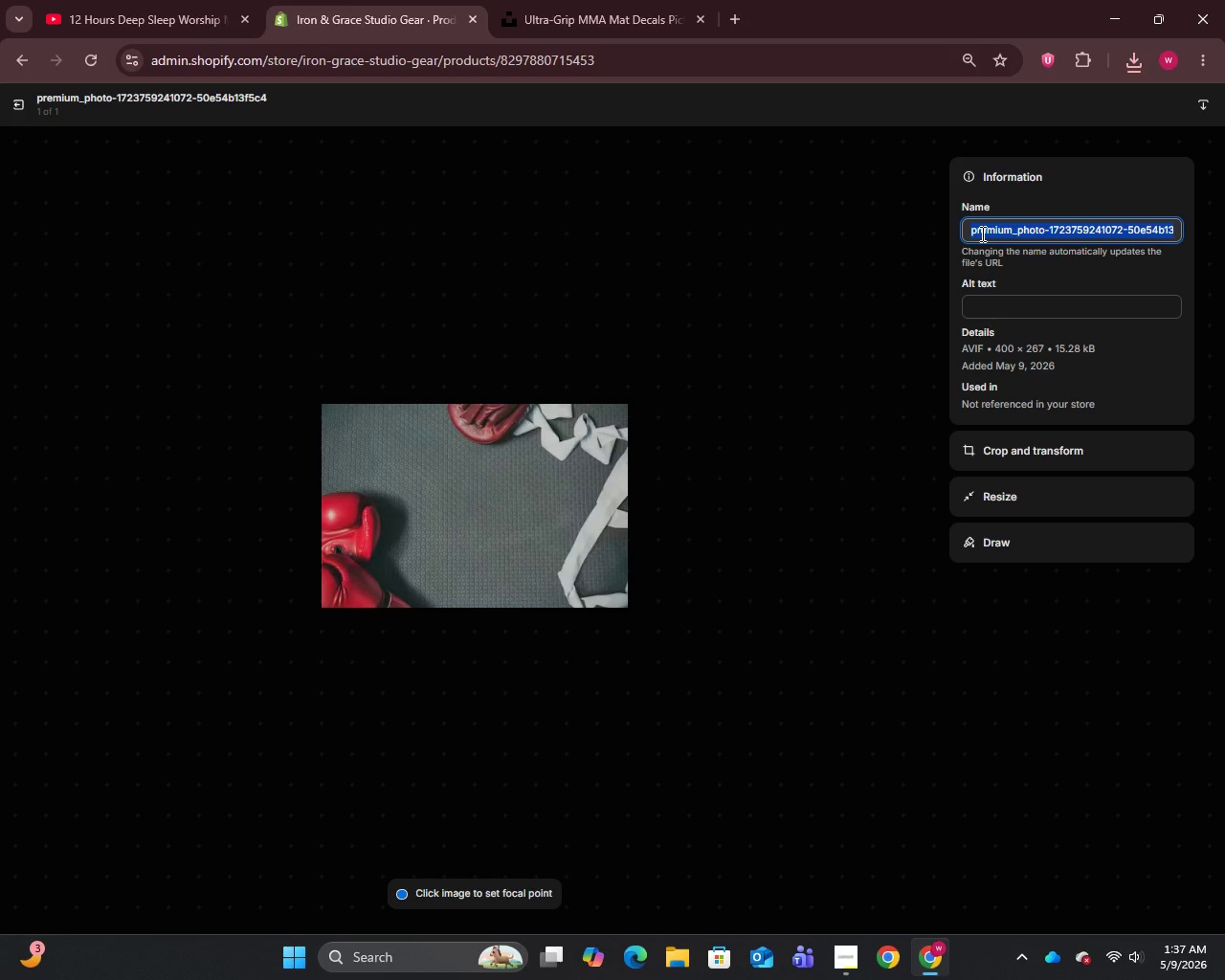 
key(Control+V)
 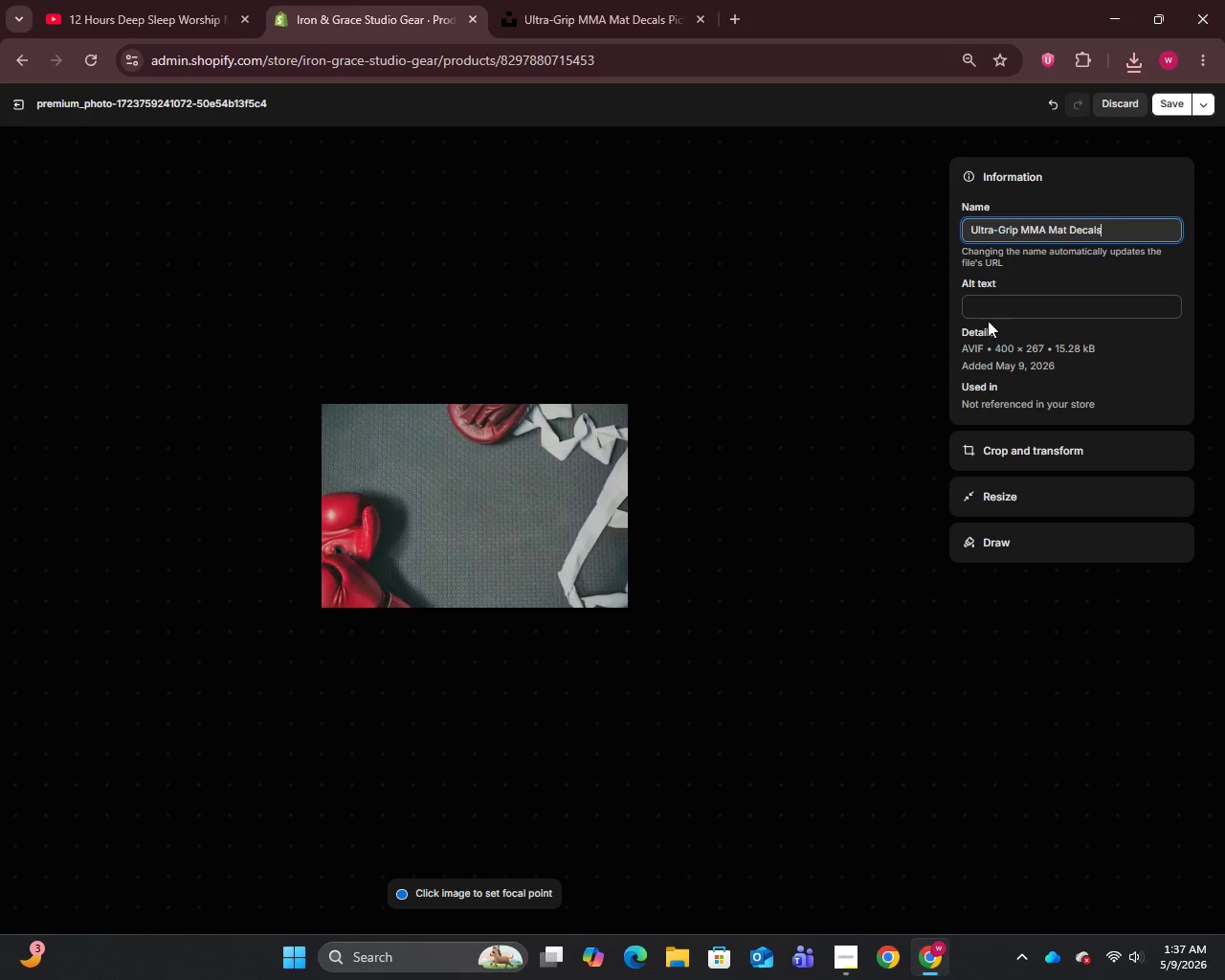 
left_click([986, 311])
 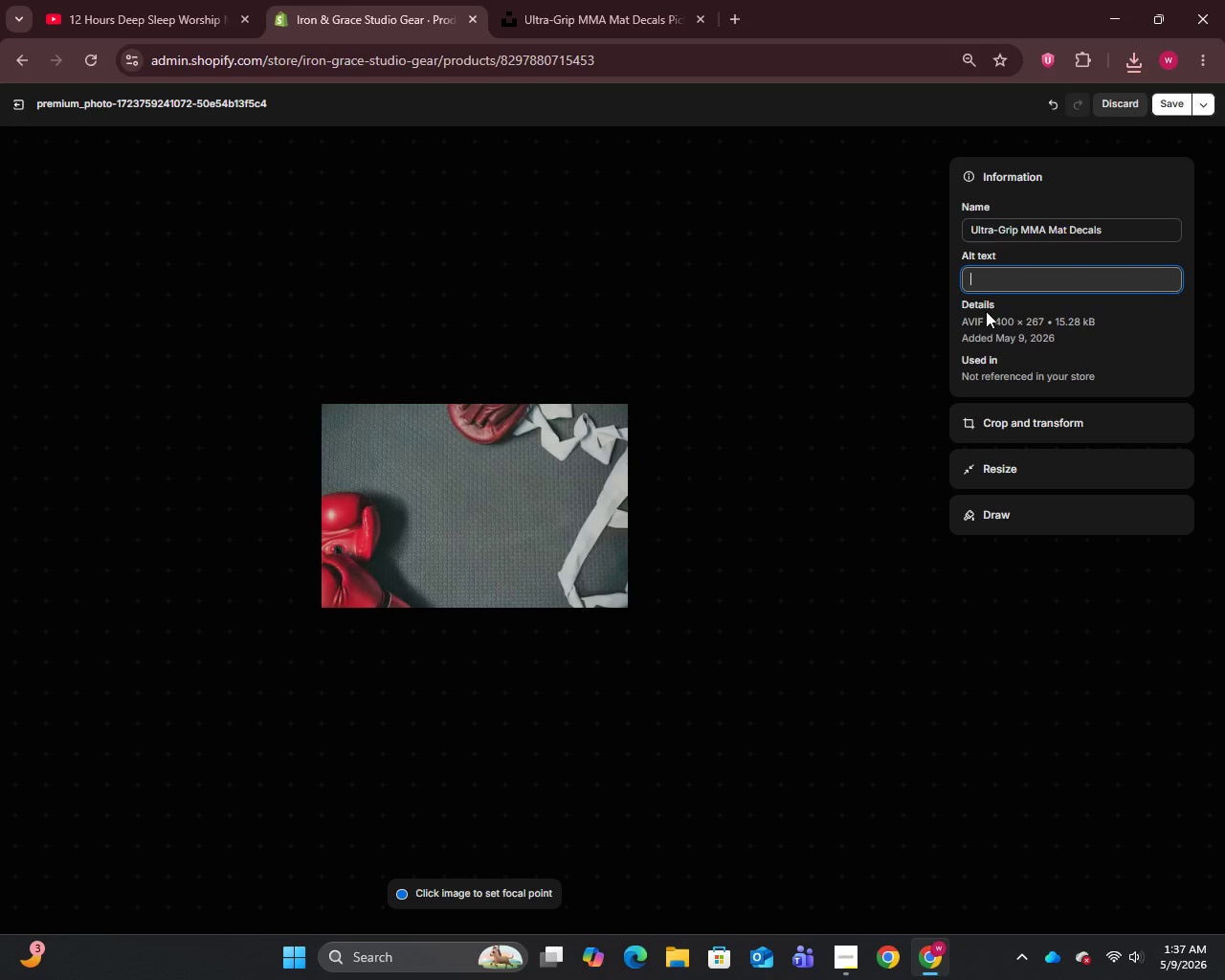 
wait(9.59)
 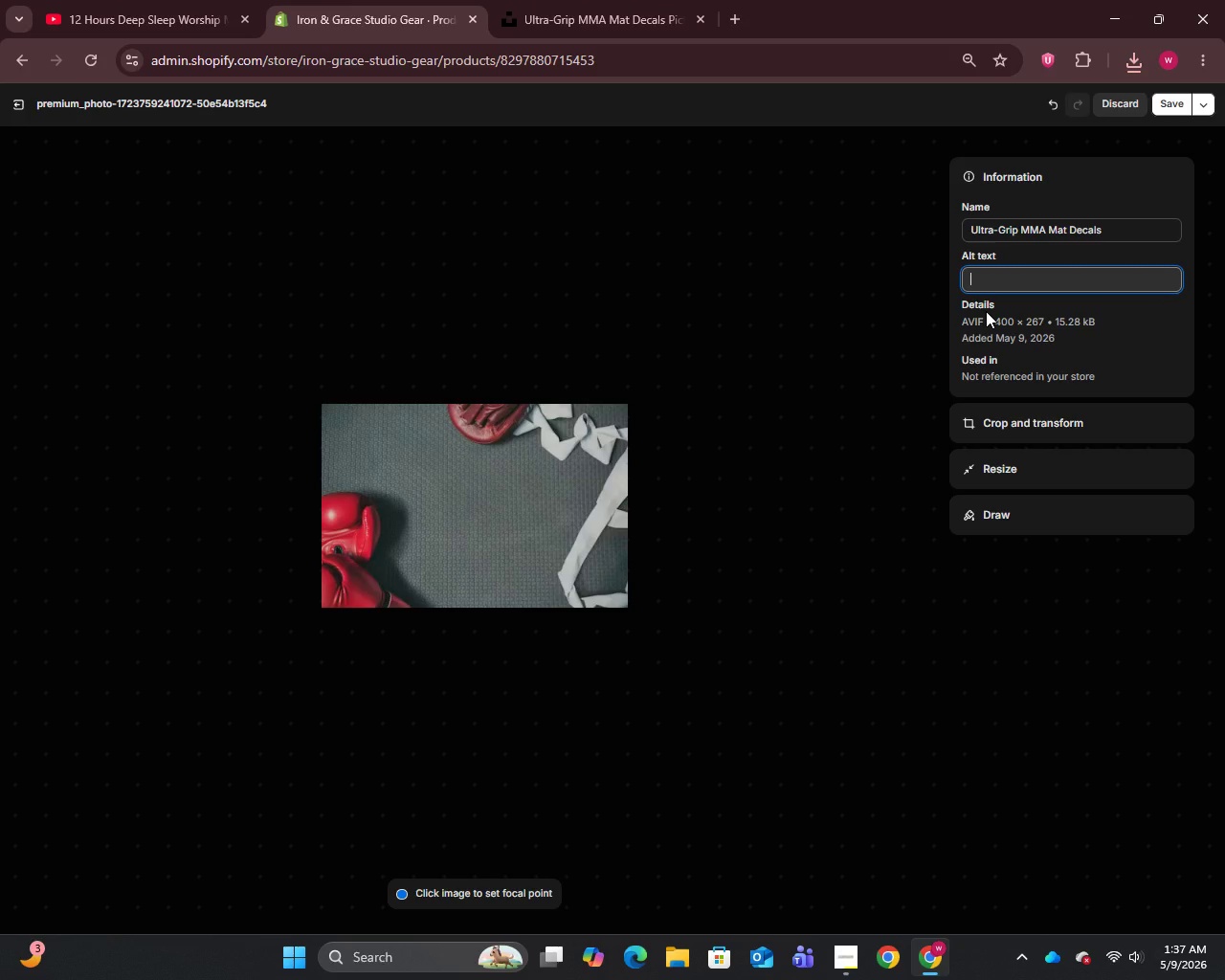 
type(Signal red ultra-grip MMA mat decal marking a competition zone boundary on a grappi)
 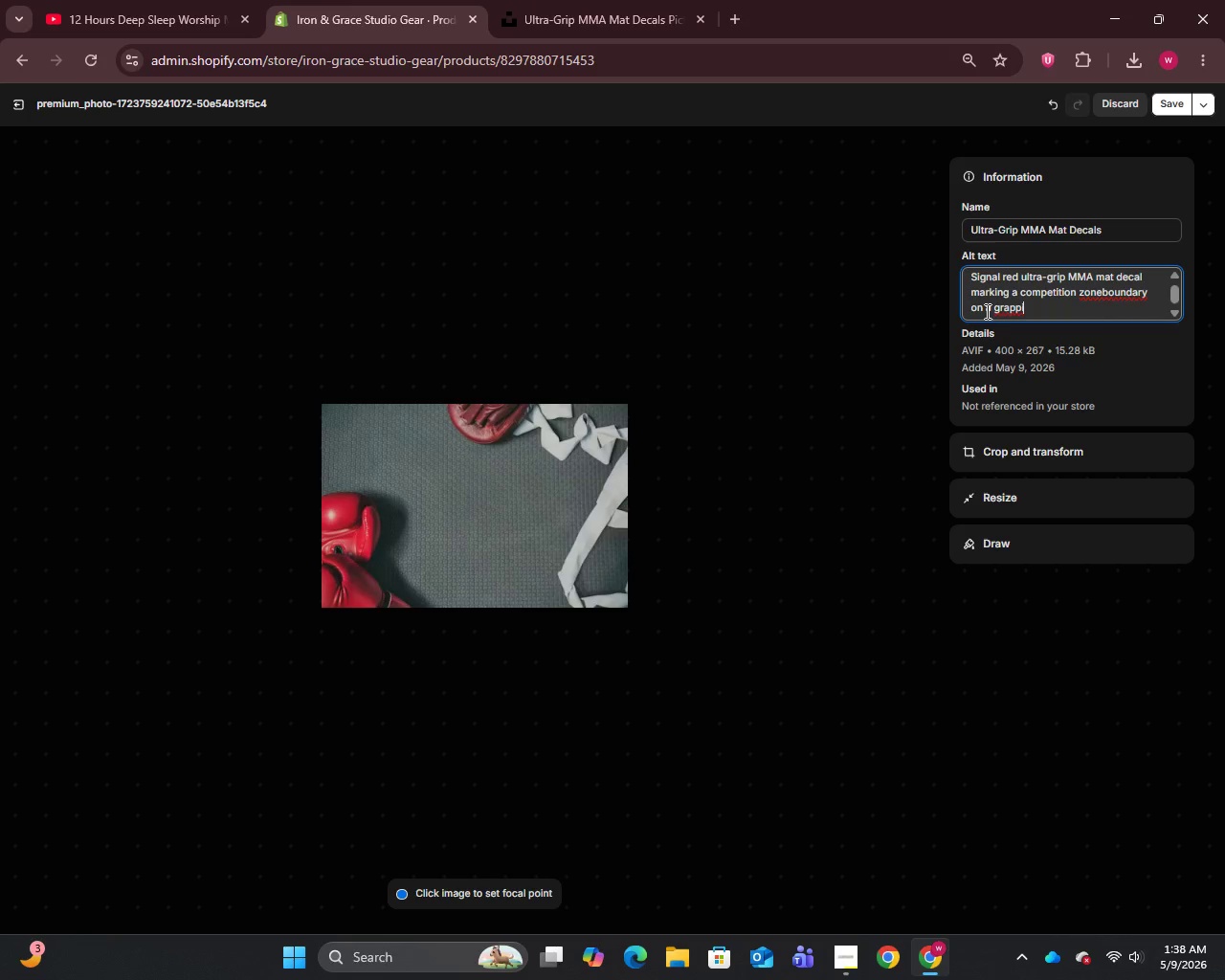 
wait(5.72)
 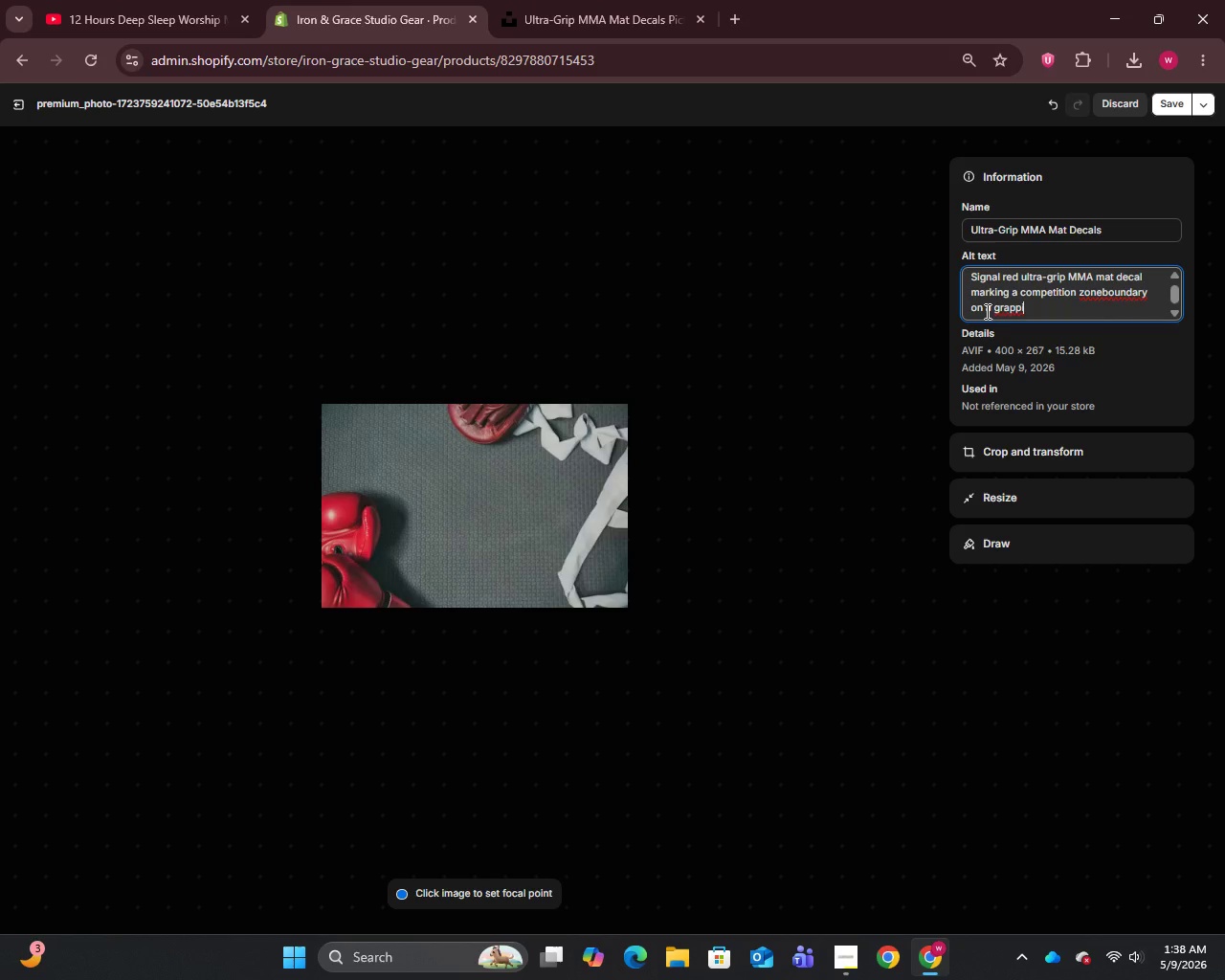 
key(Backspace)
type(ling mat)
 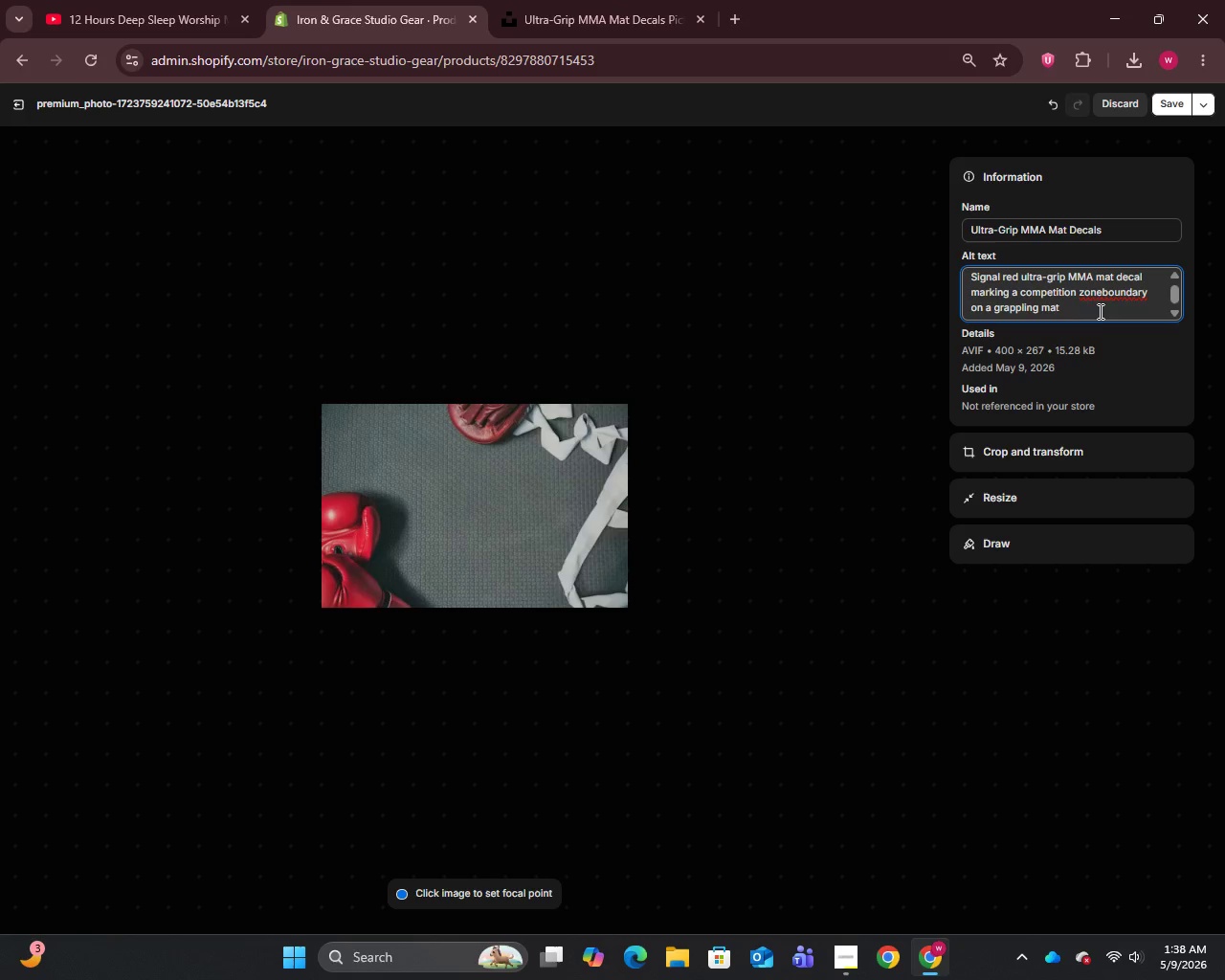 
left_click([1102, 298])
 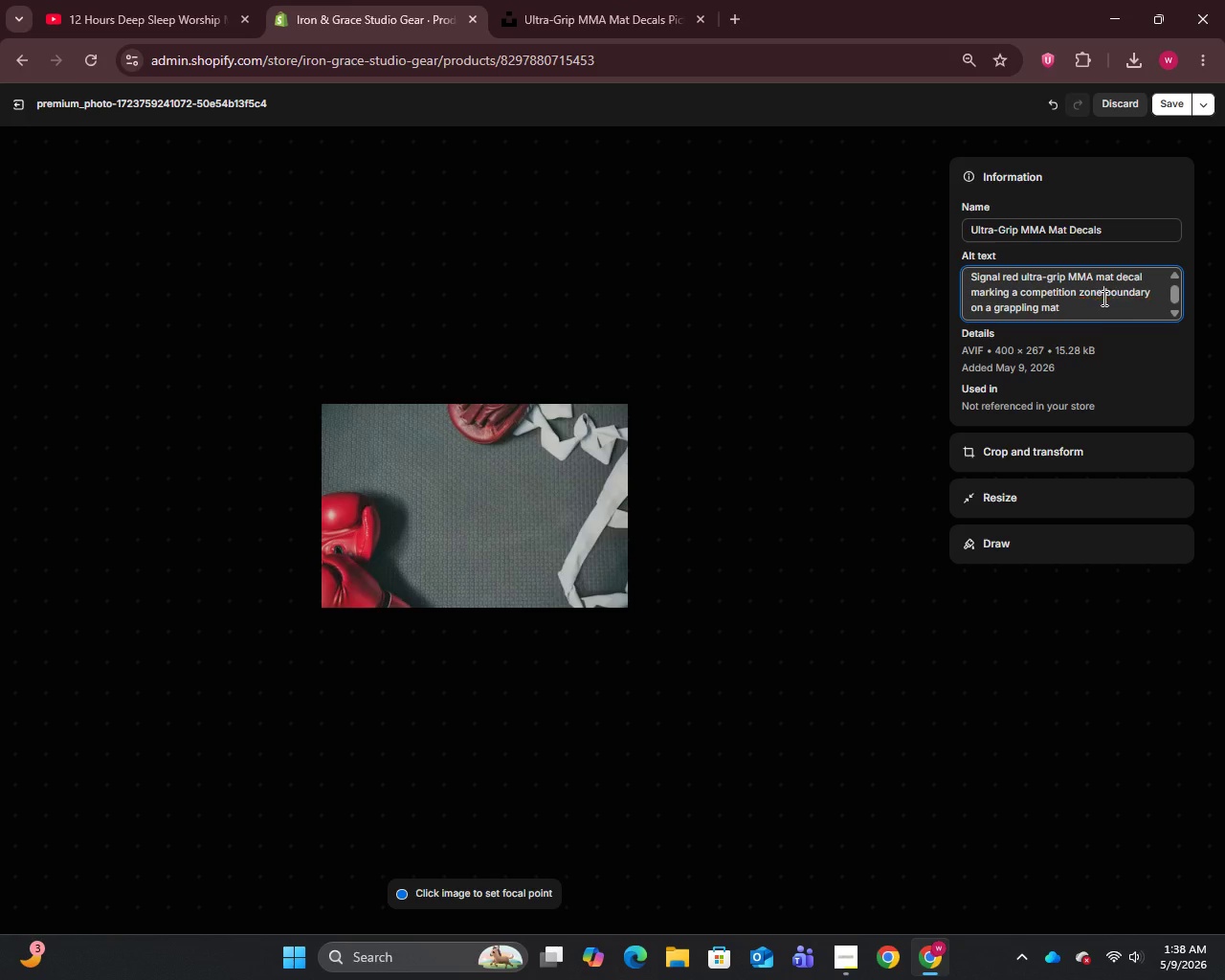 
key(Space)
 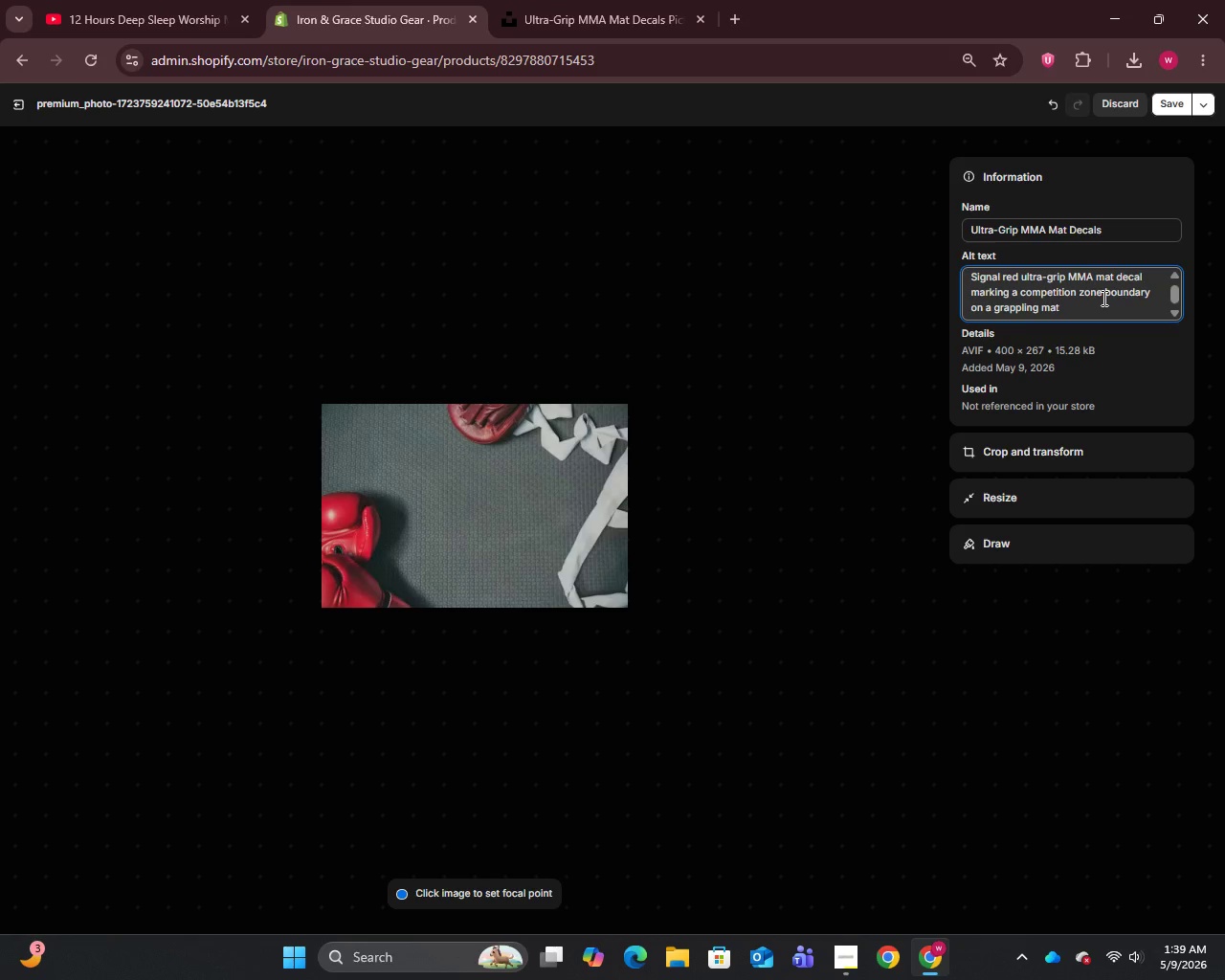 
wait(35.27)
 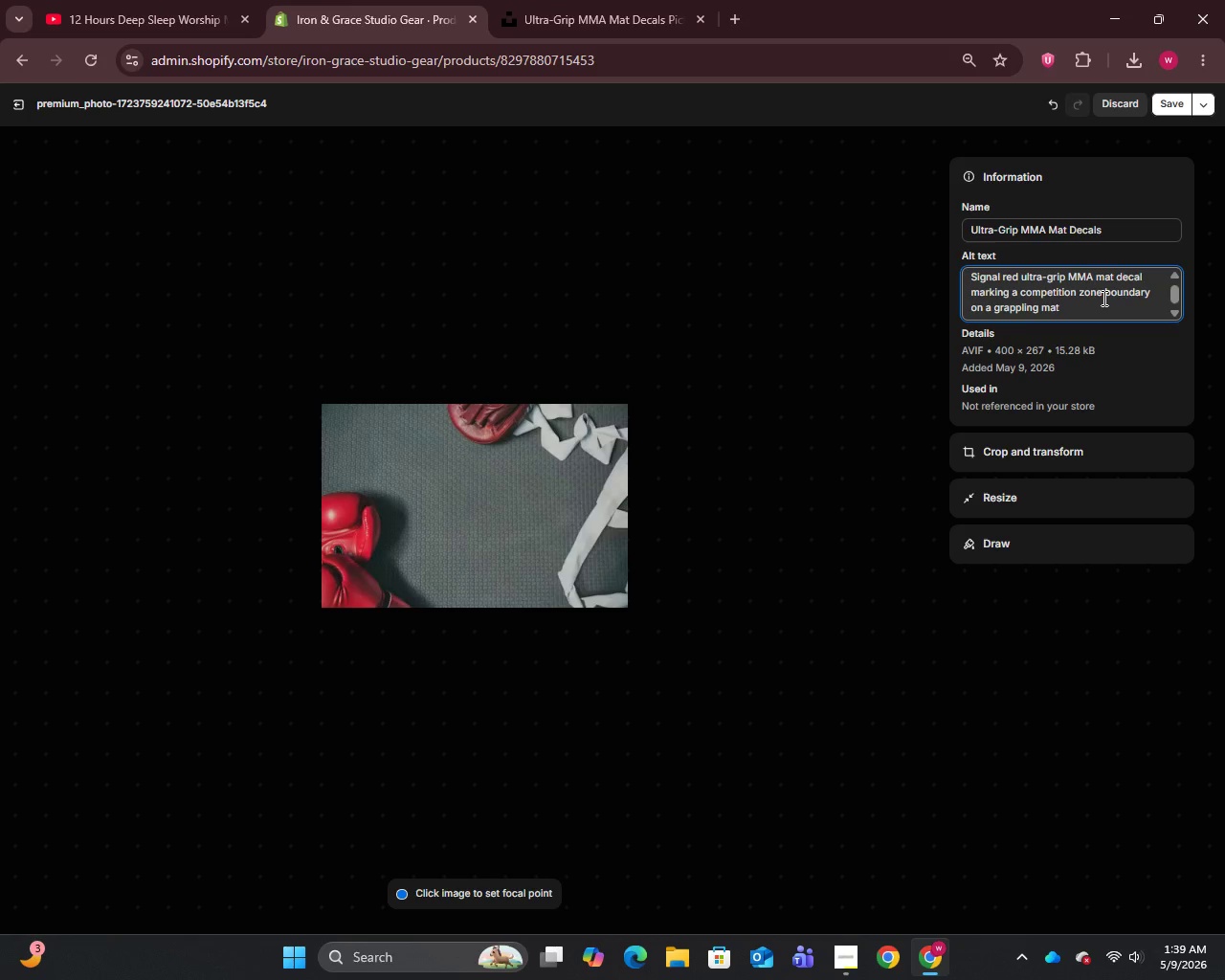 
left_click([1173, 108])
 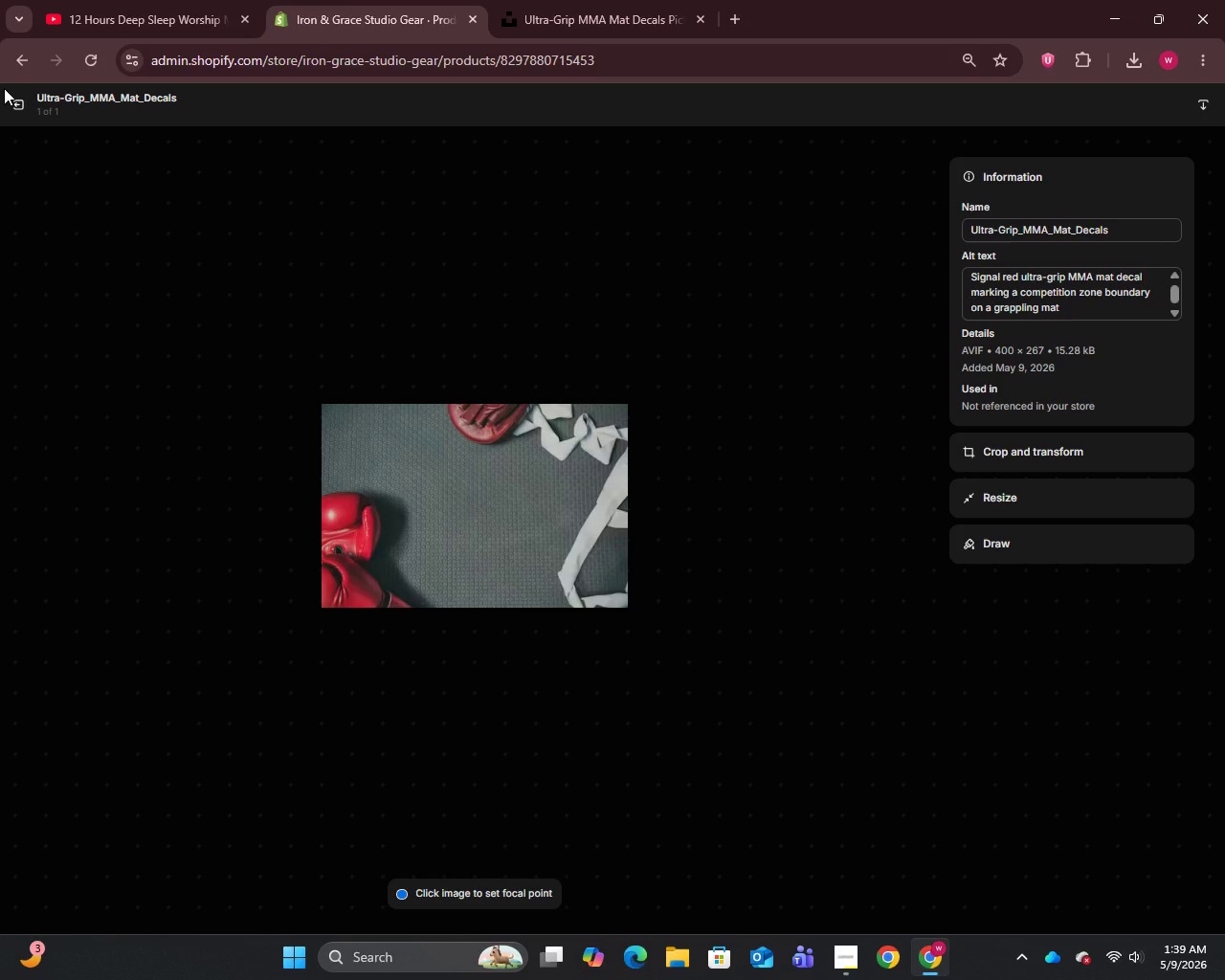 
wait(14.86)
 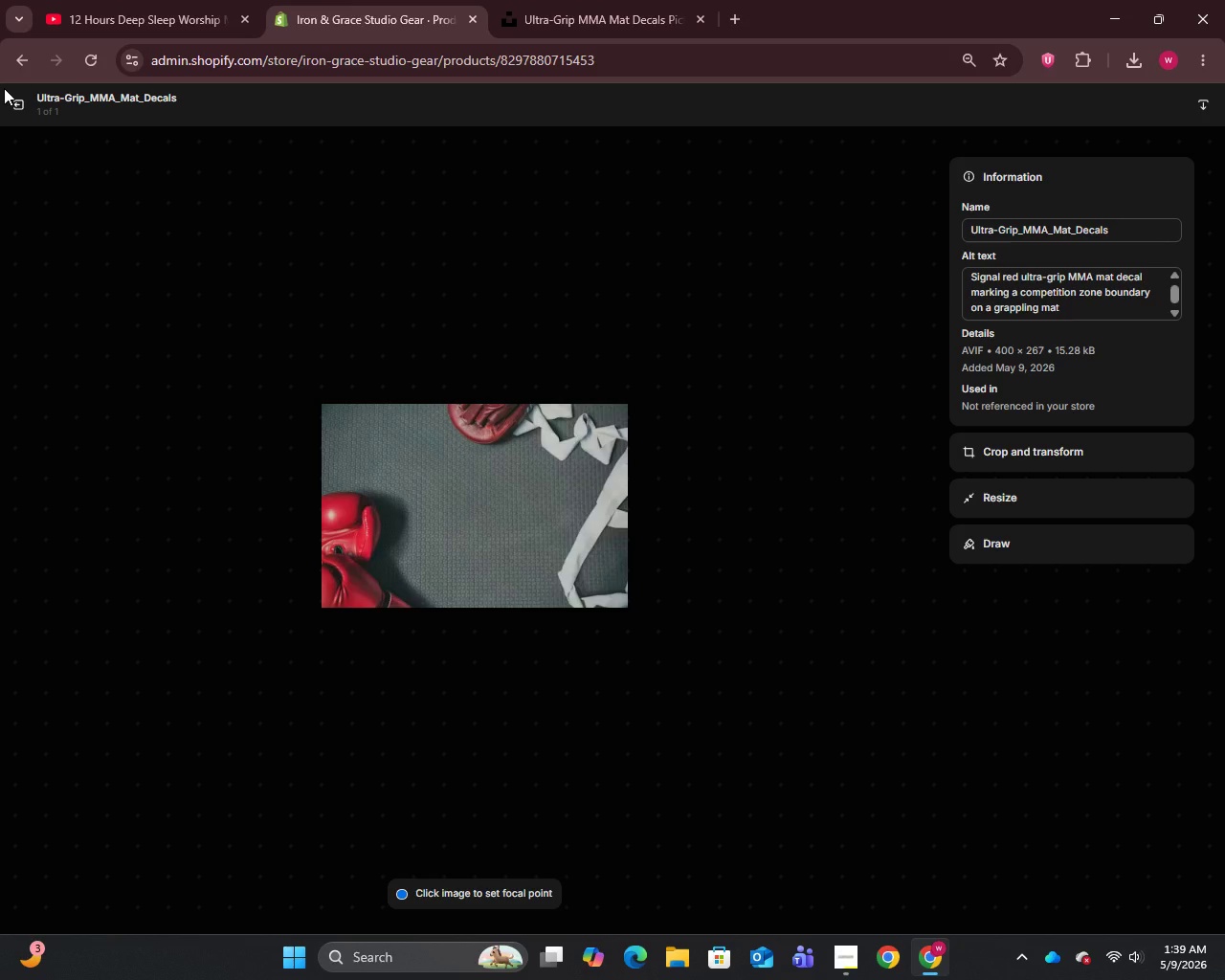 
left_click([13, 106])
 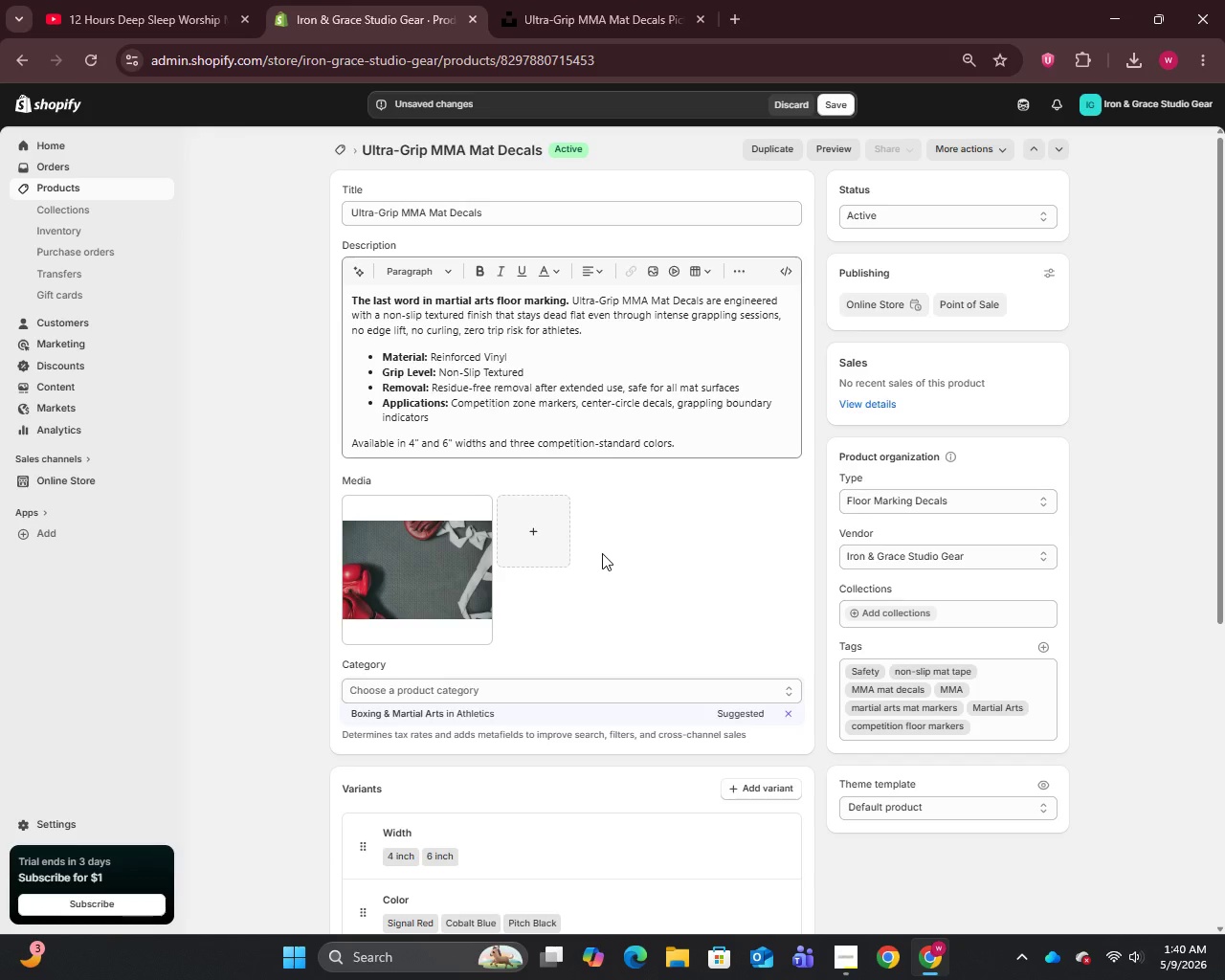 
wait(73.28)
 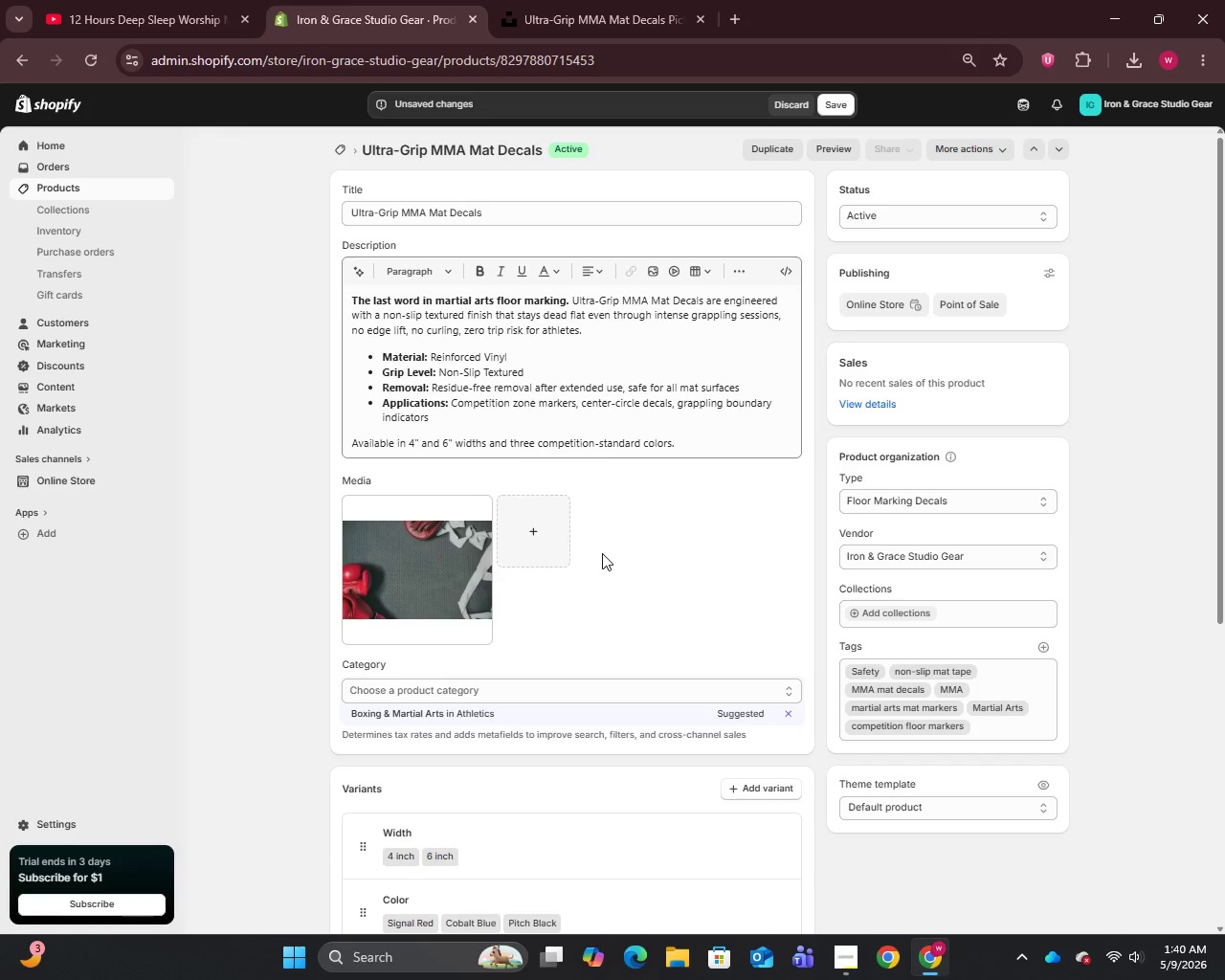 
scroll: coordinate [592, 596], scroll_direction: up, amount: 1.0
 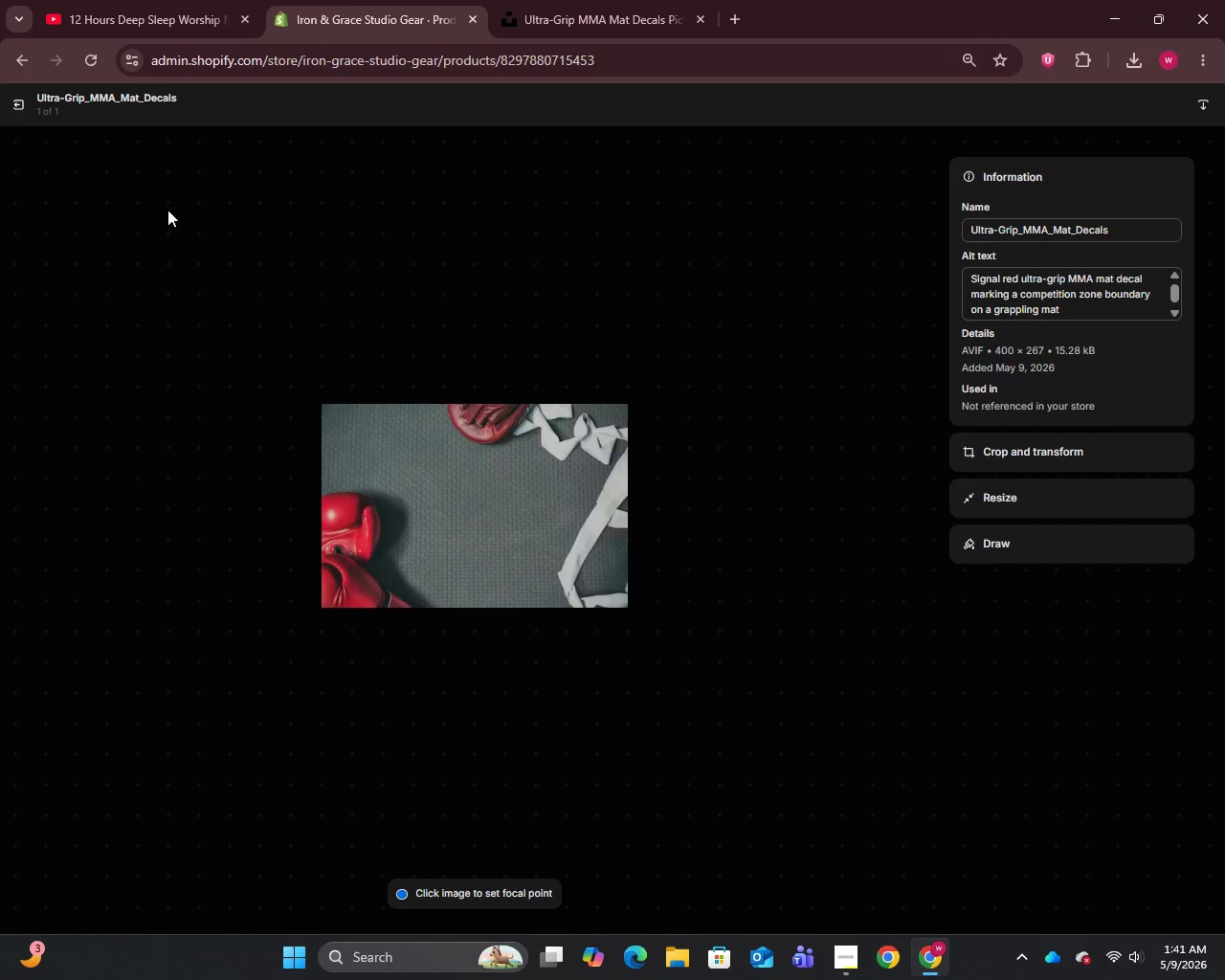 
left_click([12, 104])
 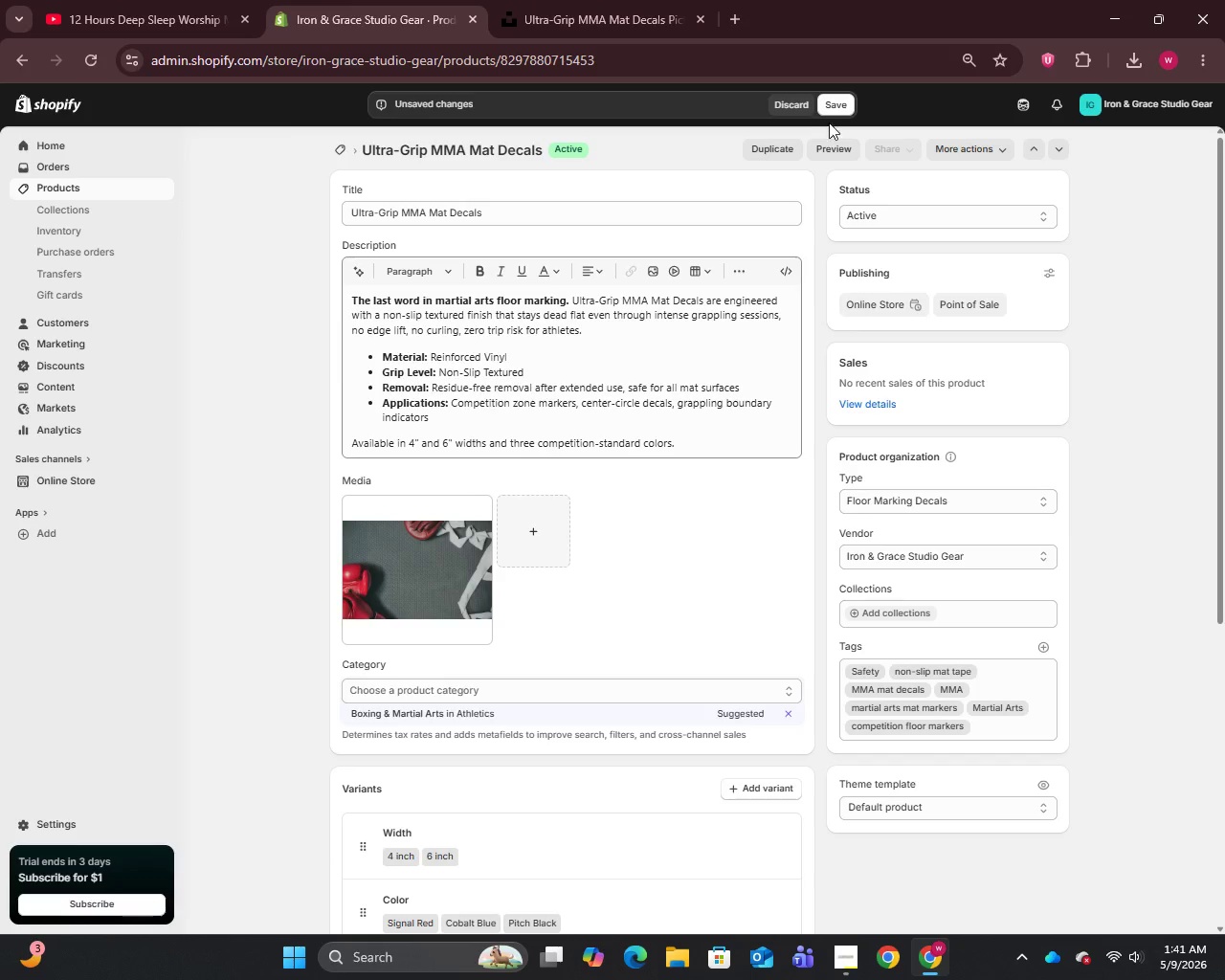 
left_click([835, 111])
 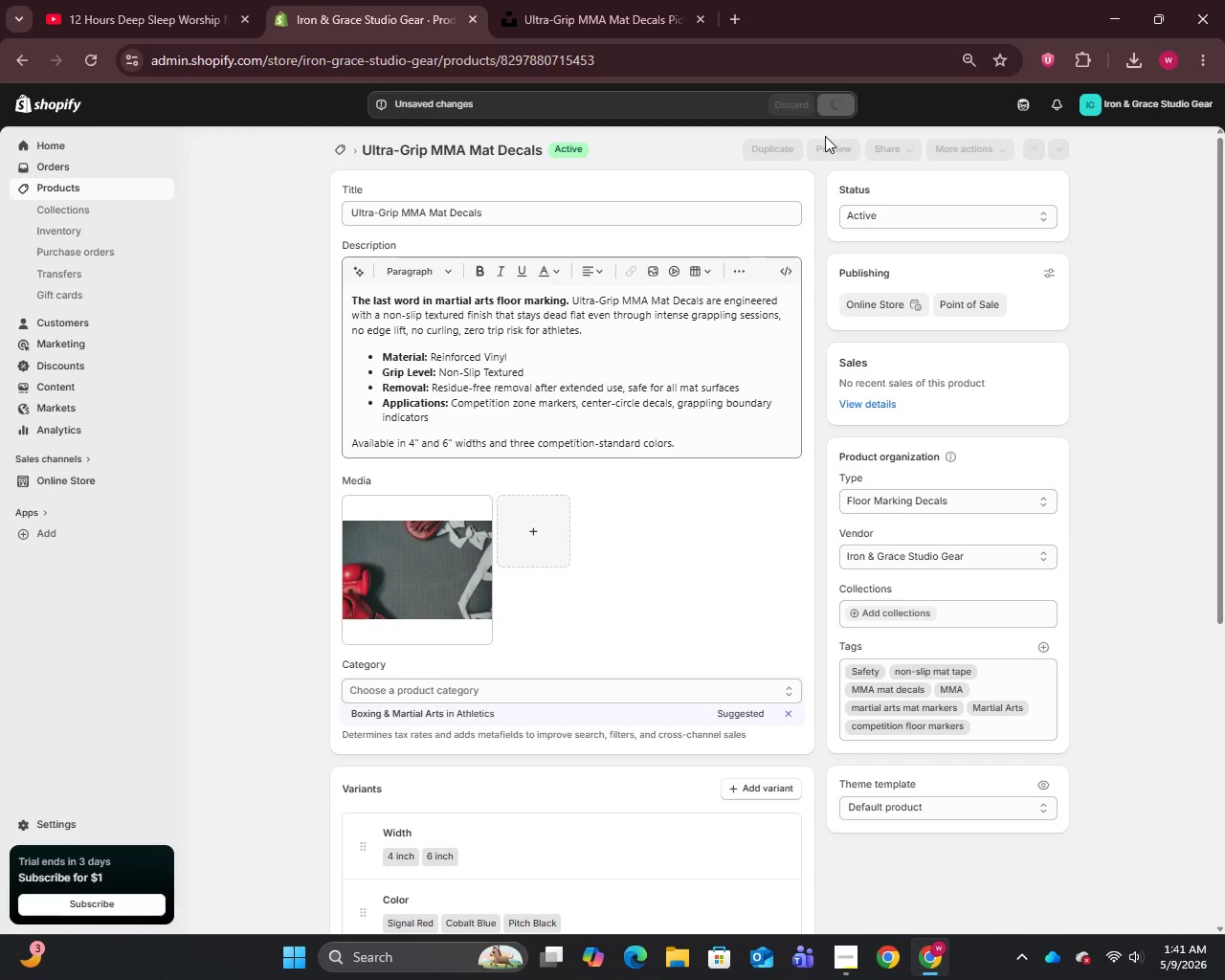 
scroll: coordinate [830, 571], scroll_direction: down, amount: 16.0
 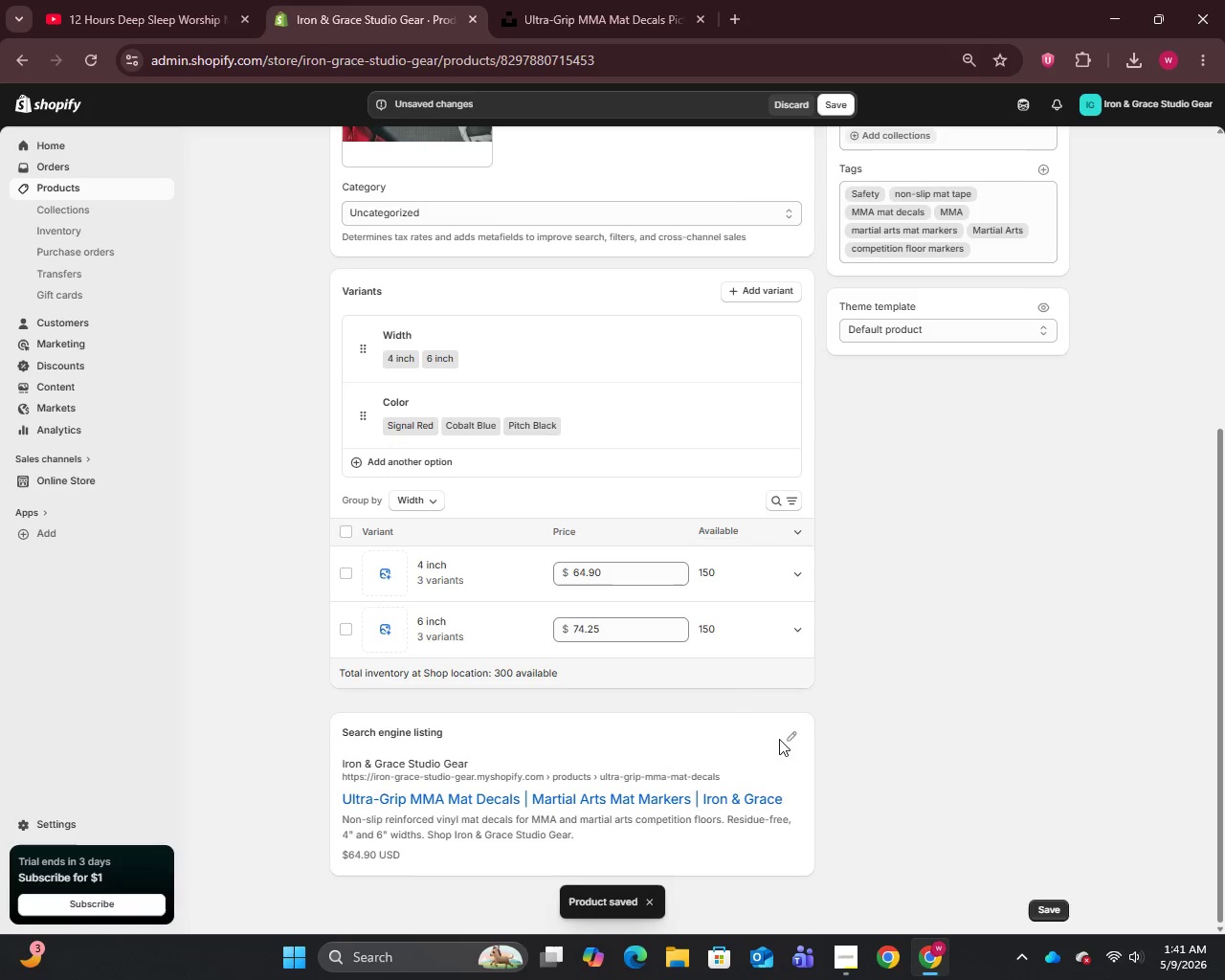 
left_click([795, 726])
 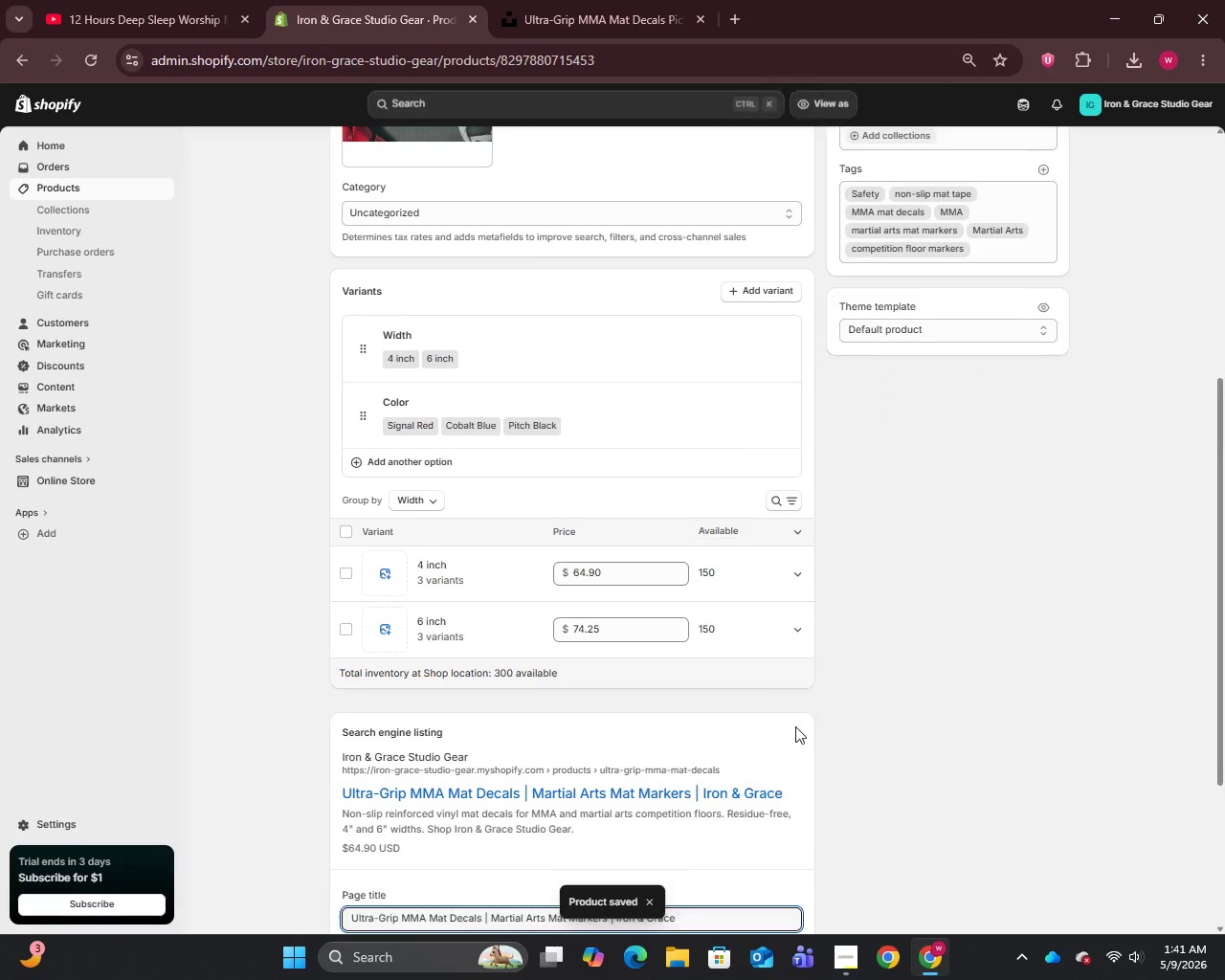 
scroll: coordinate [795, 726], scroll_direction: down, amount: 7.0
 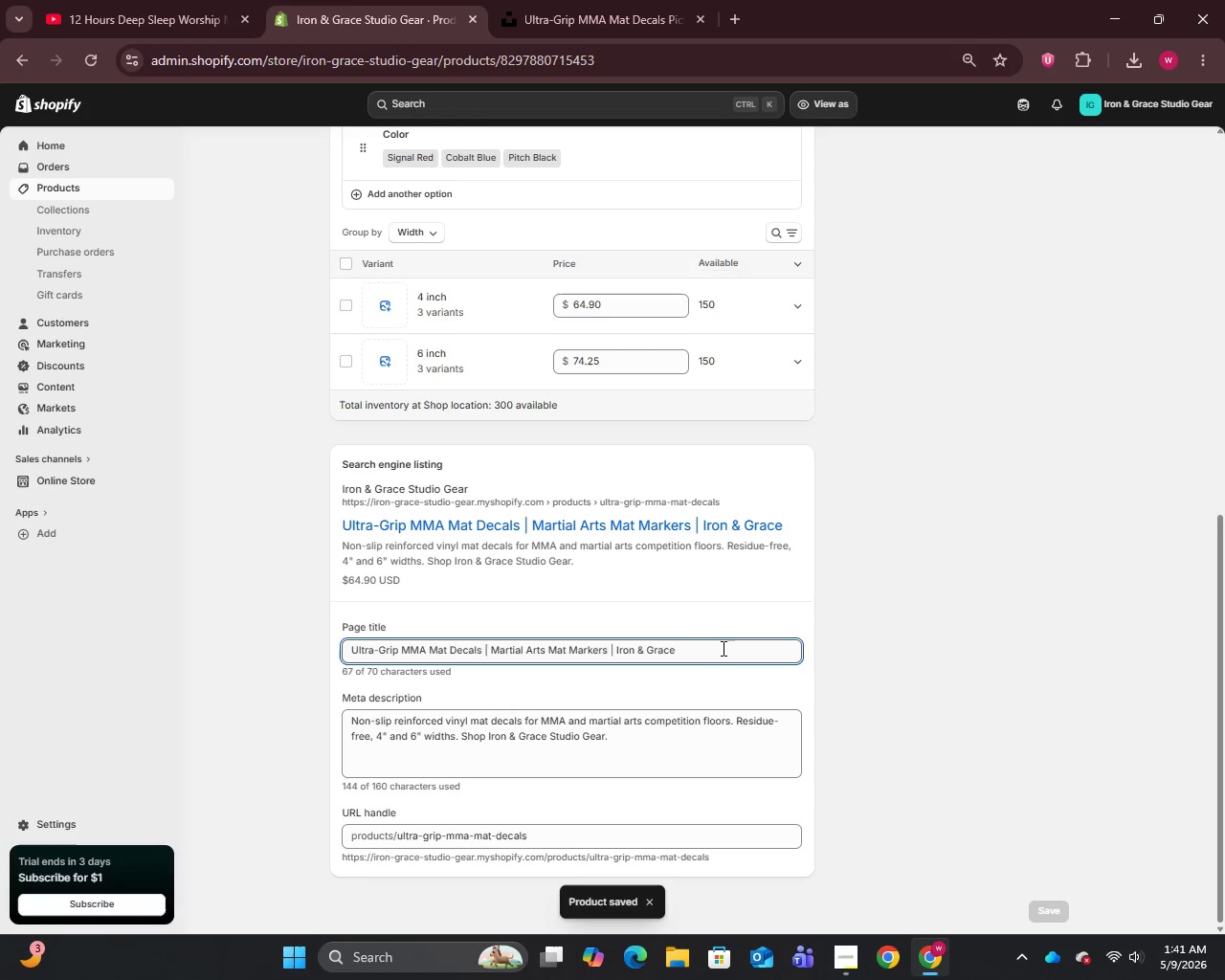 
left_click_drag(start_coordinate=[701, 651], to_coordinate=[608, 661])
 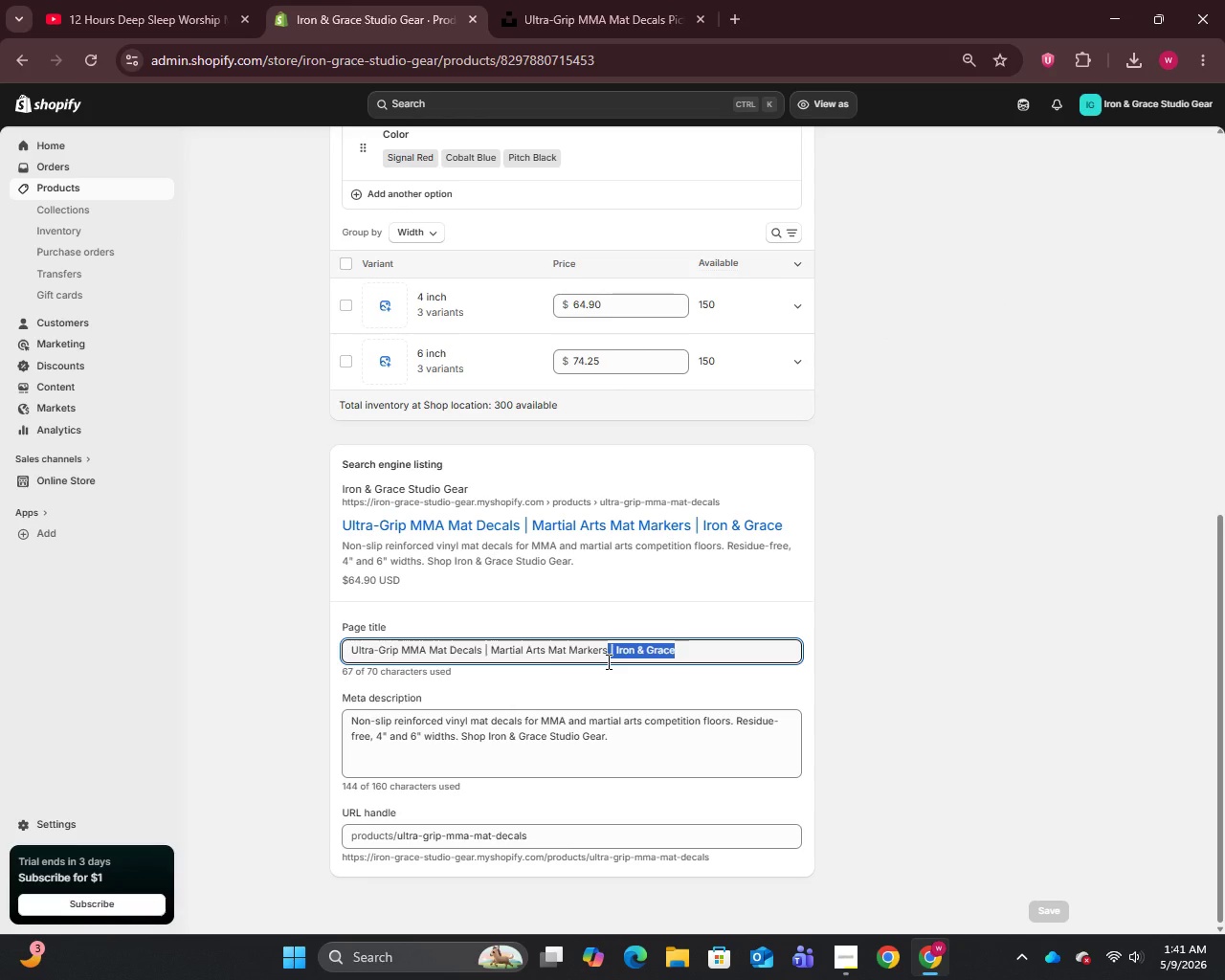 
key(Backspace)
 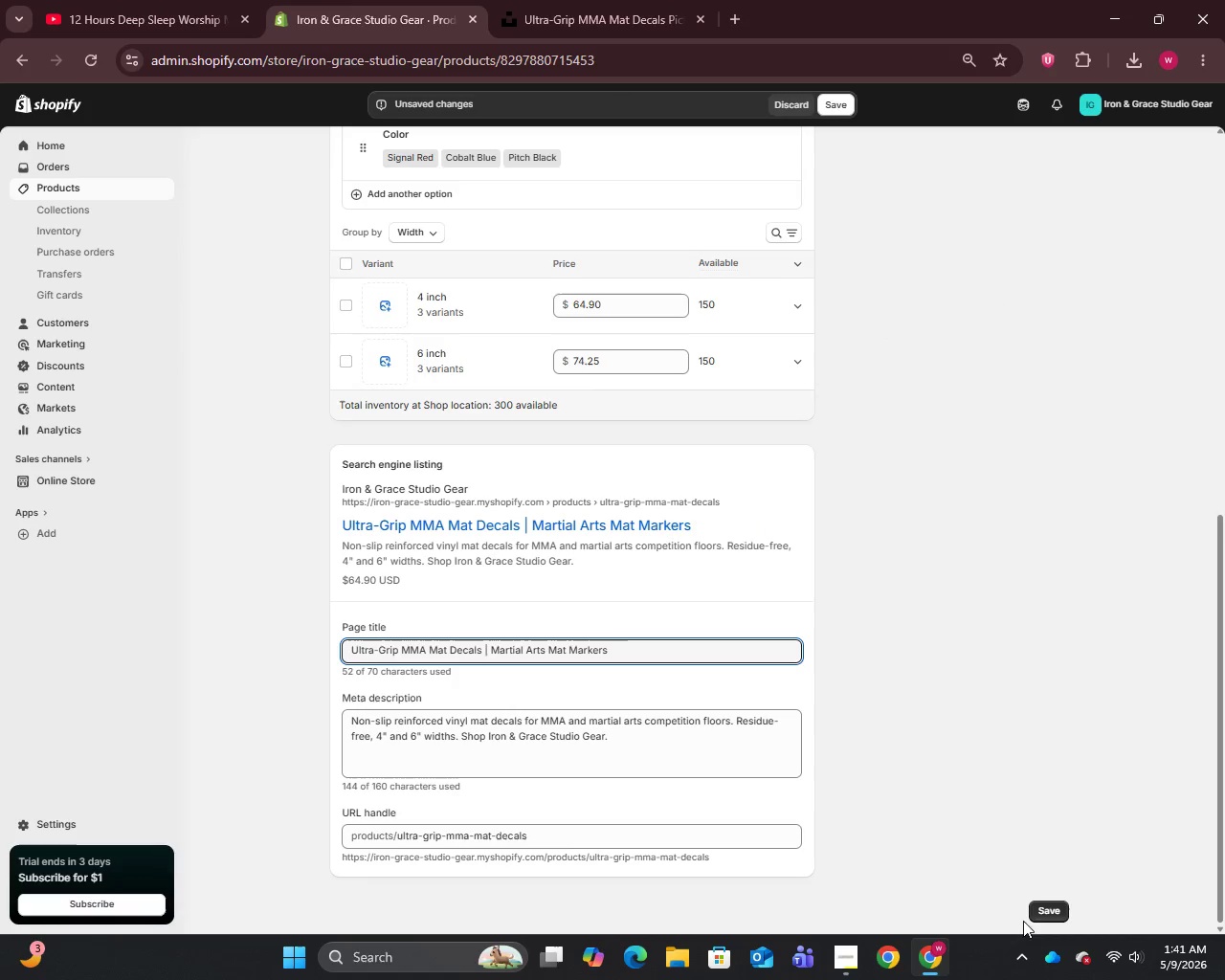 
left_click([1054, 909])
 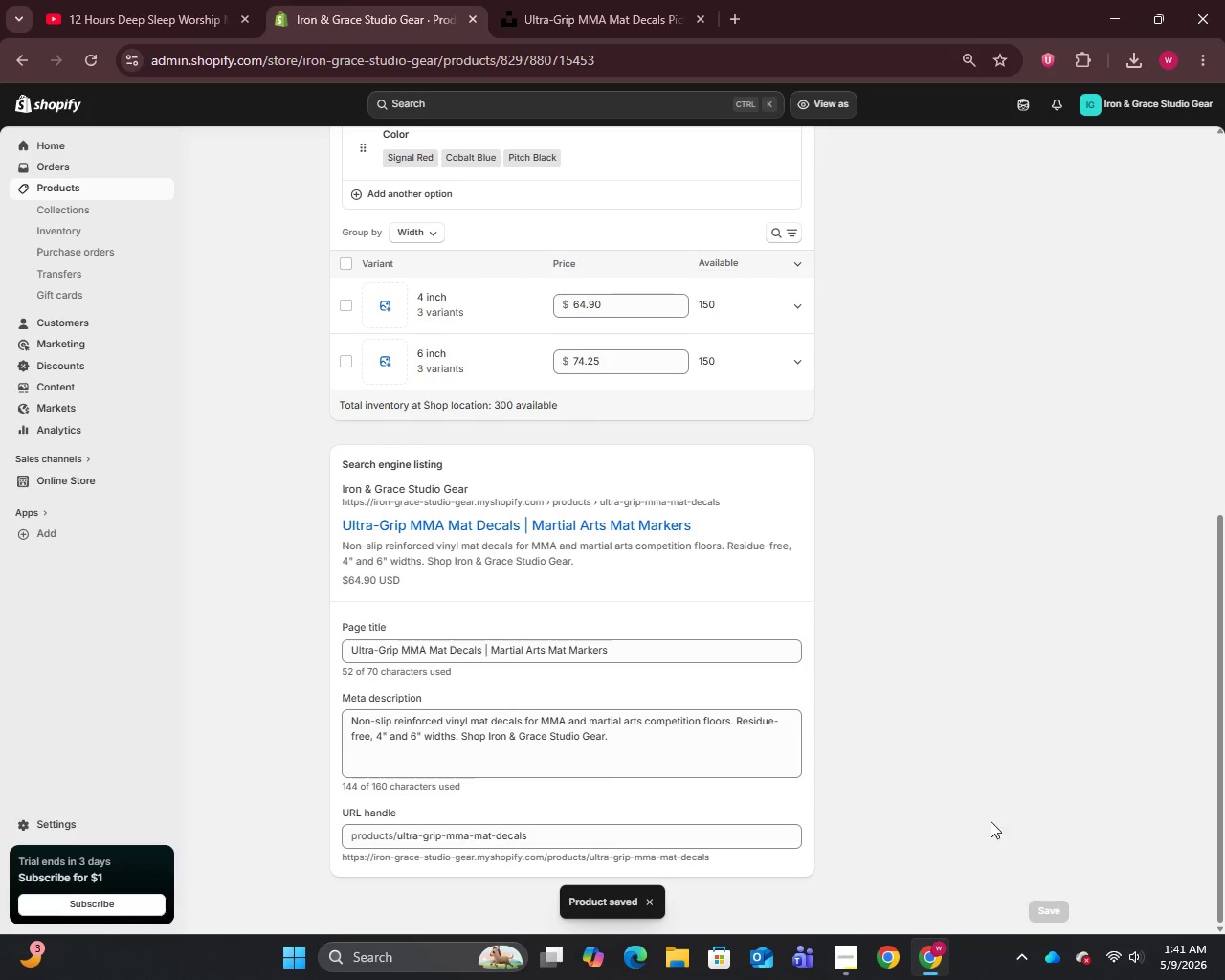 
wait(7.12)
 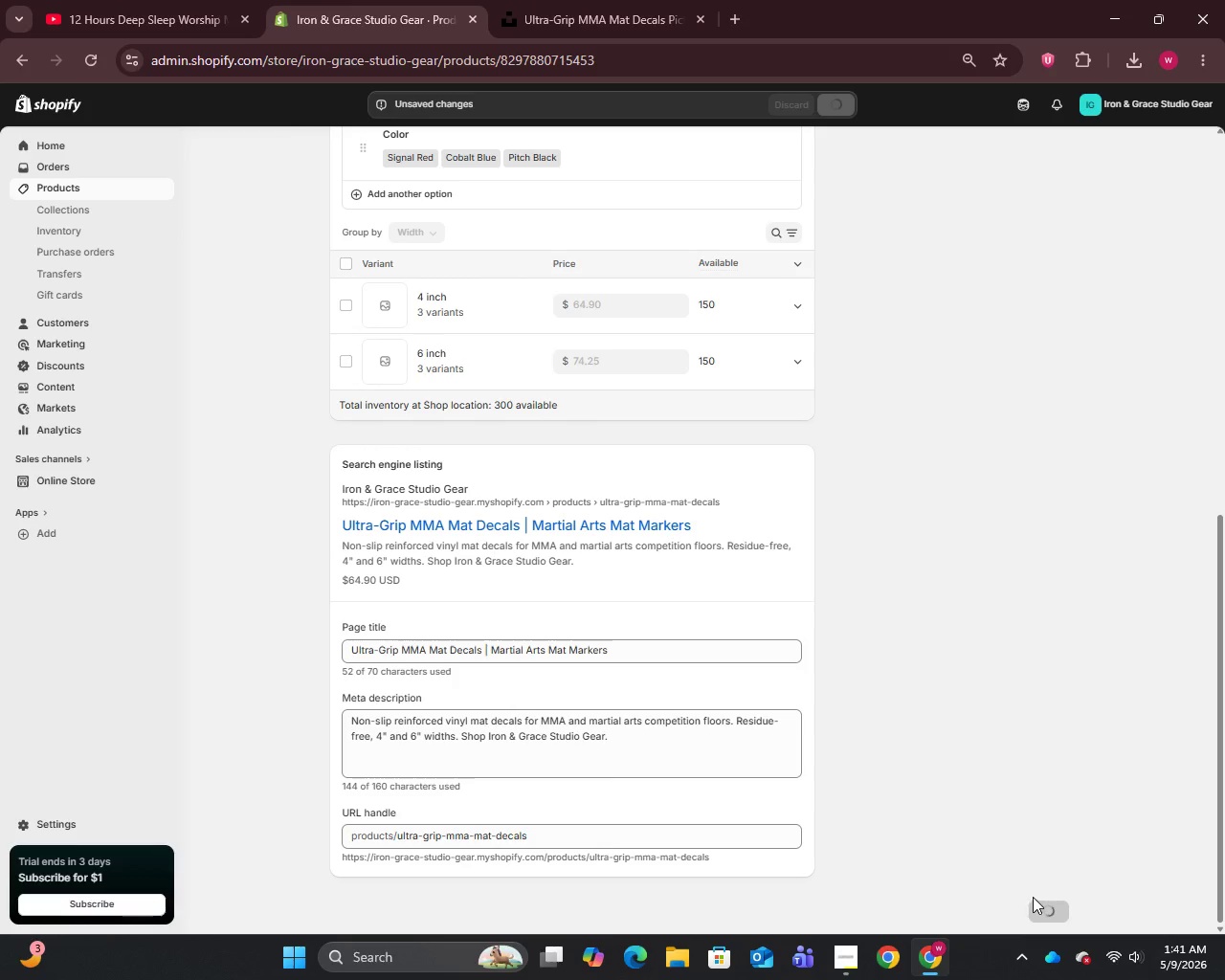 
left_click([50, 187])
 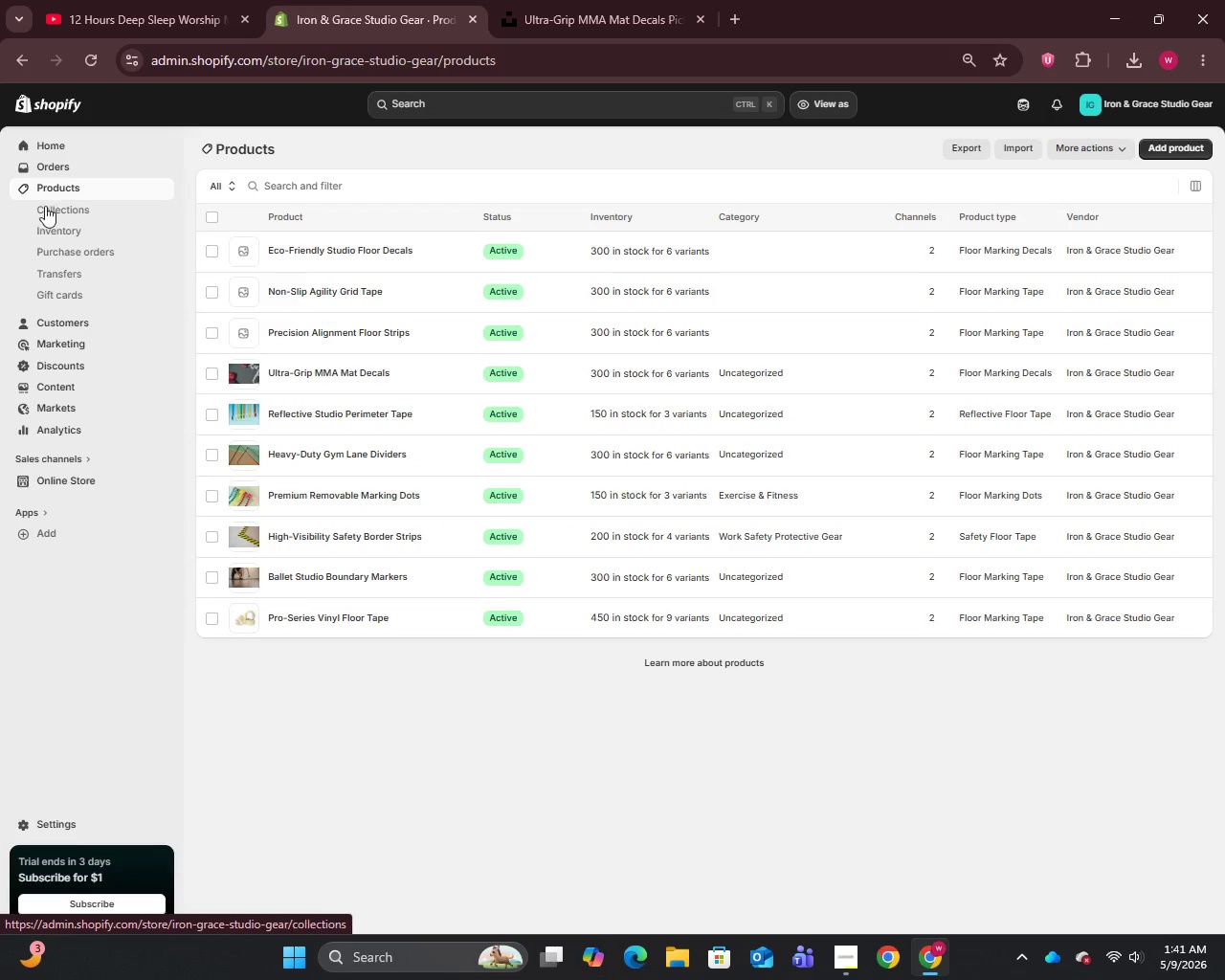 
wait(16.06)
 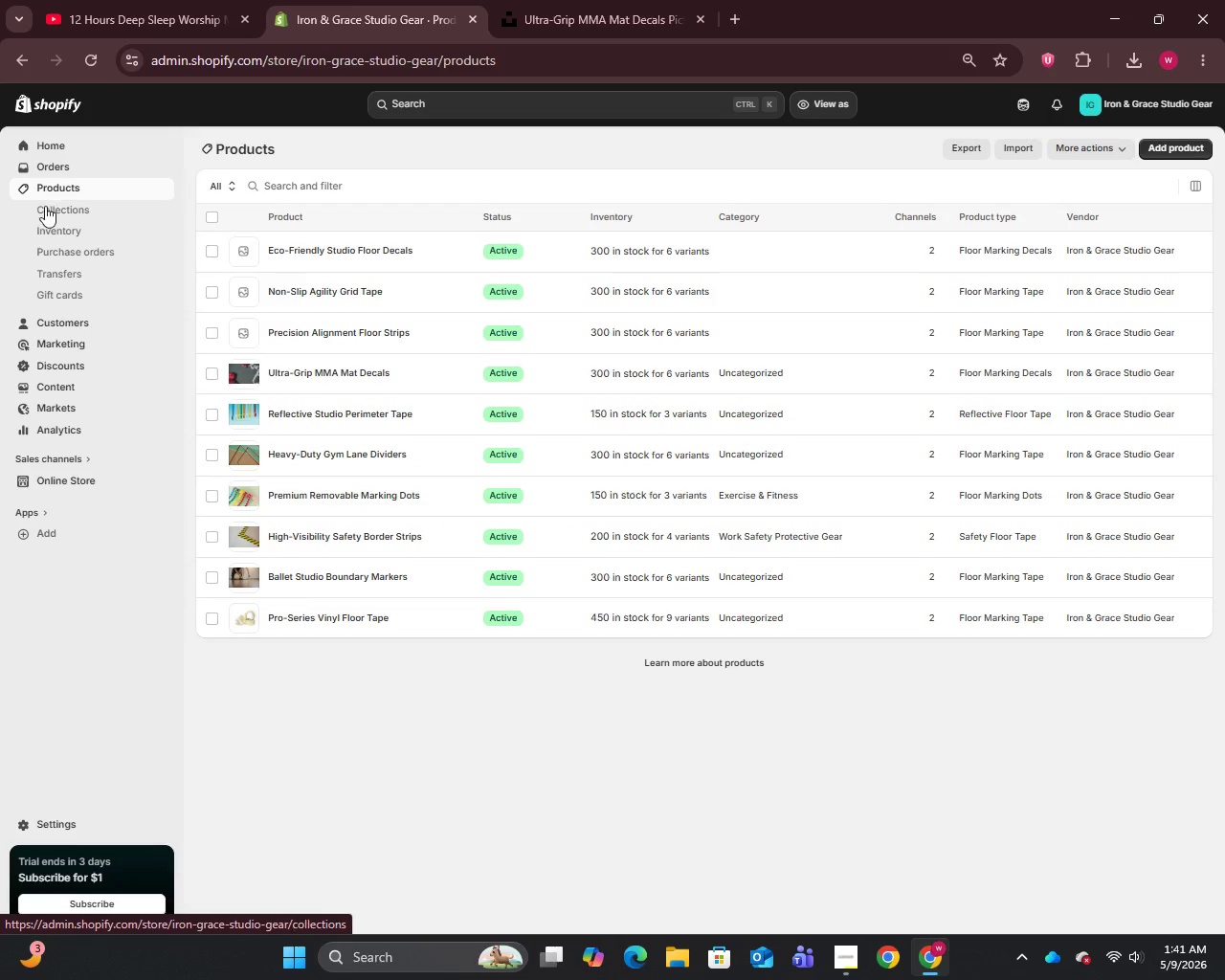 
left_click([309, 327])
 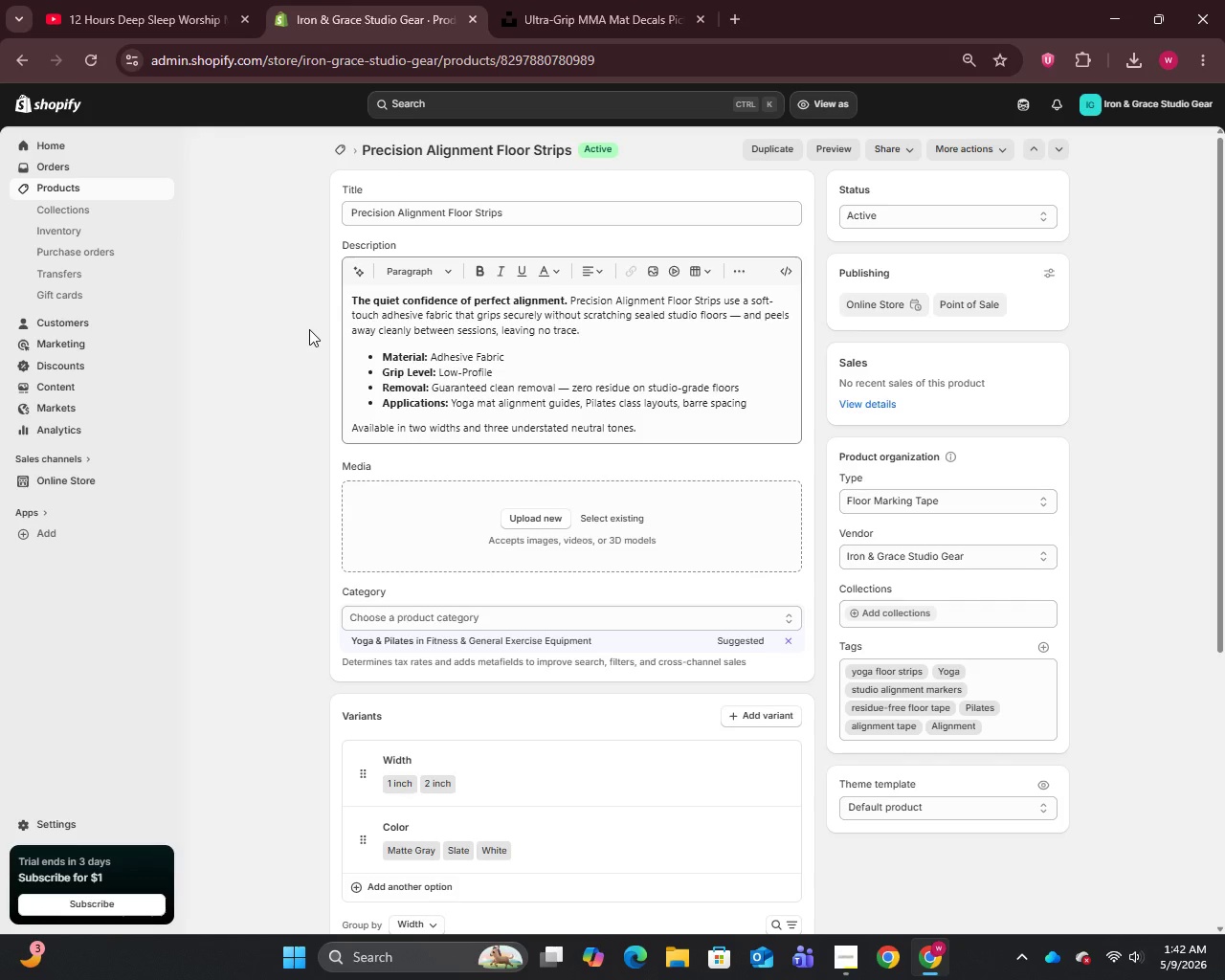 
wait(50.94)
 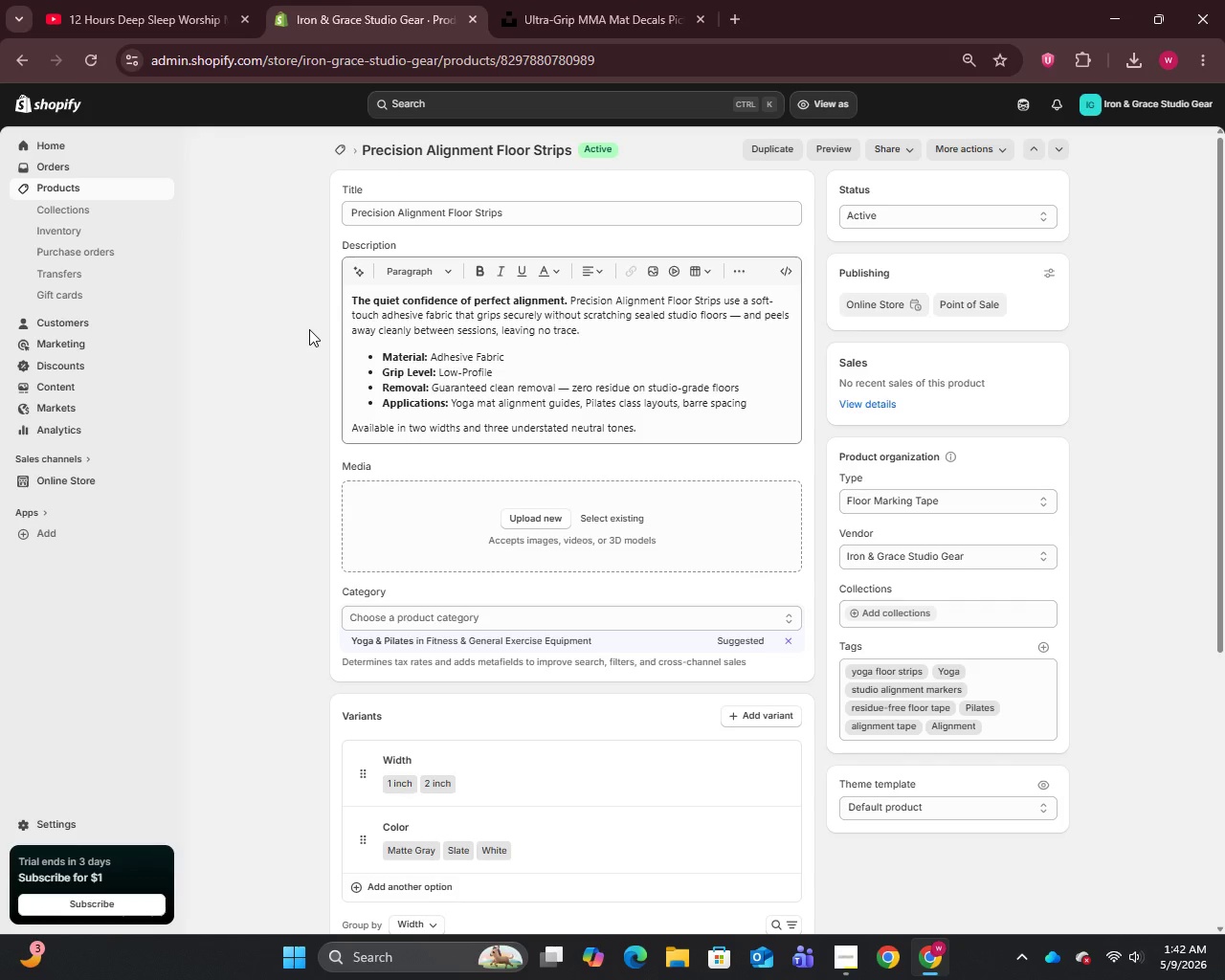 
left_click([569, 391])
 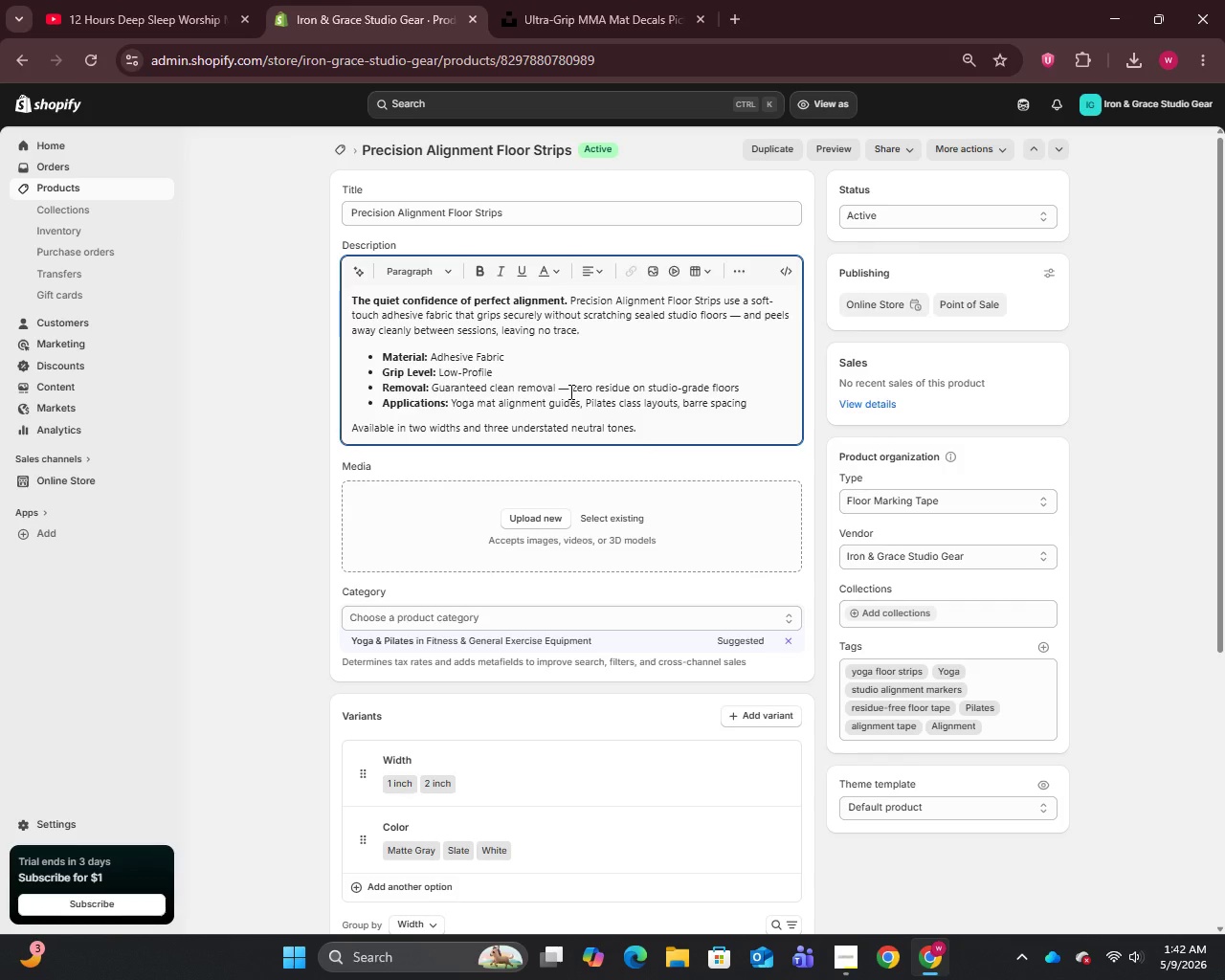 
key(Backspace)
 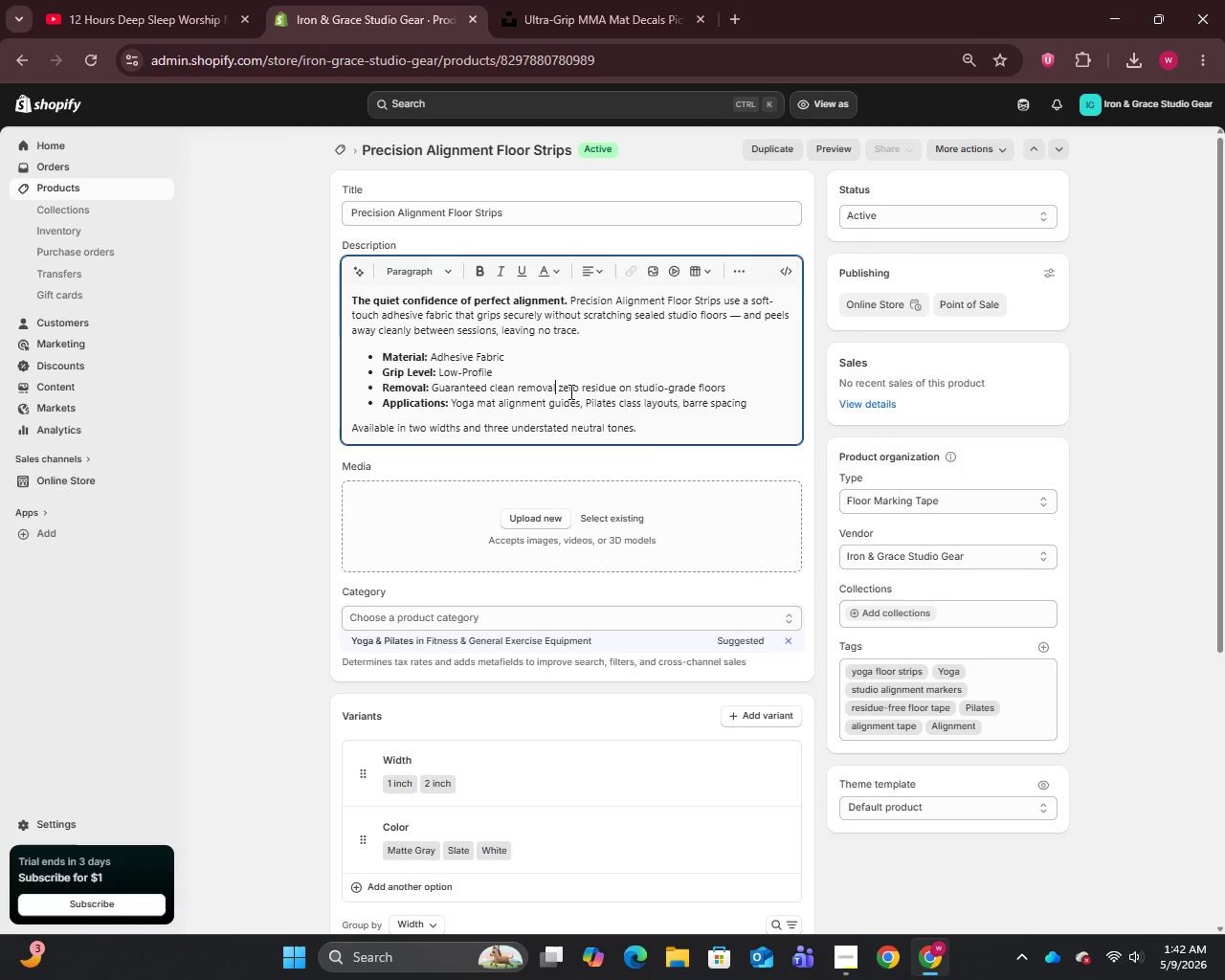 
key(Backspace)
 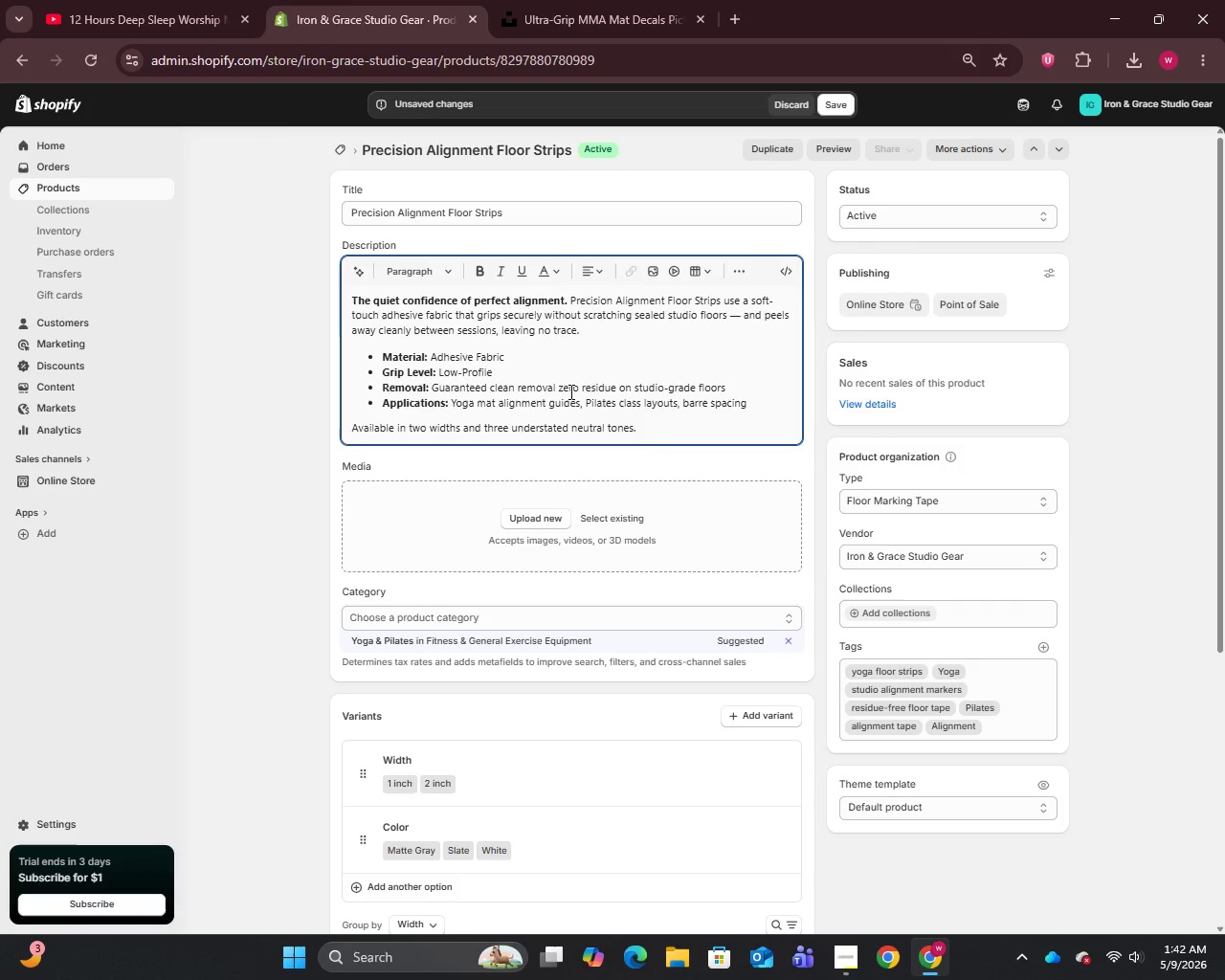 
key(Comma)
 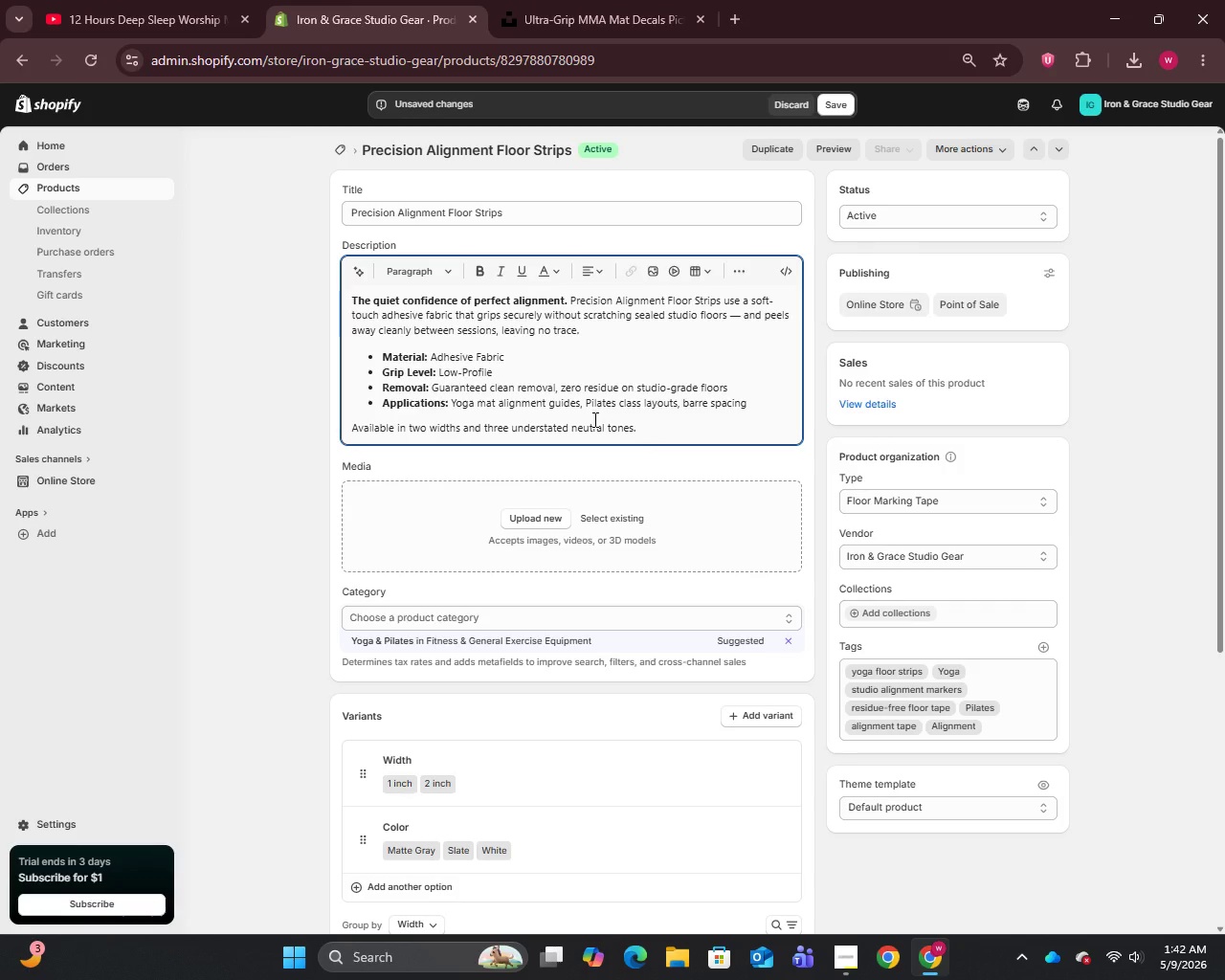 
scroll: coordinate [593, 419], scroll_direction: down, amount: 5.0
 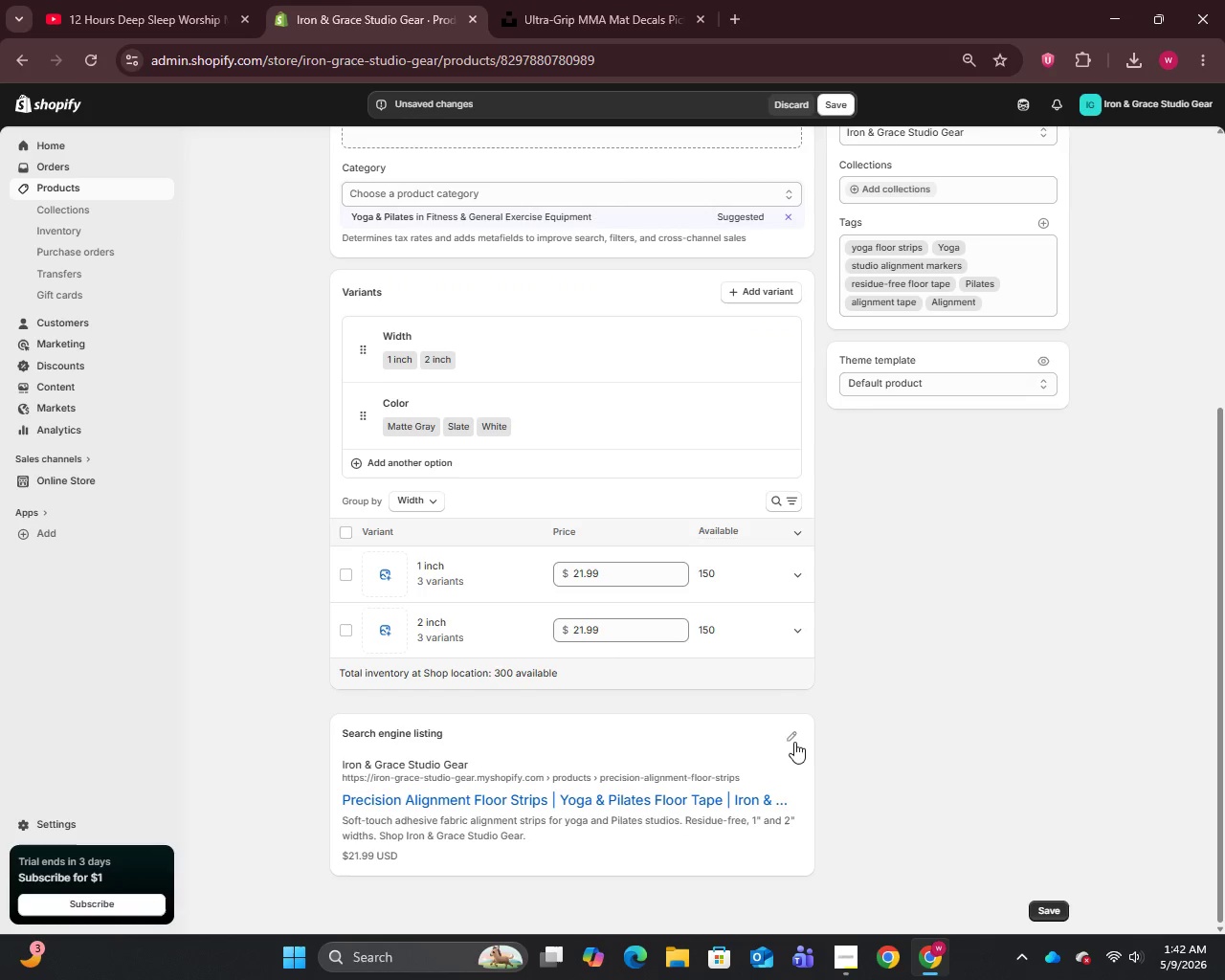 
left_click([794, 742])
 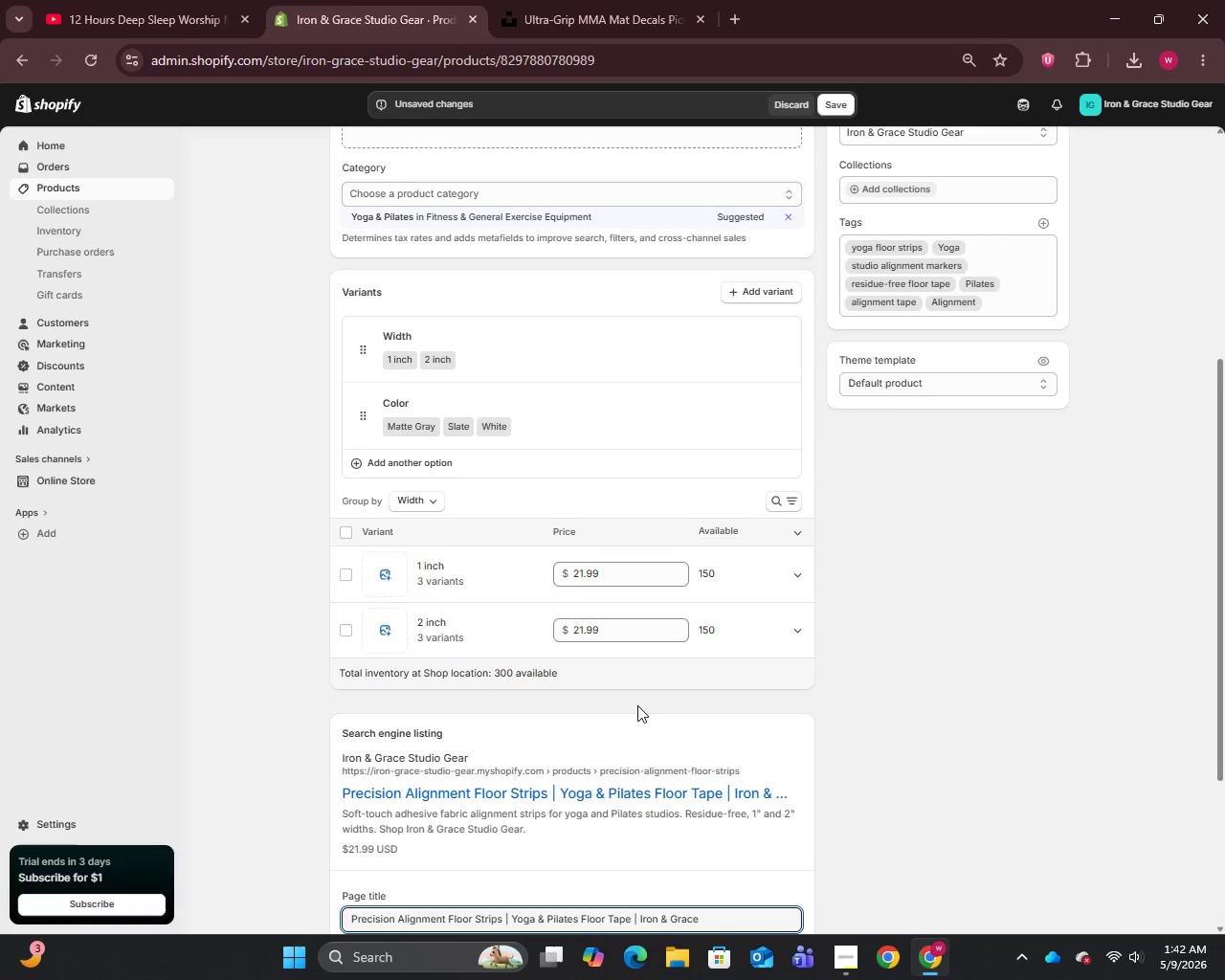 
scroll: coordinate [636, 705], scroll_direction: down, amount: 4.0
 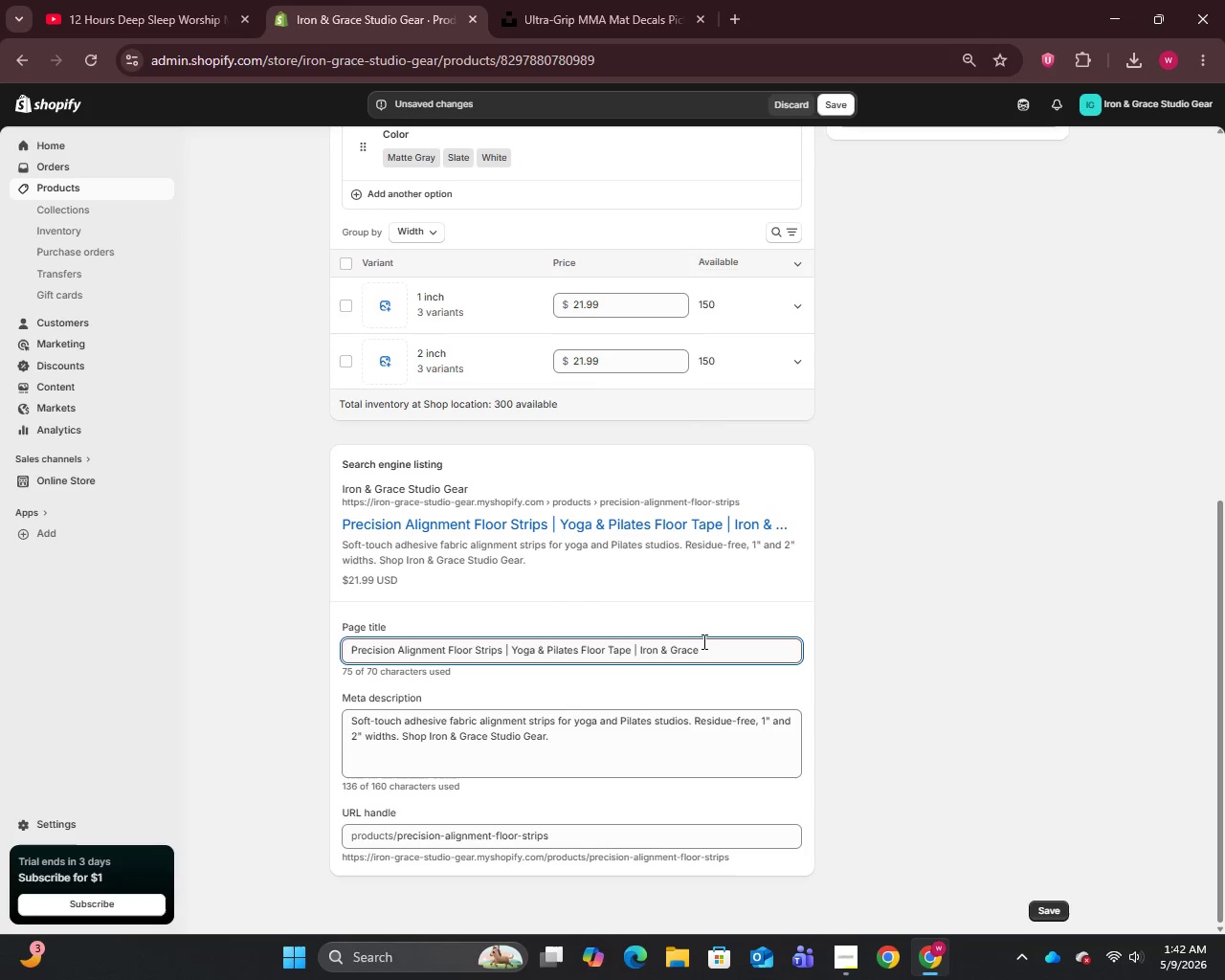 
left_click_drag(start_coordinate=[711, 643], to_coordinate=[715, 656])
 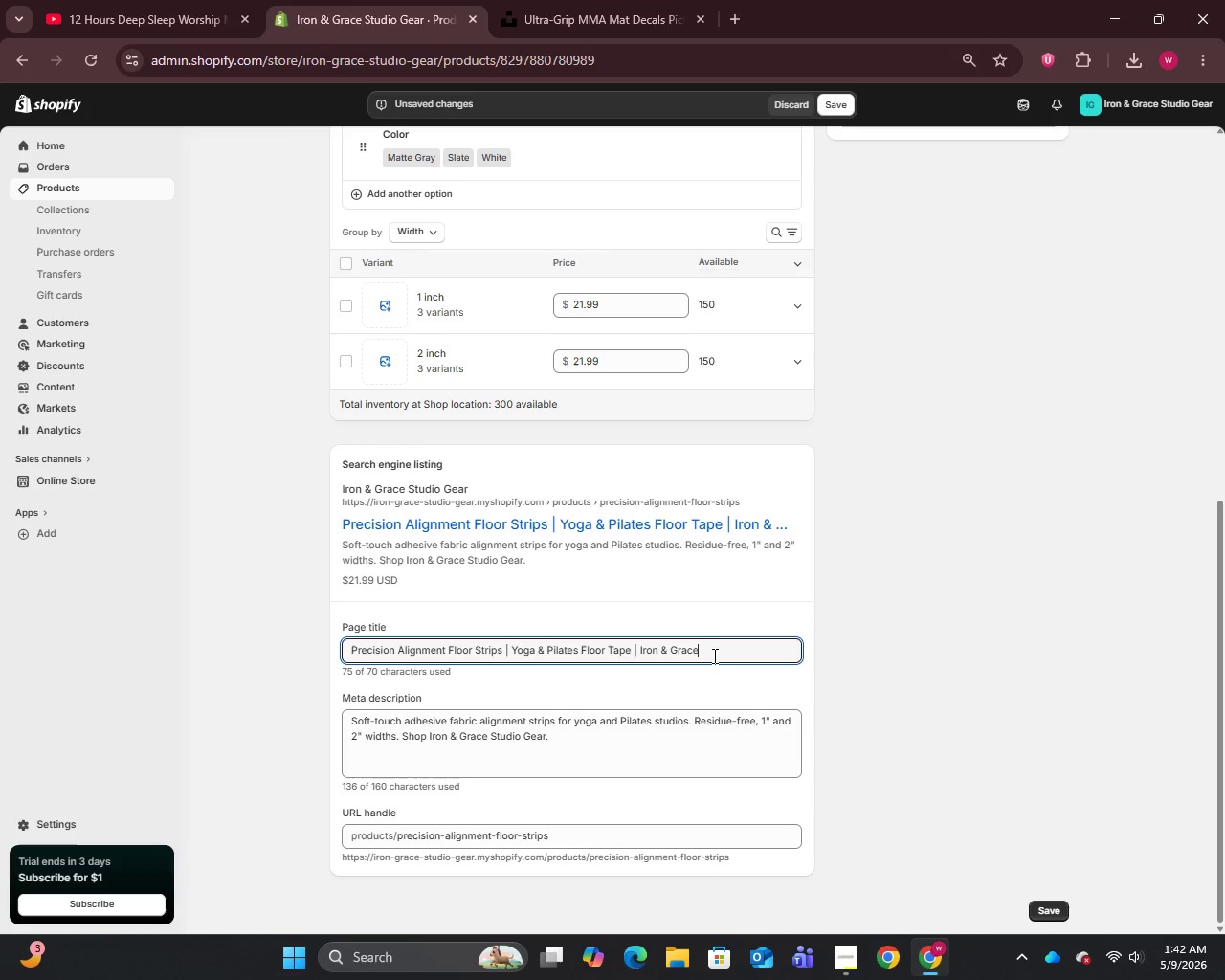 
key(Backspace)
 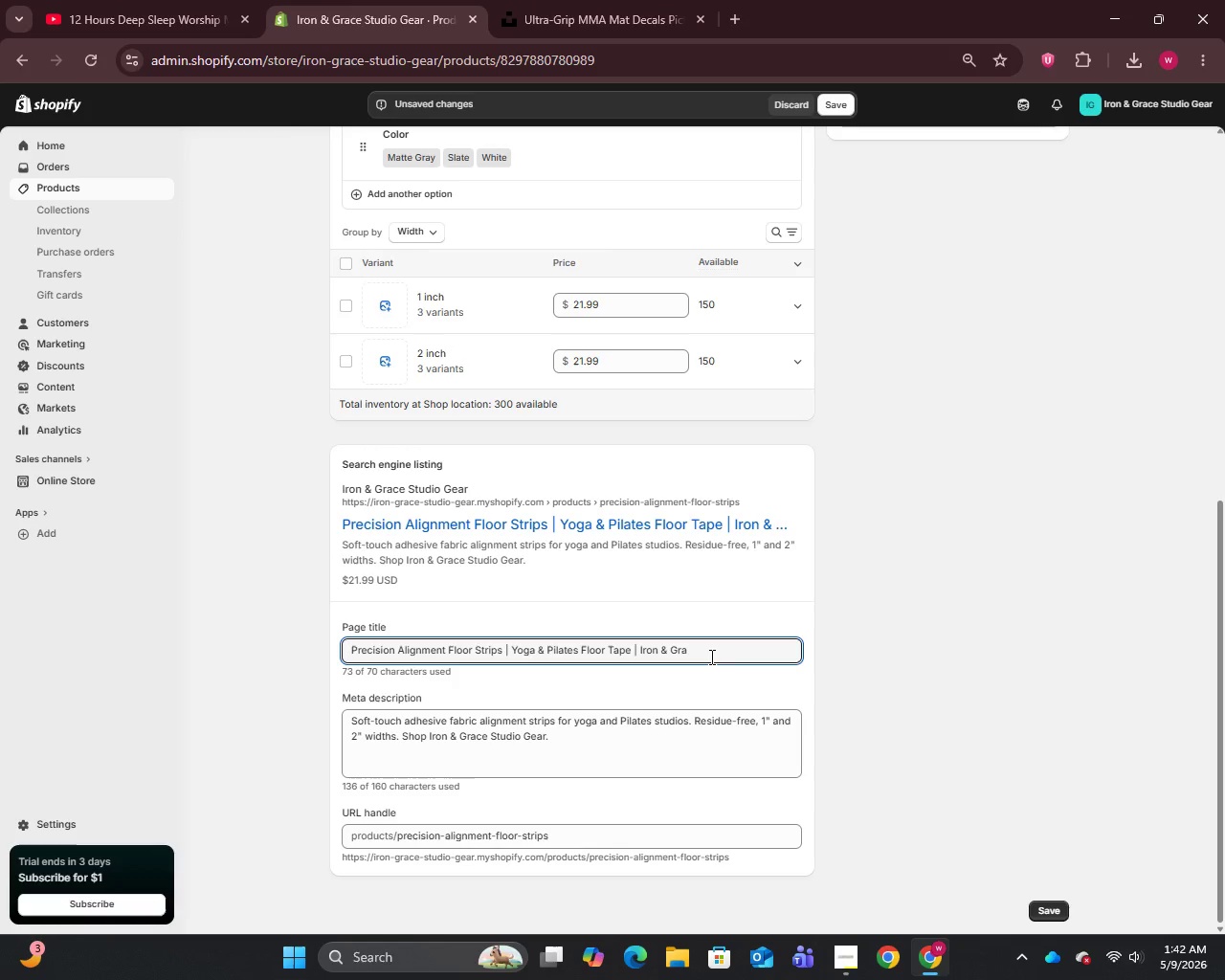 
key(Backspace)
 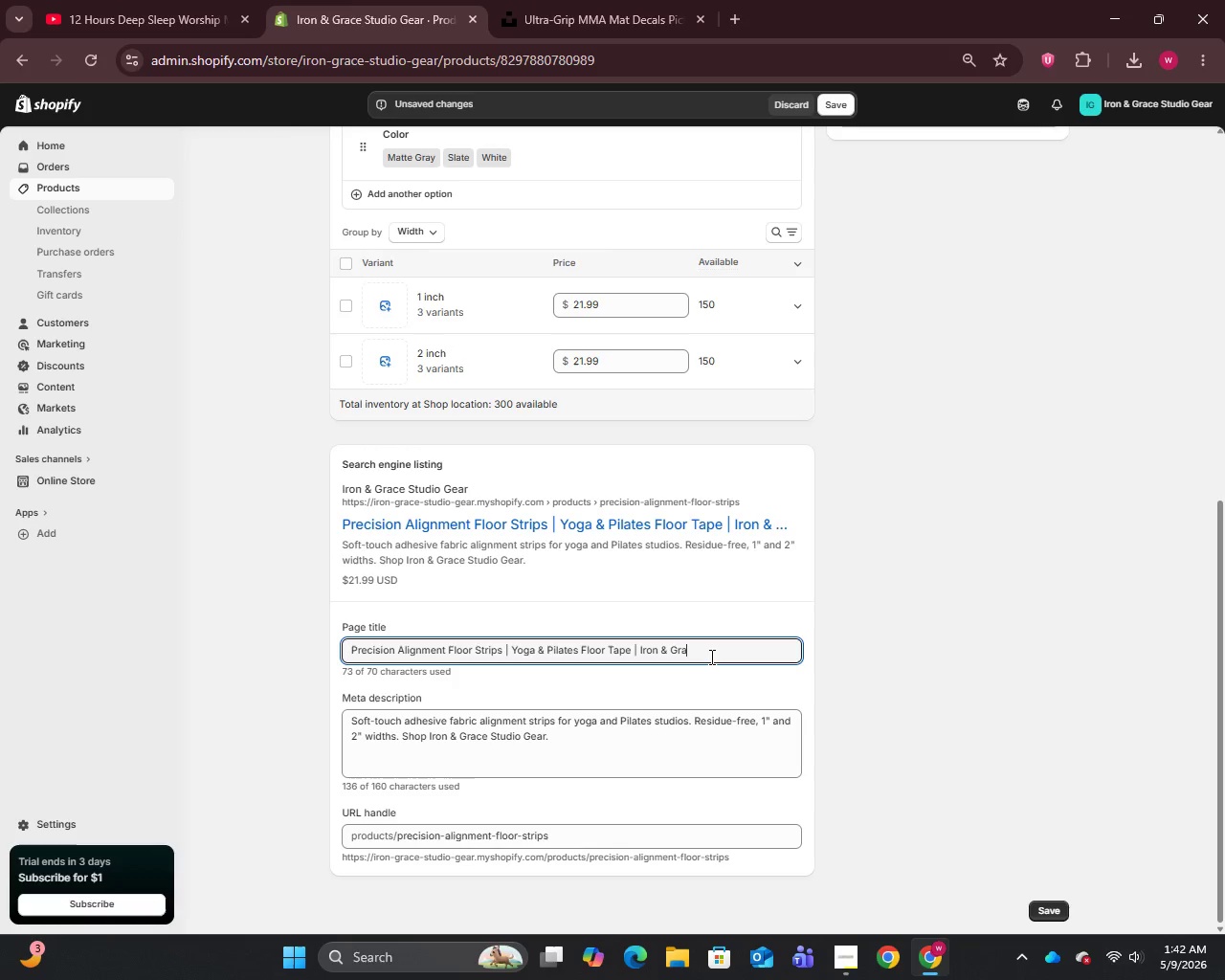 
key(Backspace)
 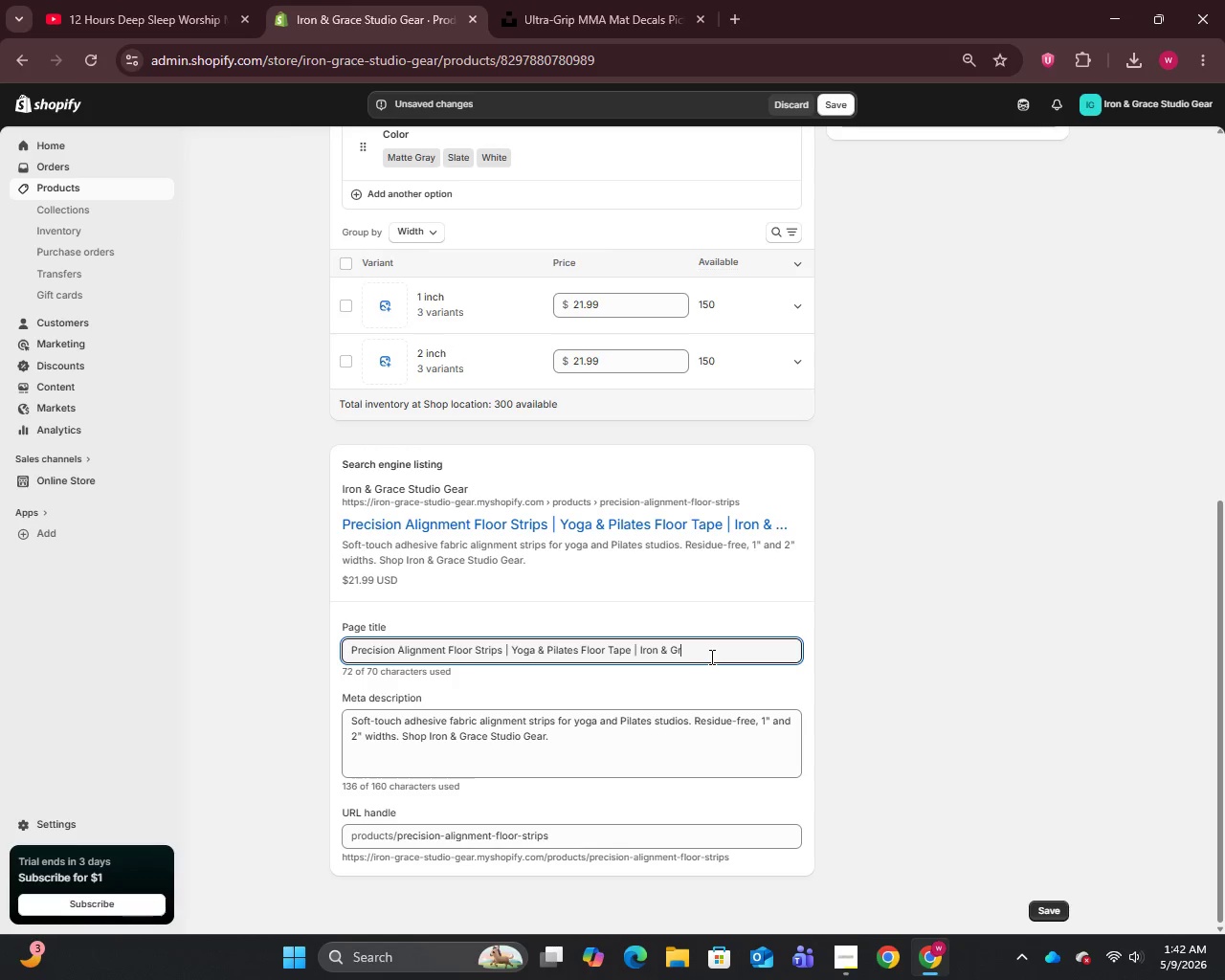 
hold_key(key=Backspace, duration=0.81)
 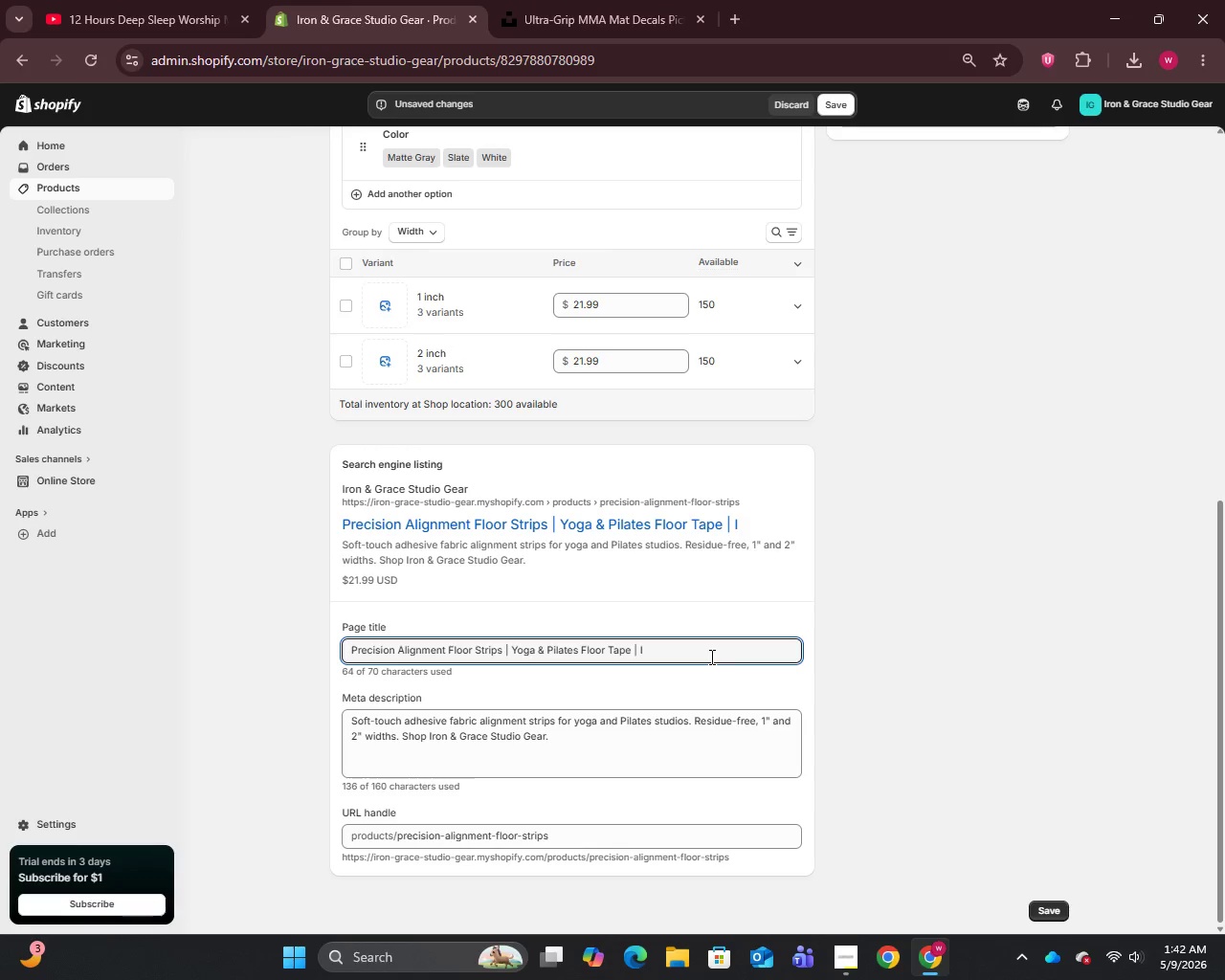 
key(Backspace)
 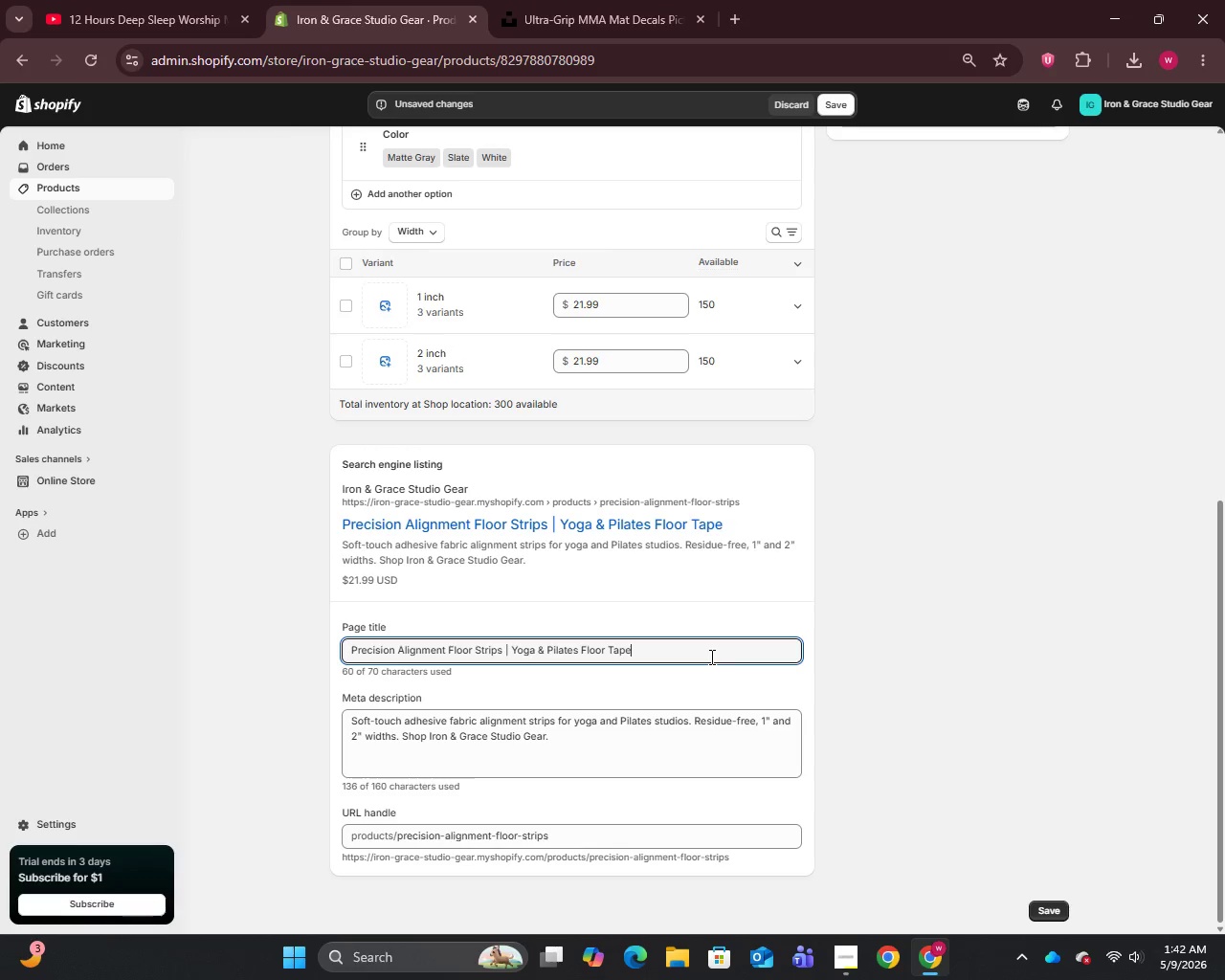 
key(Backspace)
 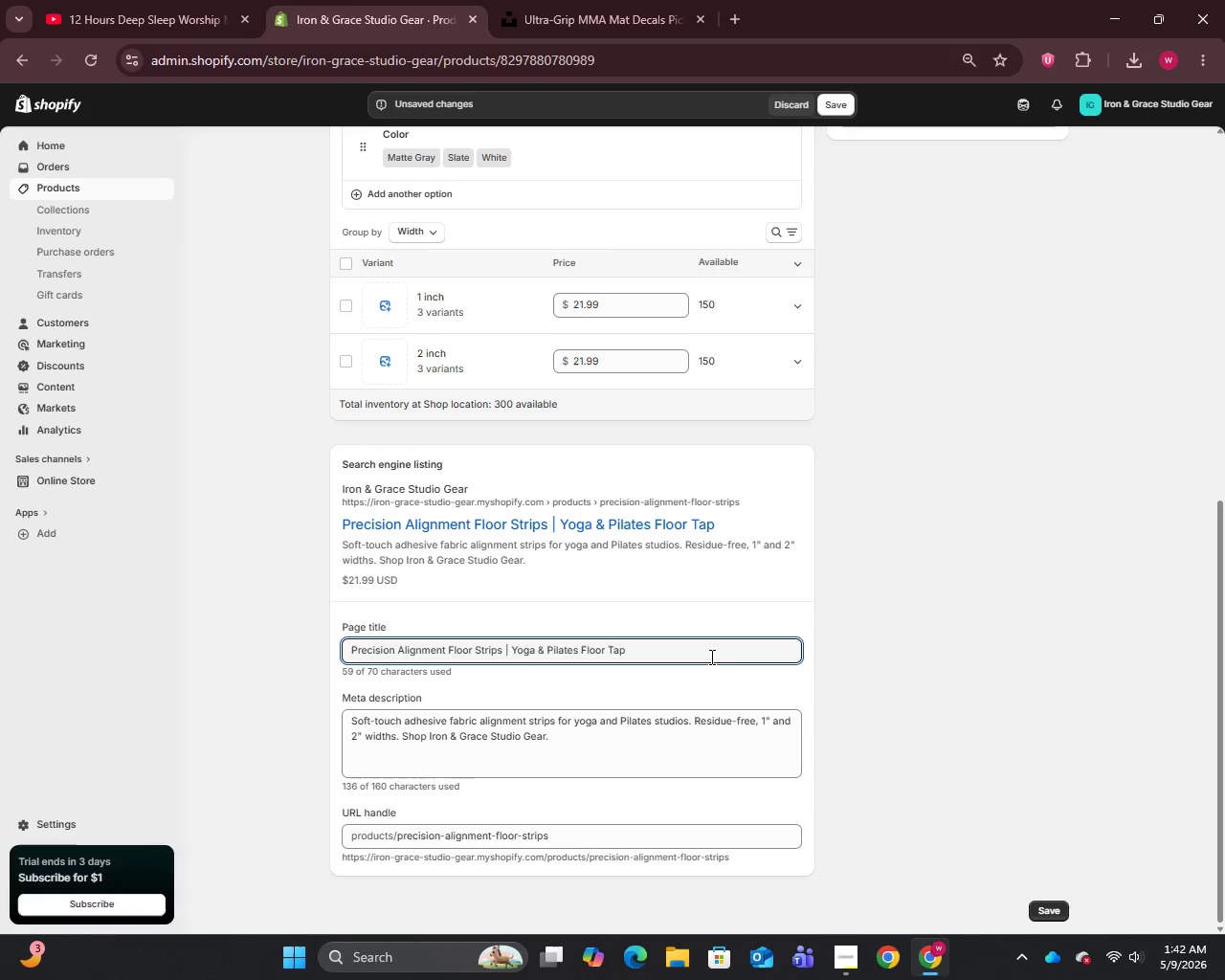 
key(E)
 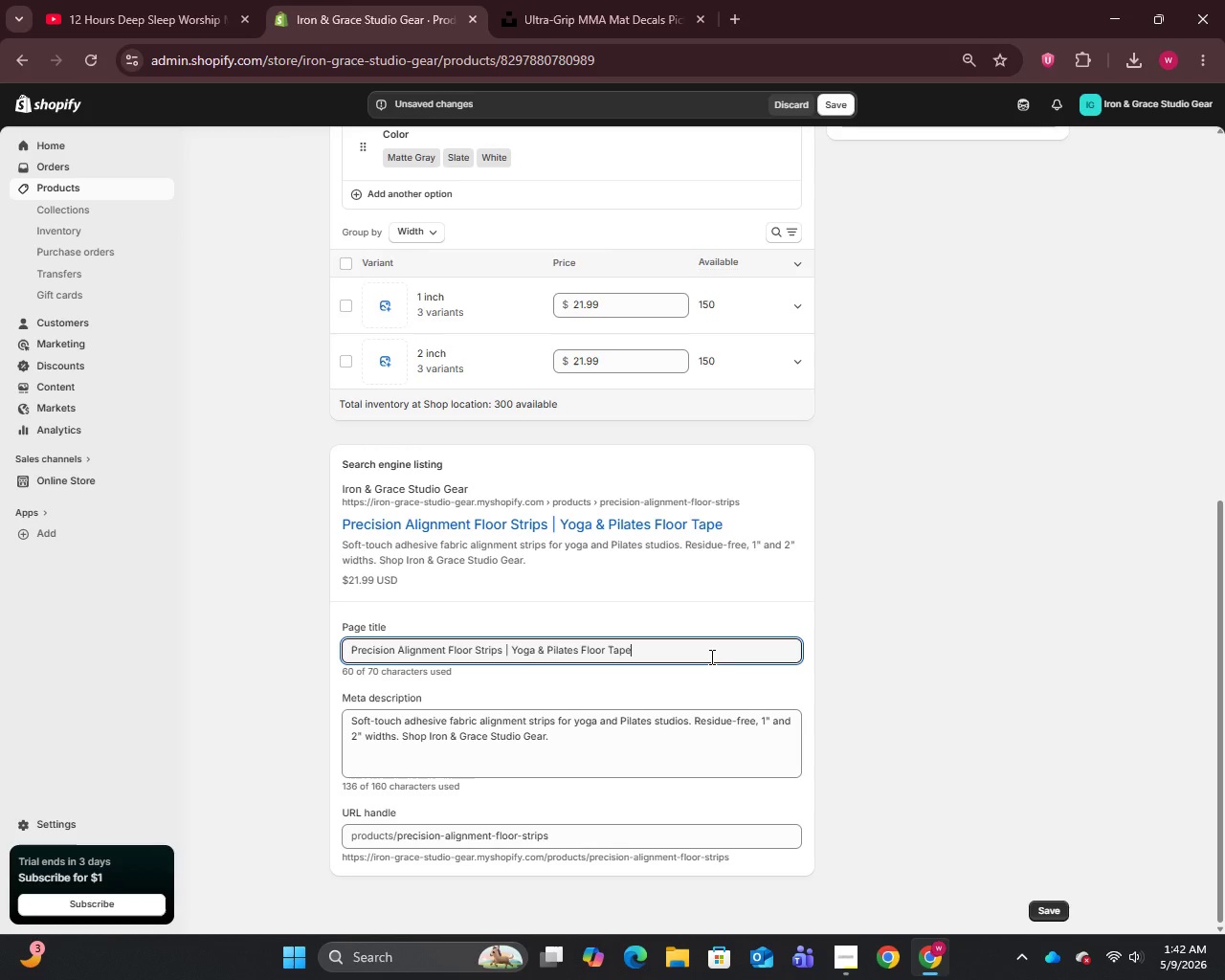 
key(Control+Z)
 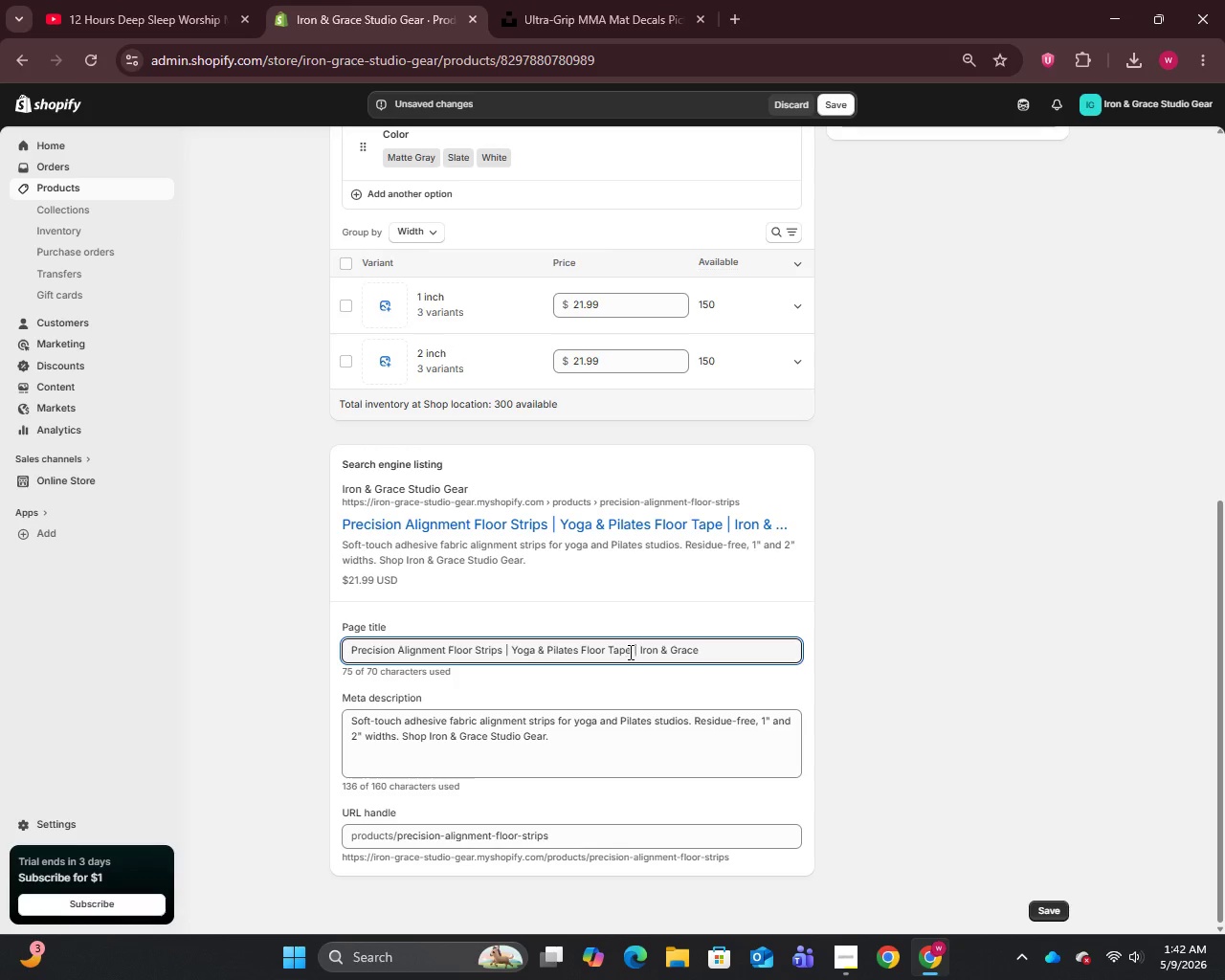 
left_click_drag(start_coordinate=[629, 653], to_coordinate=[749, 659])
 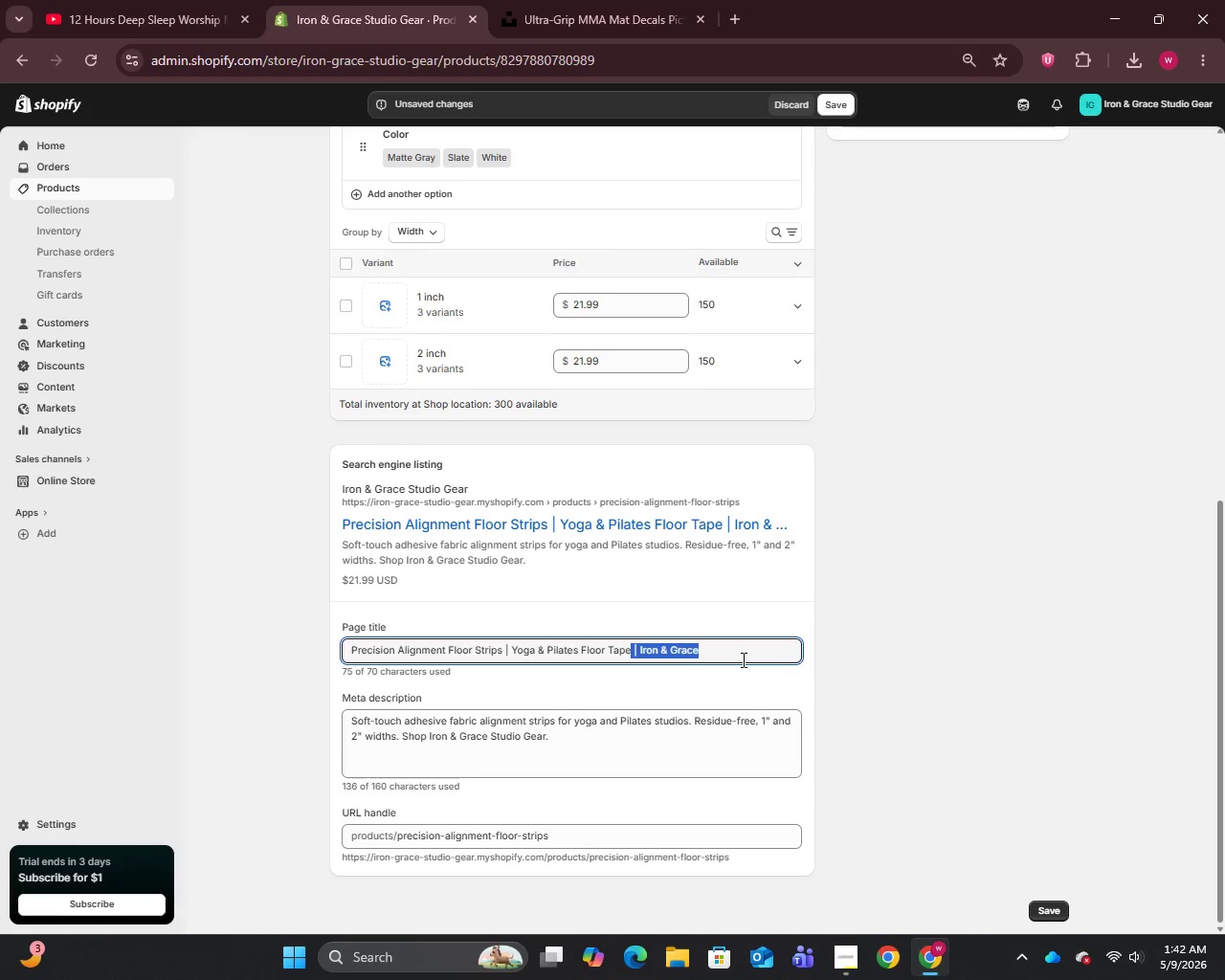 
key(Backspace)
 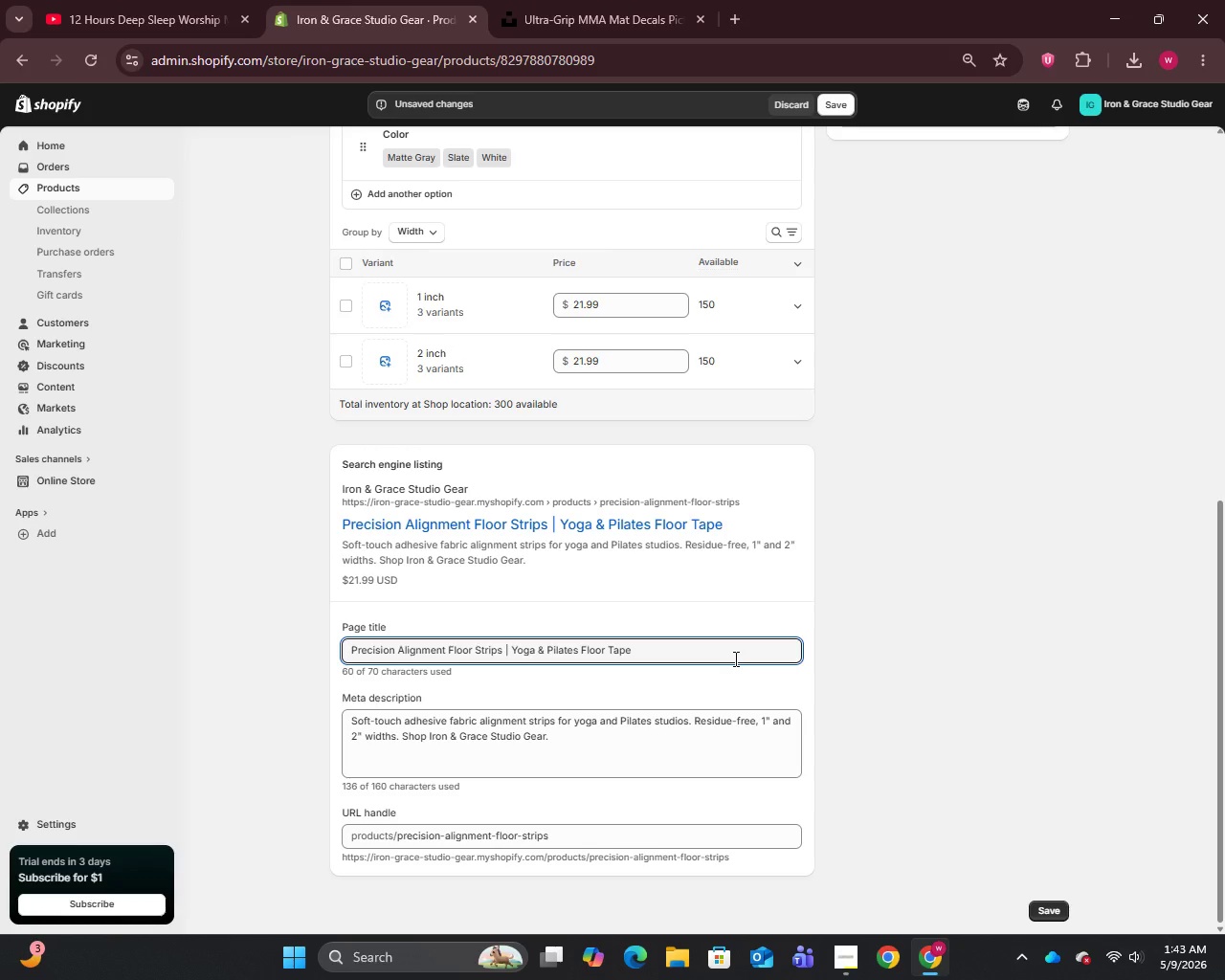 
wait(29.02)
 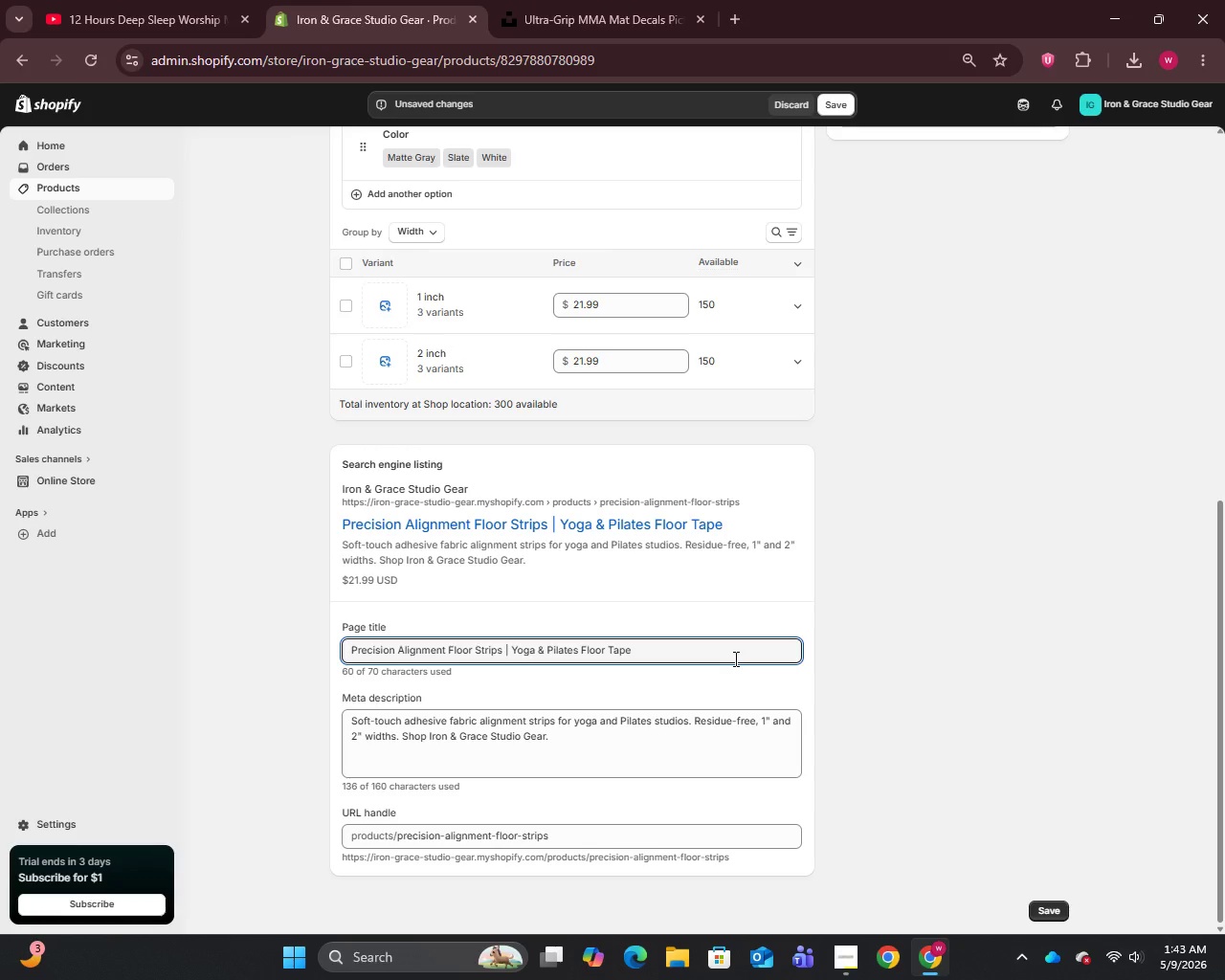 
scroll: coordinate [702, 564], scroll_direction: up, amount: 14.0
 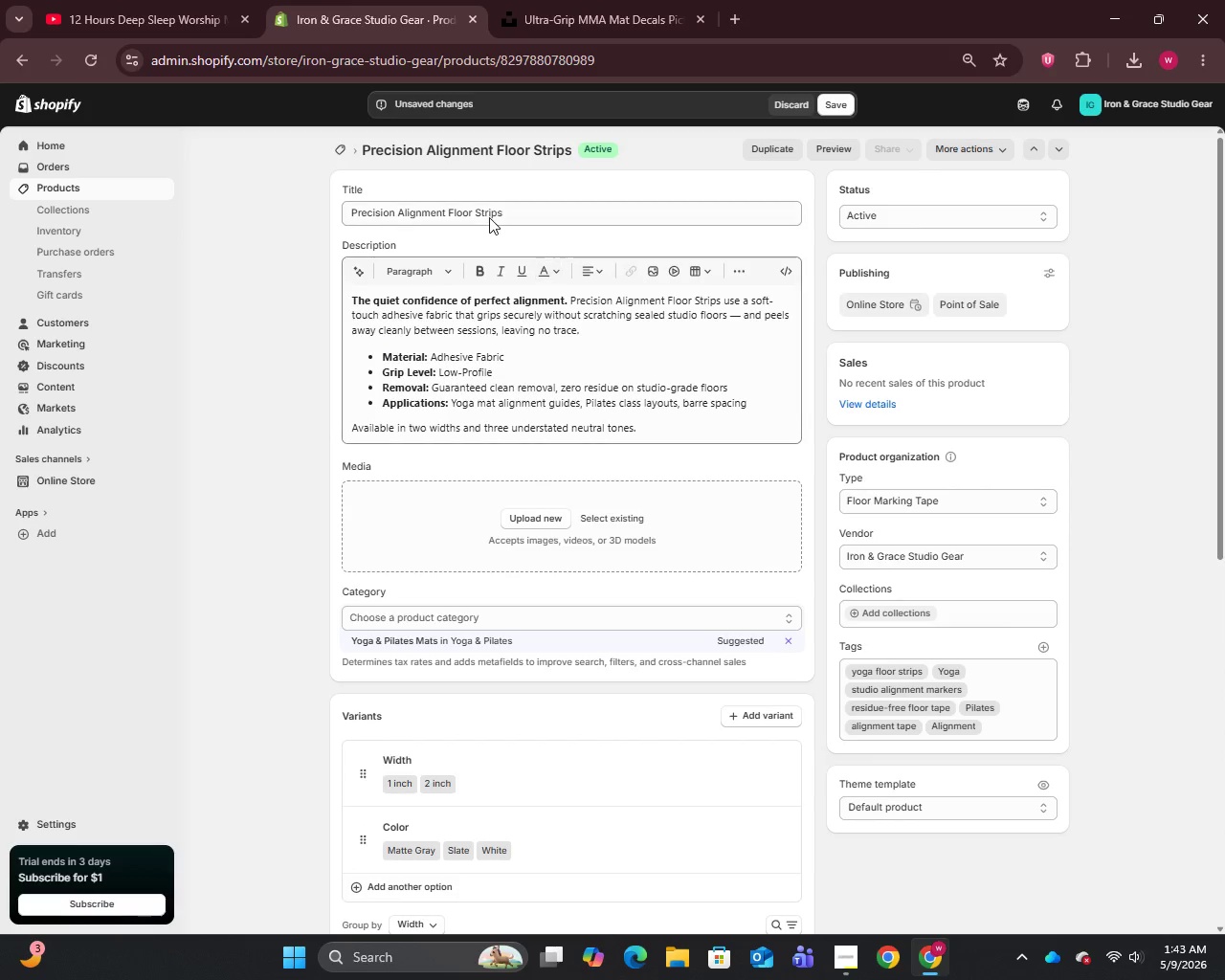 
left_click([518, 216])
 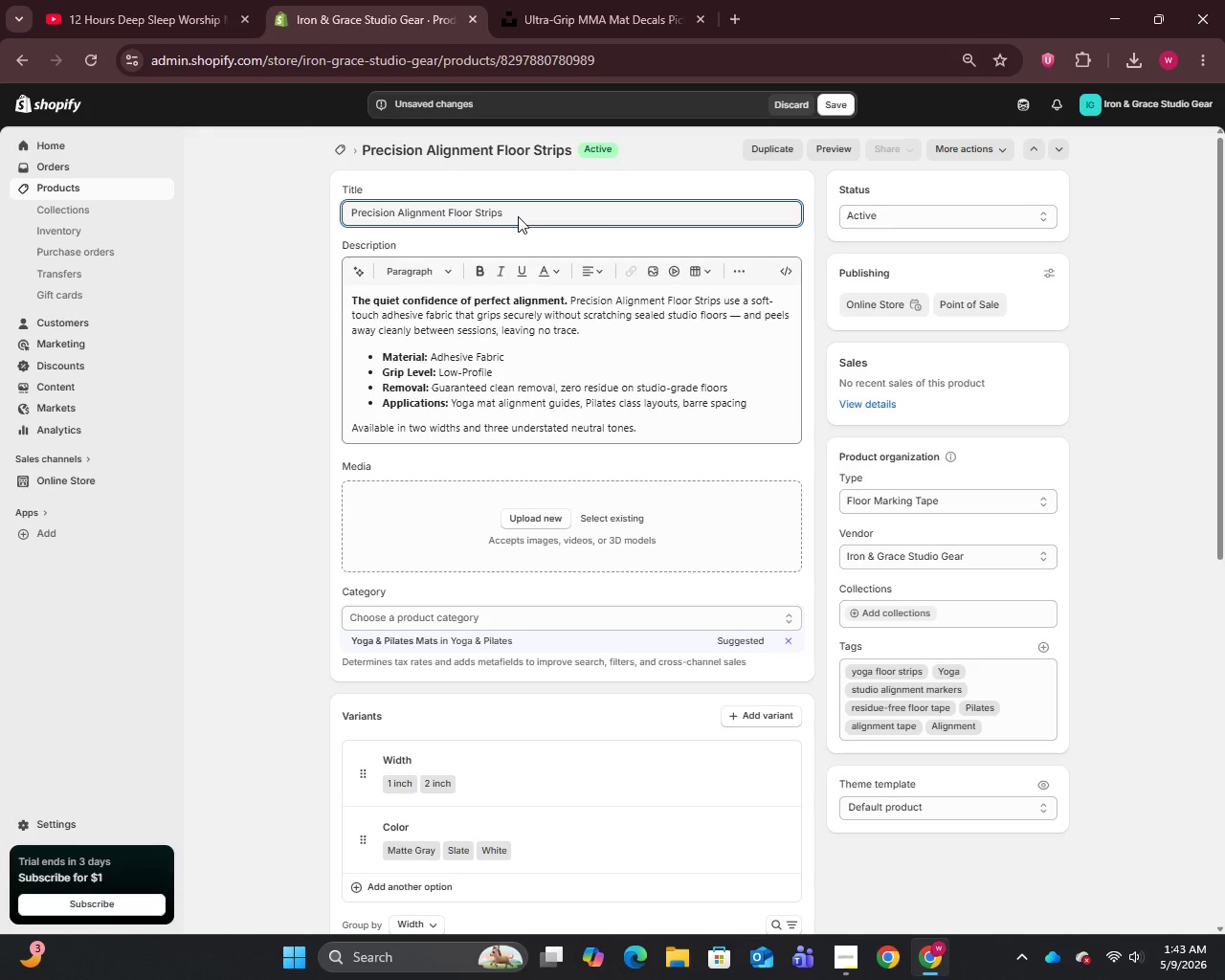 
key(Control+A)
 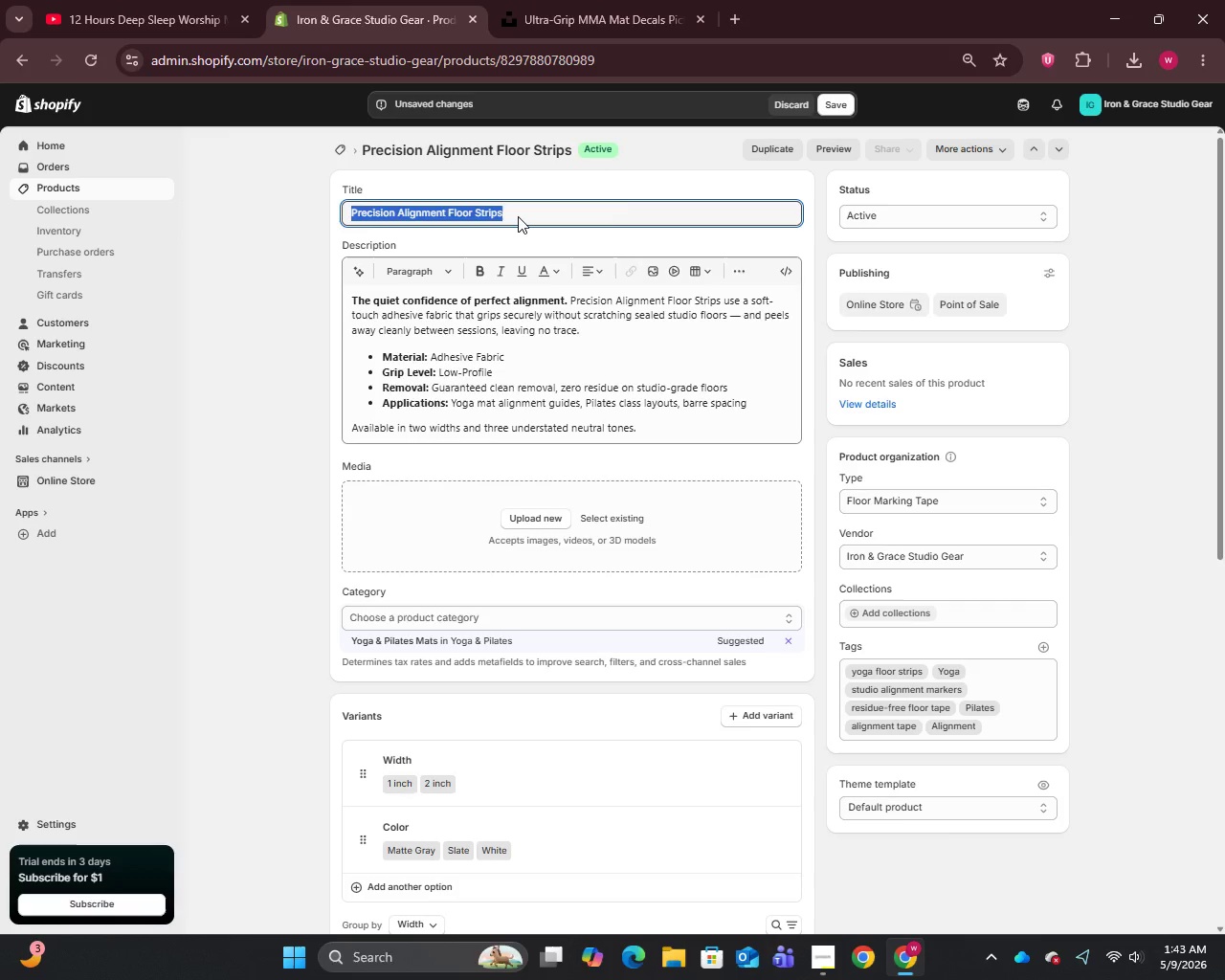 
hold_key(key=C, duration=0.38)
 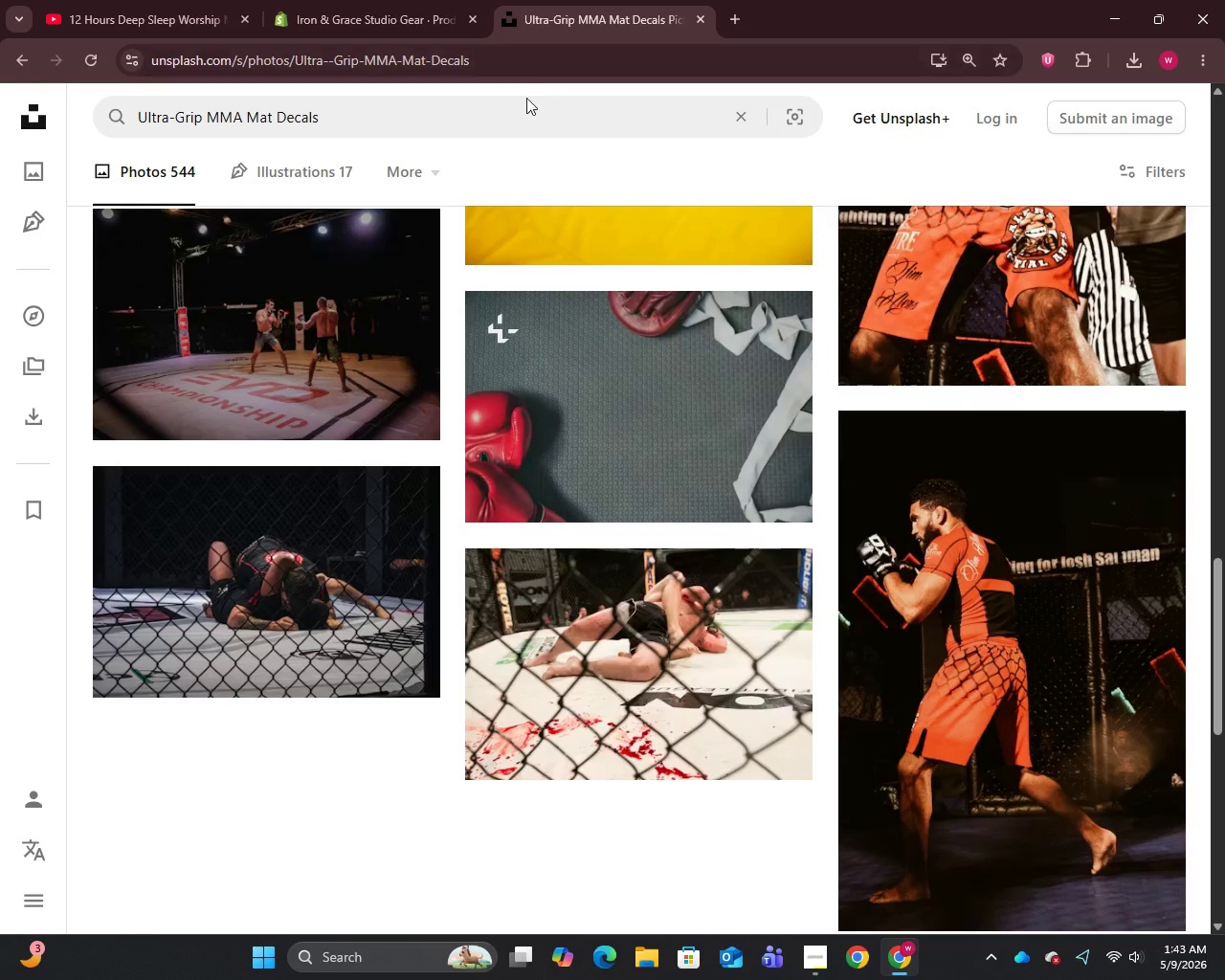 
double_click([515, 114])
 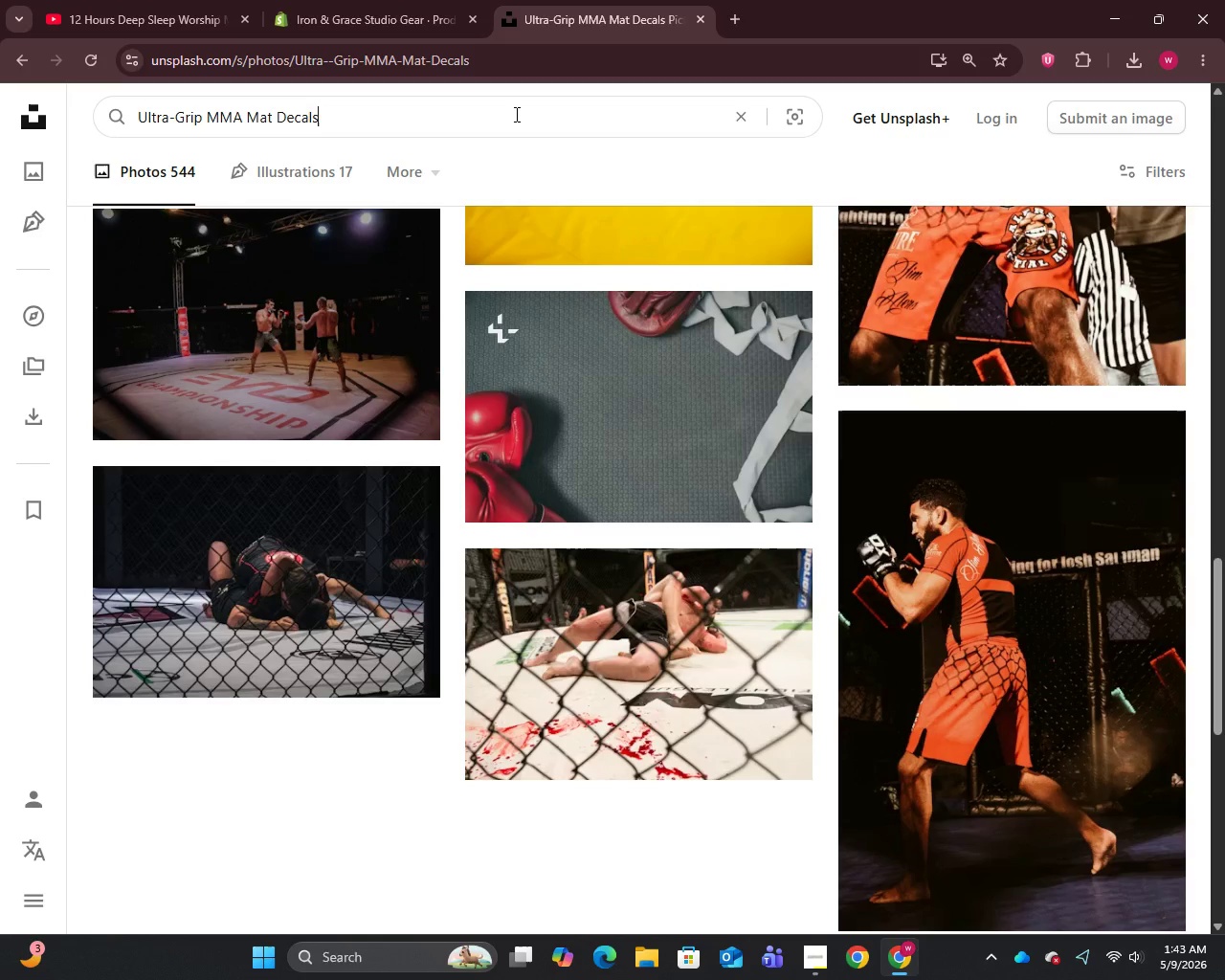 
key(Control+A)
 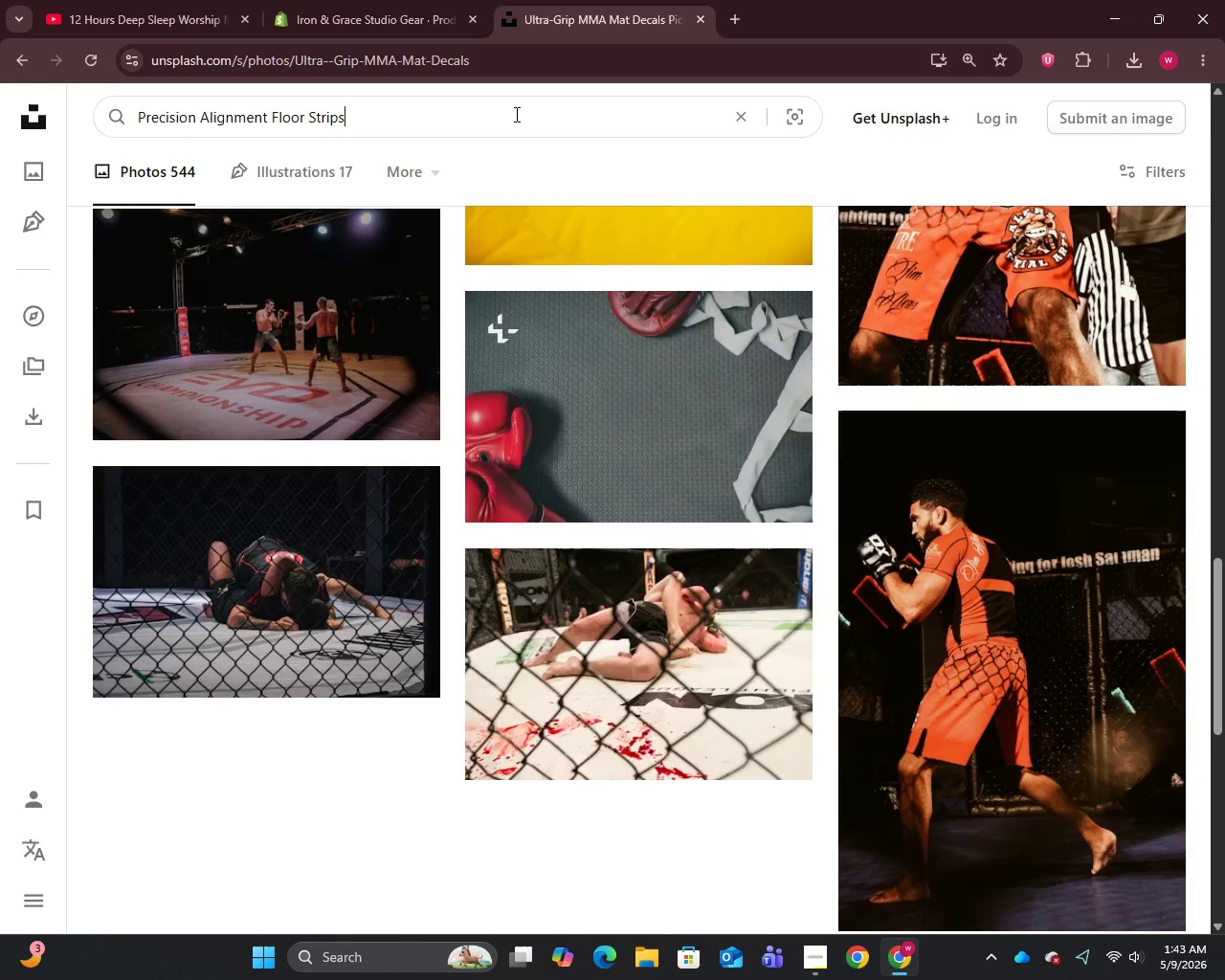 
key(Control+V)
 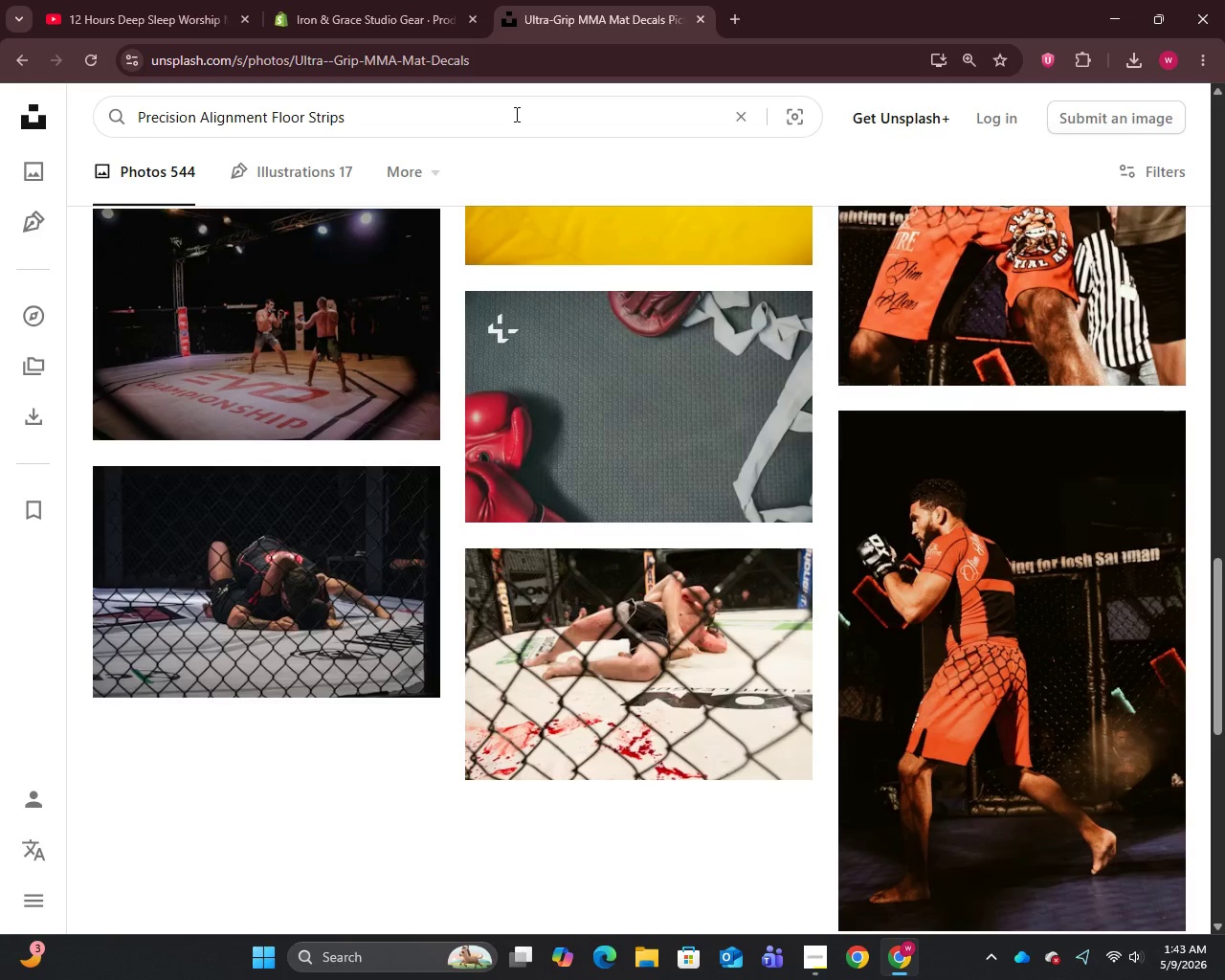 
key(Control+Enter)
 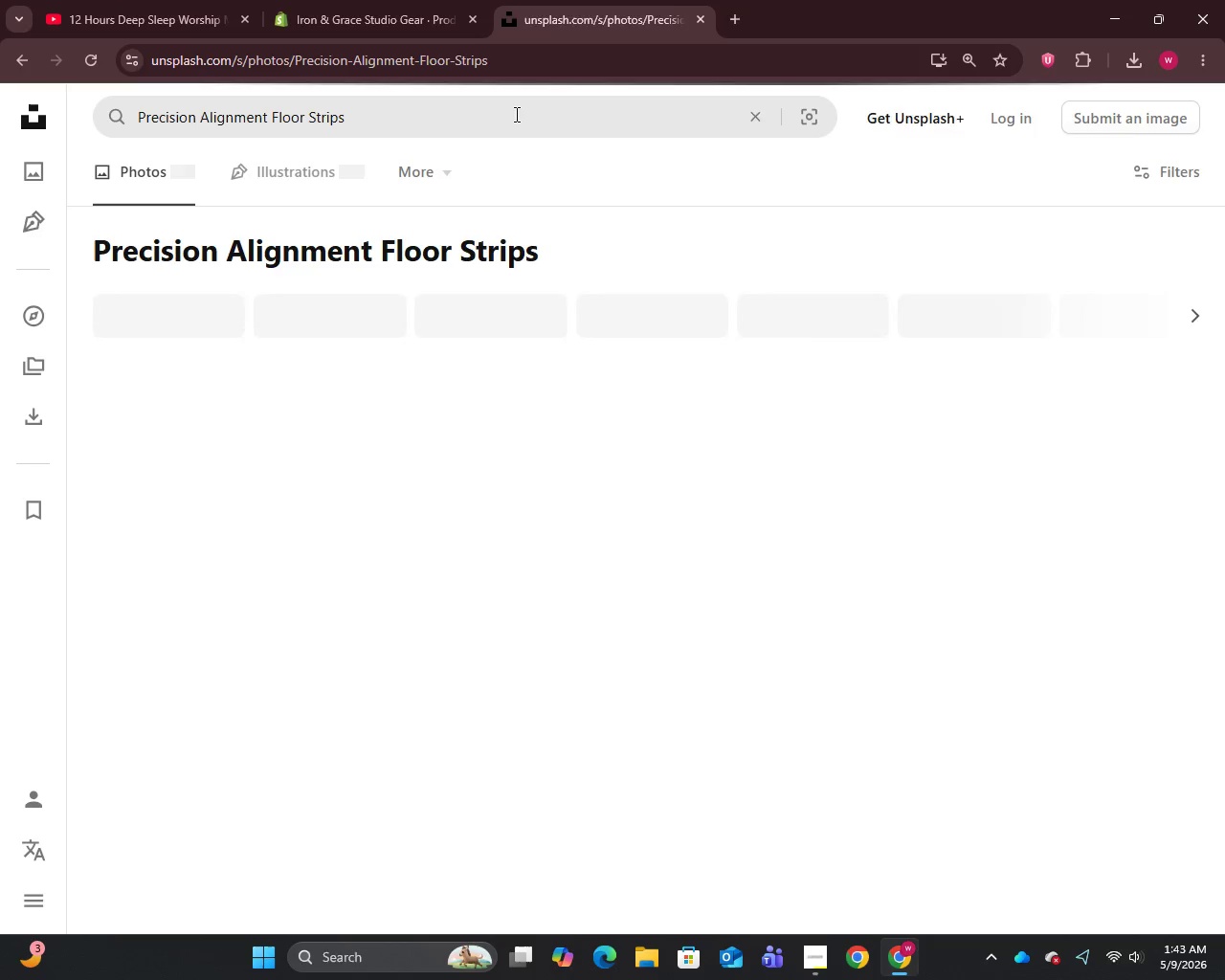 
hold_key(key=ShiftLeft, duration=1.83)
 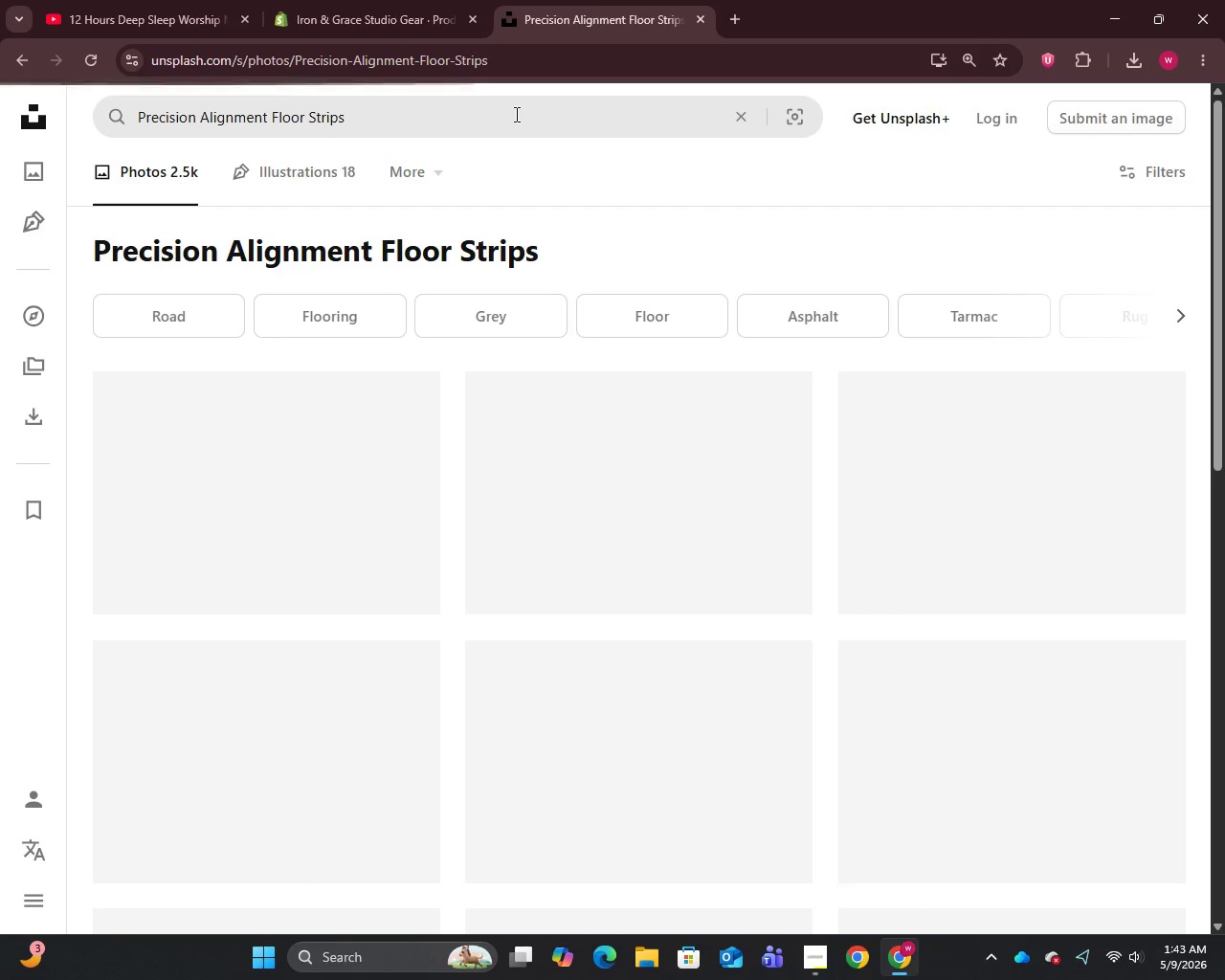 
hold_key(key=ControlLeft, duration=1.89)
 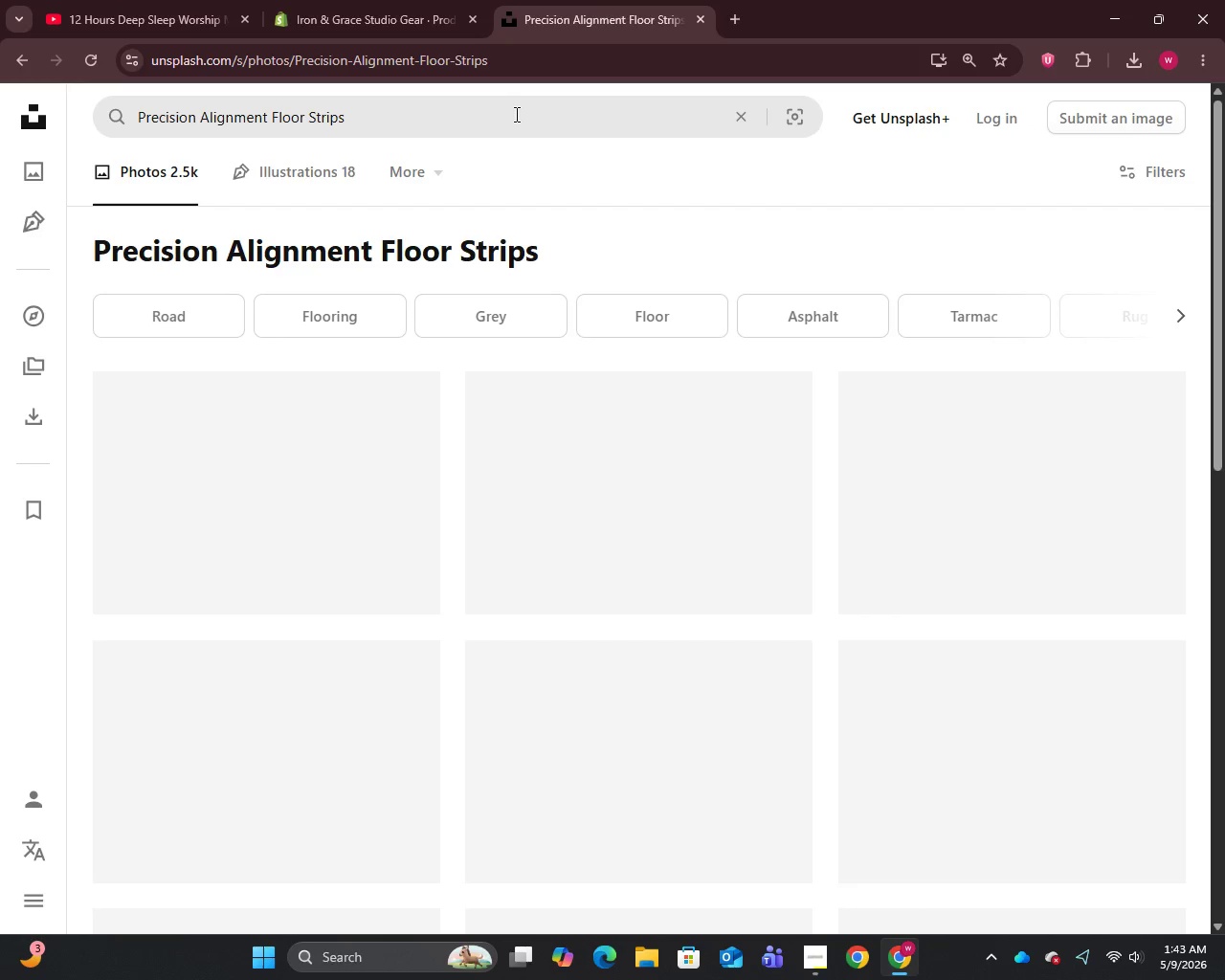 
hold_key(key=ControlLeft, duration=4.27)
 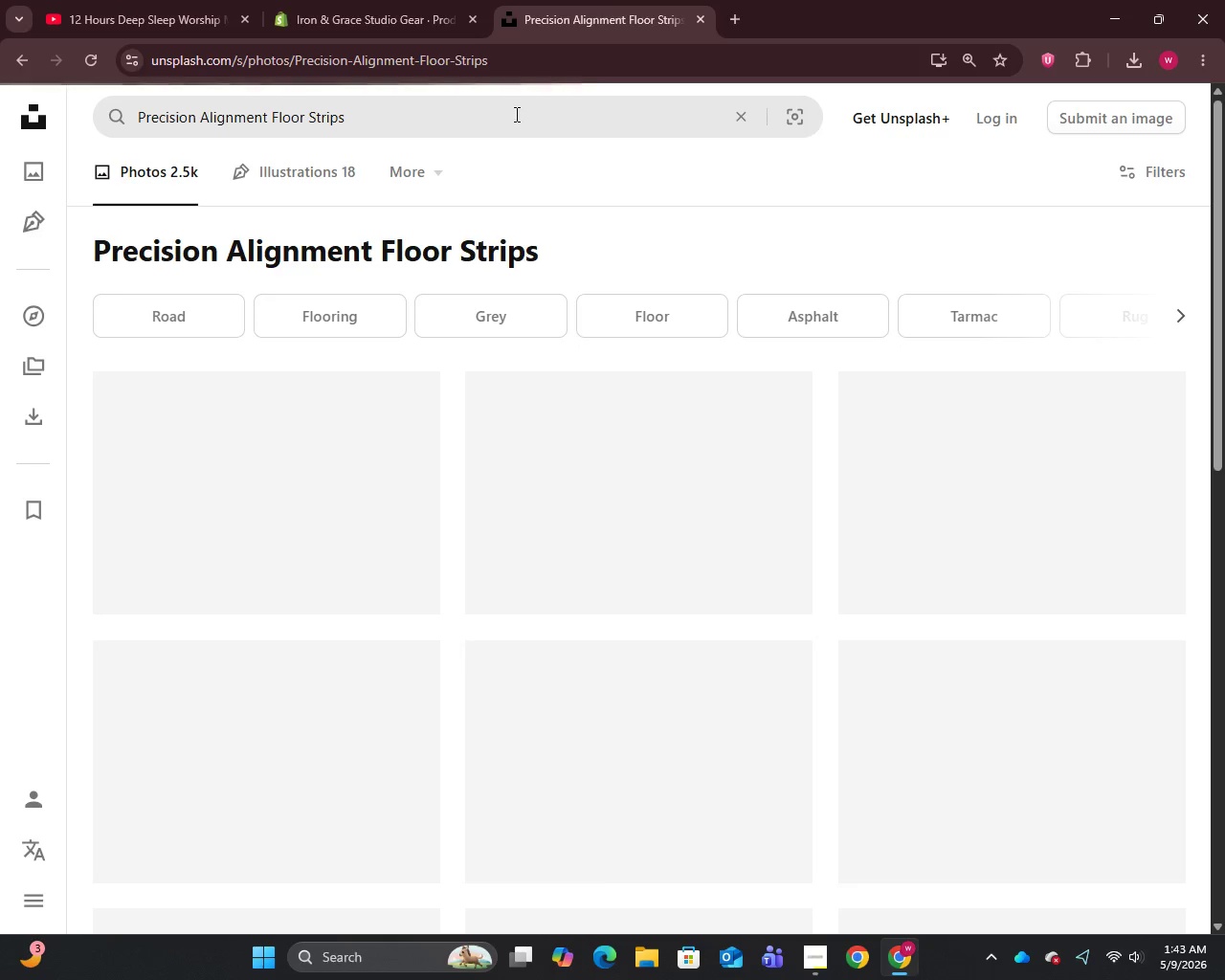 
hold_key(key=ShiftLeft, duration=0.84)
 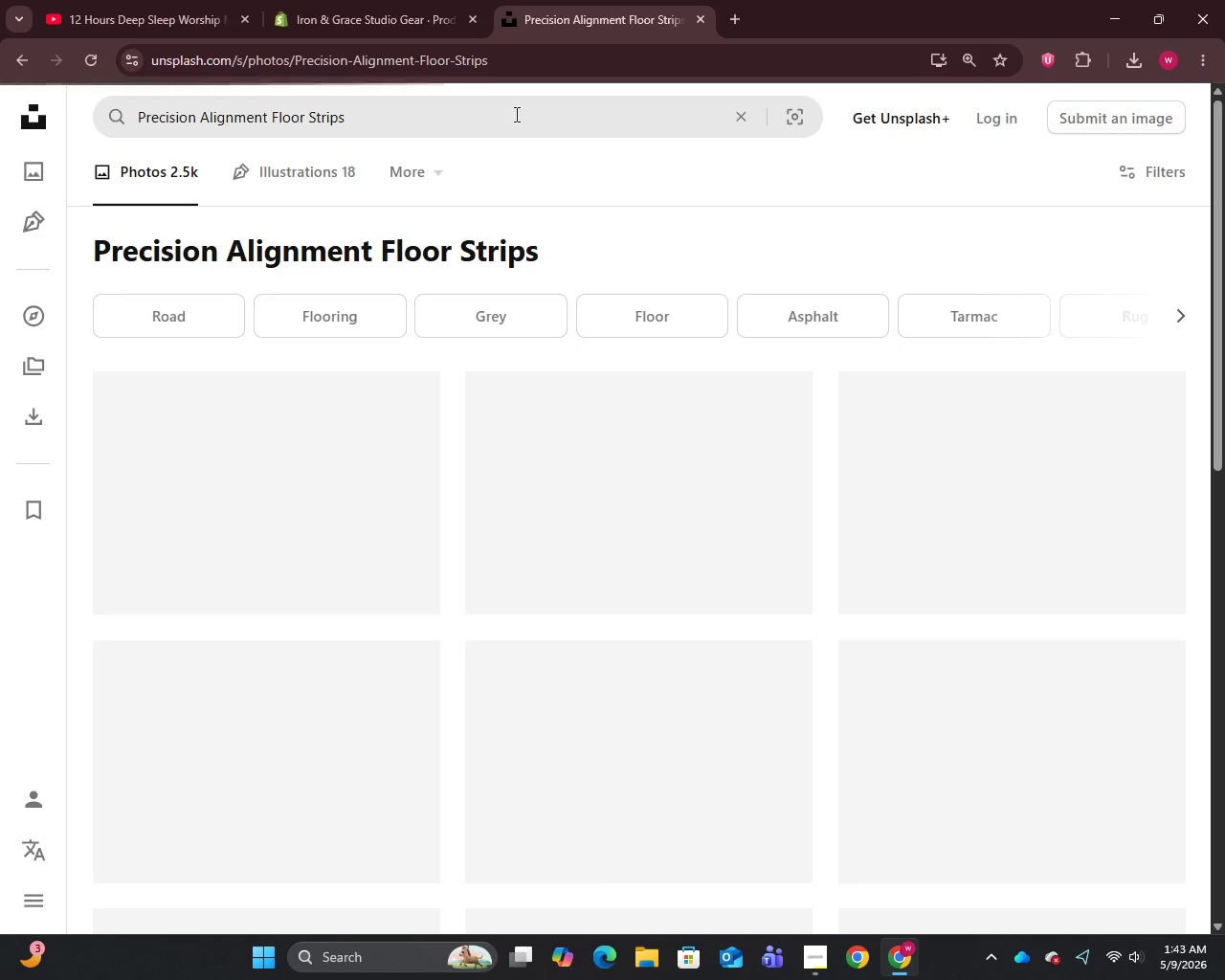 
hold_key(key=ShiftLeft, duration=0.39)
 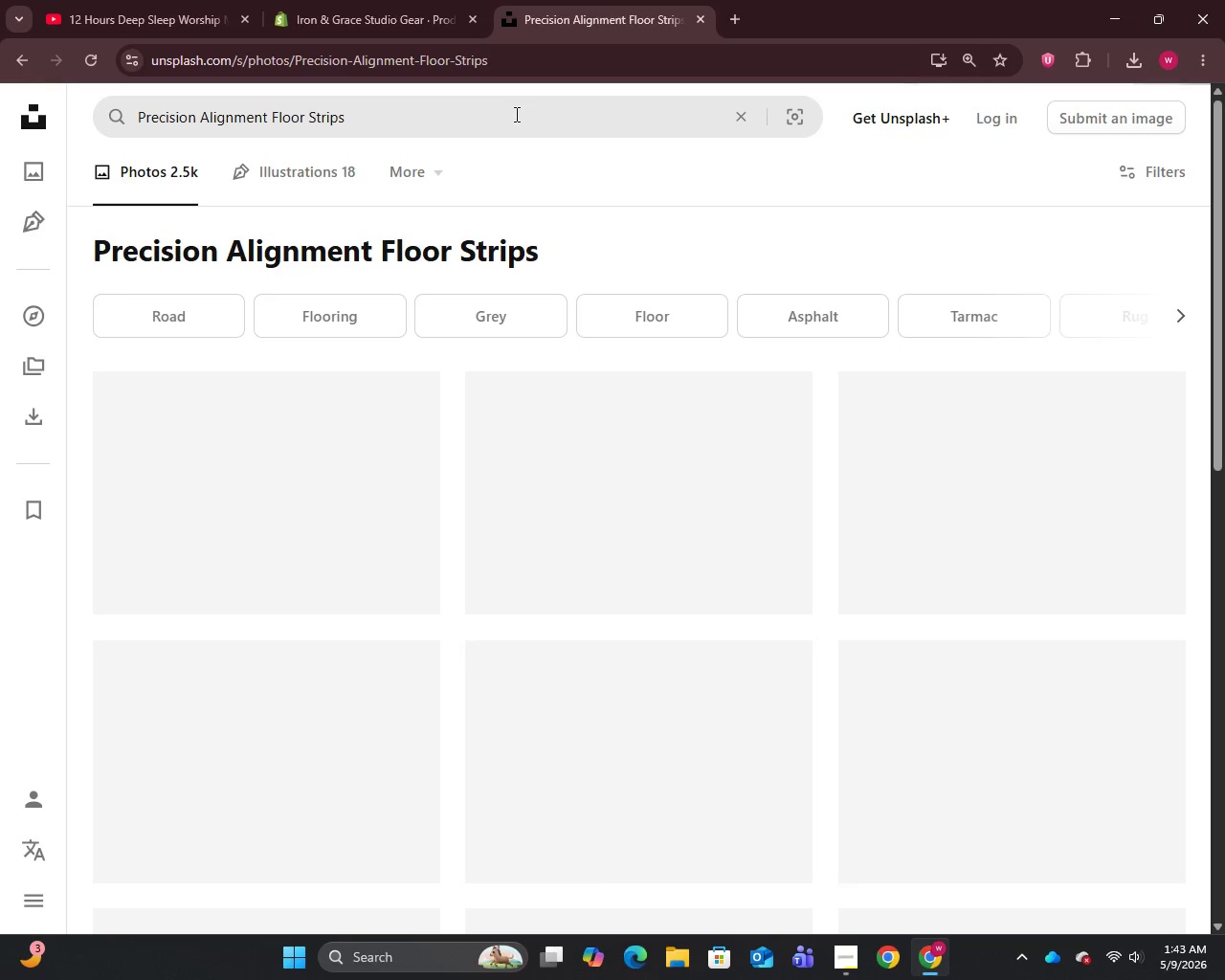 
wait(9.39)
 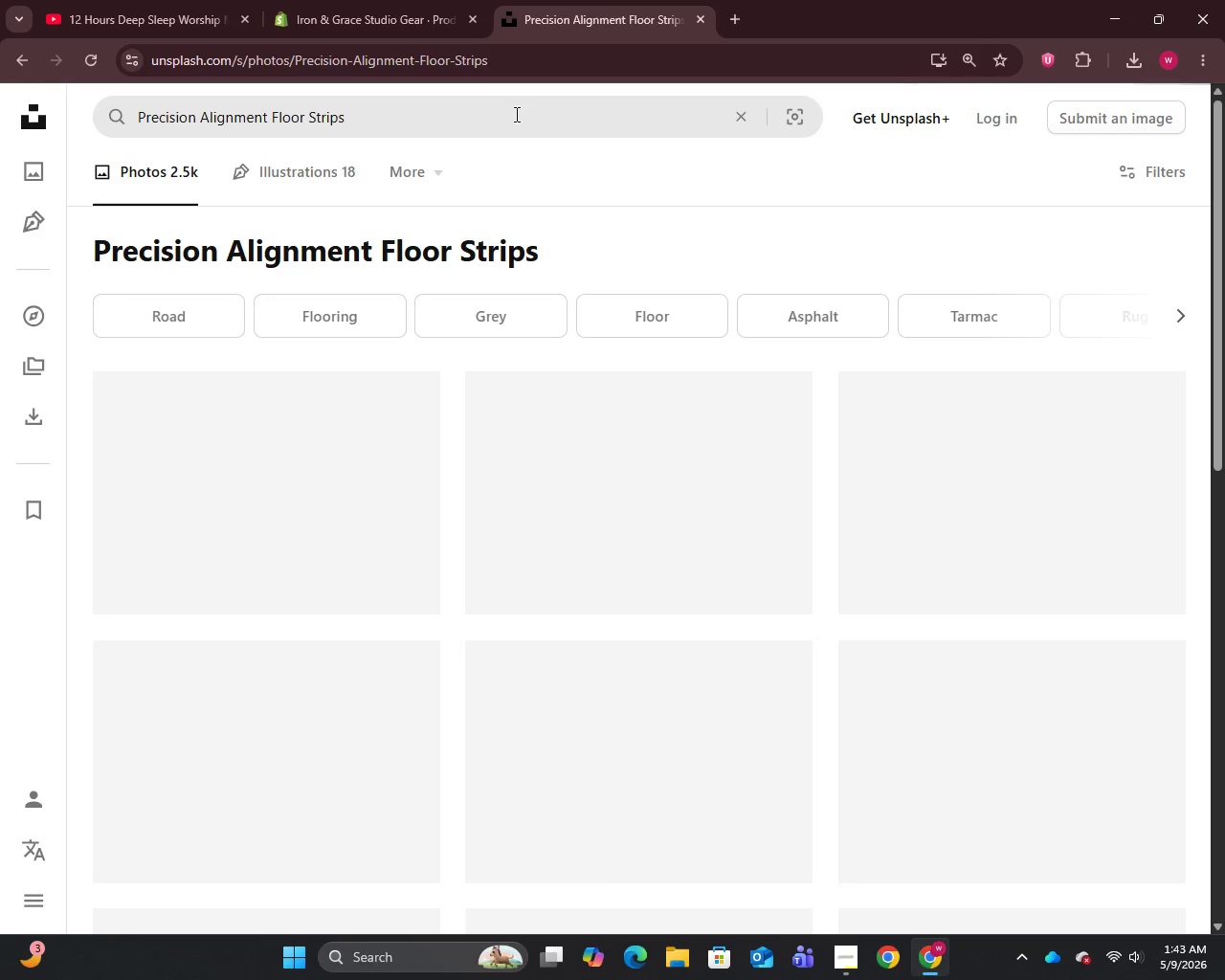 
scroll: coordinate [515, 115], scroll_direction: down, amount: 11.0
 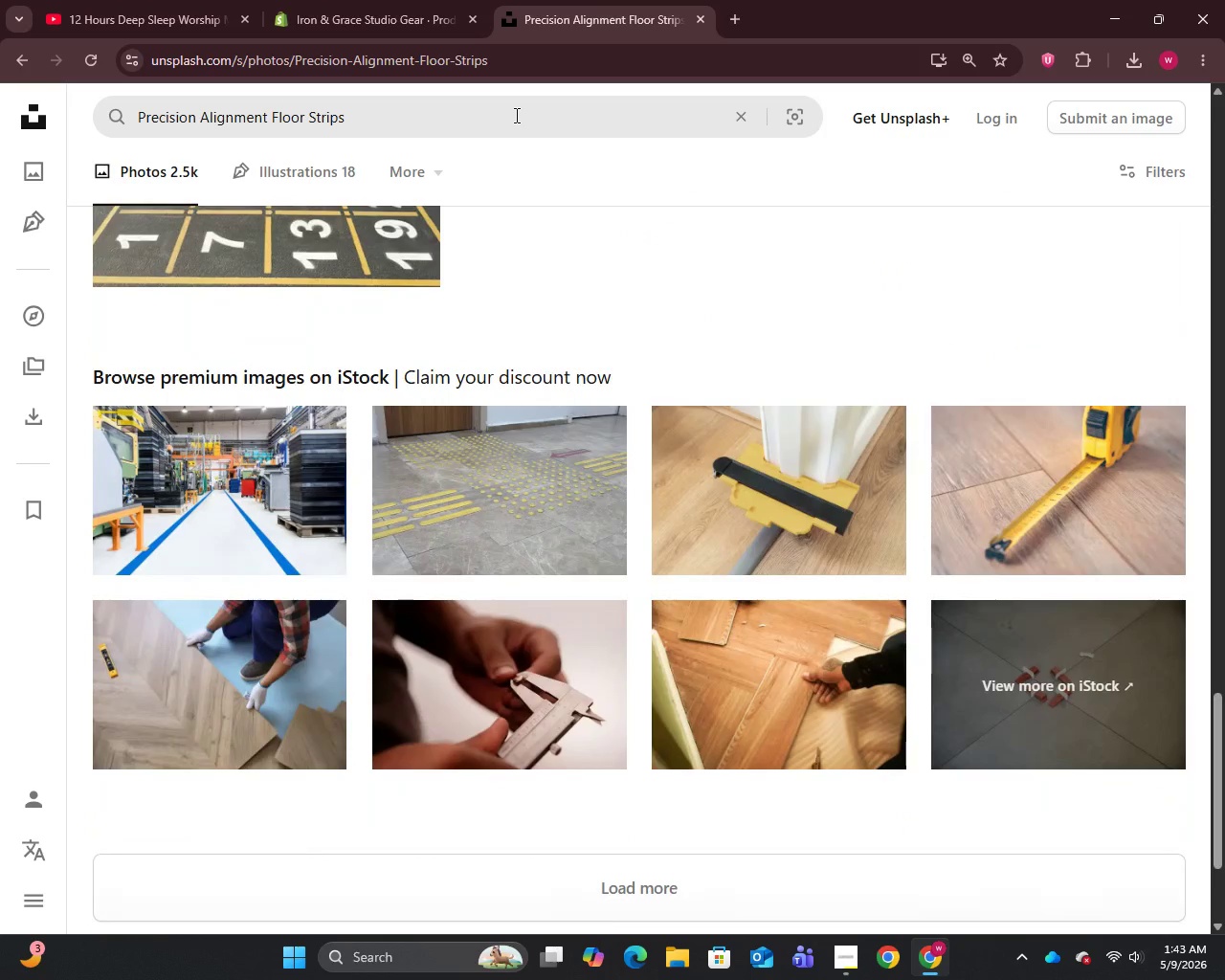 
wait(6.95)
 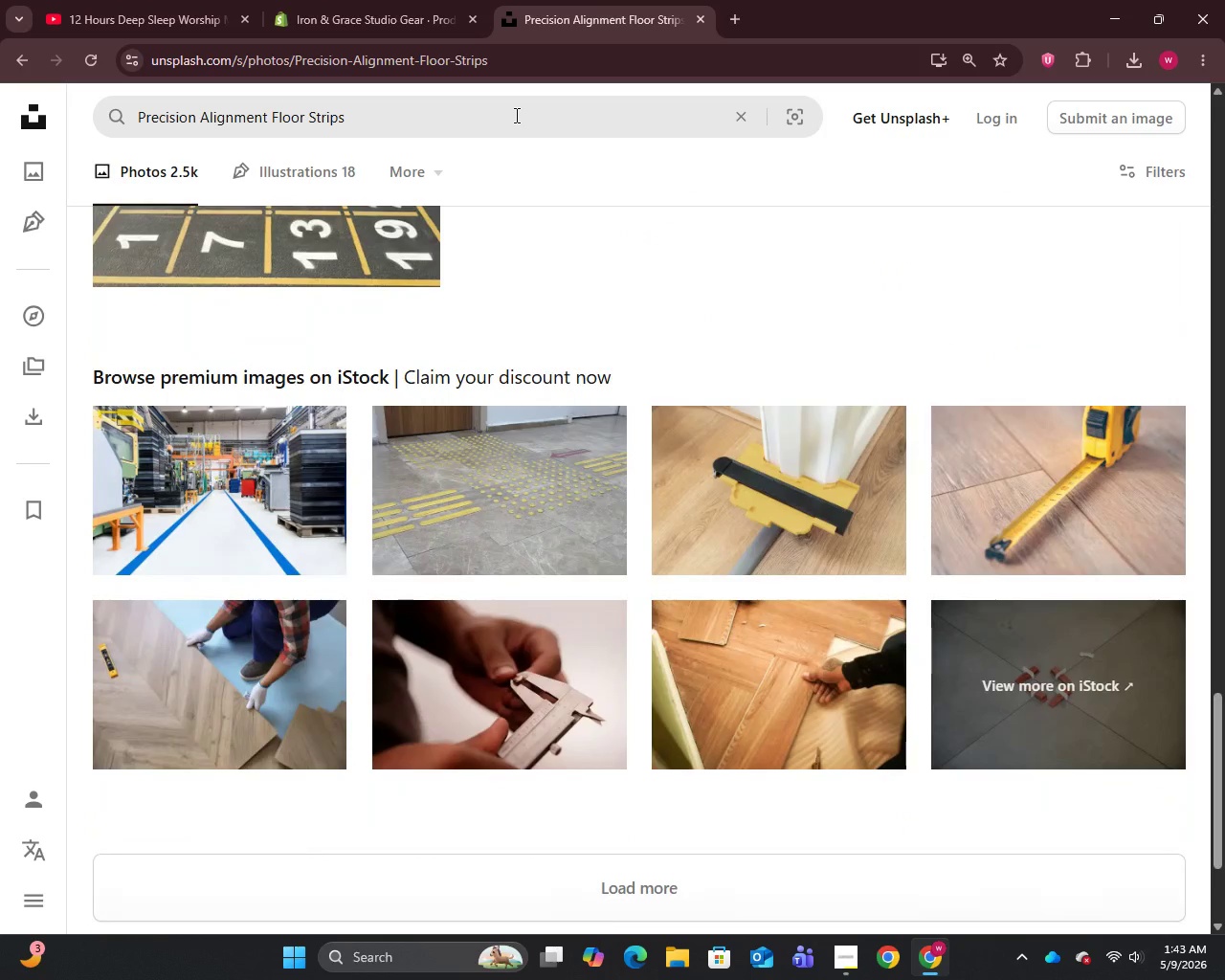 
scroll: coordinate [515, 115], scroll_direction: up, amount: 29.0
 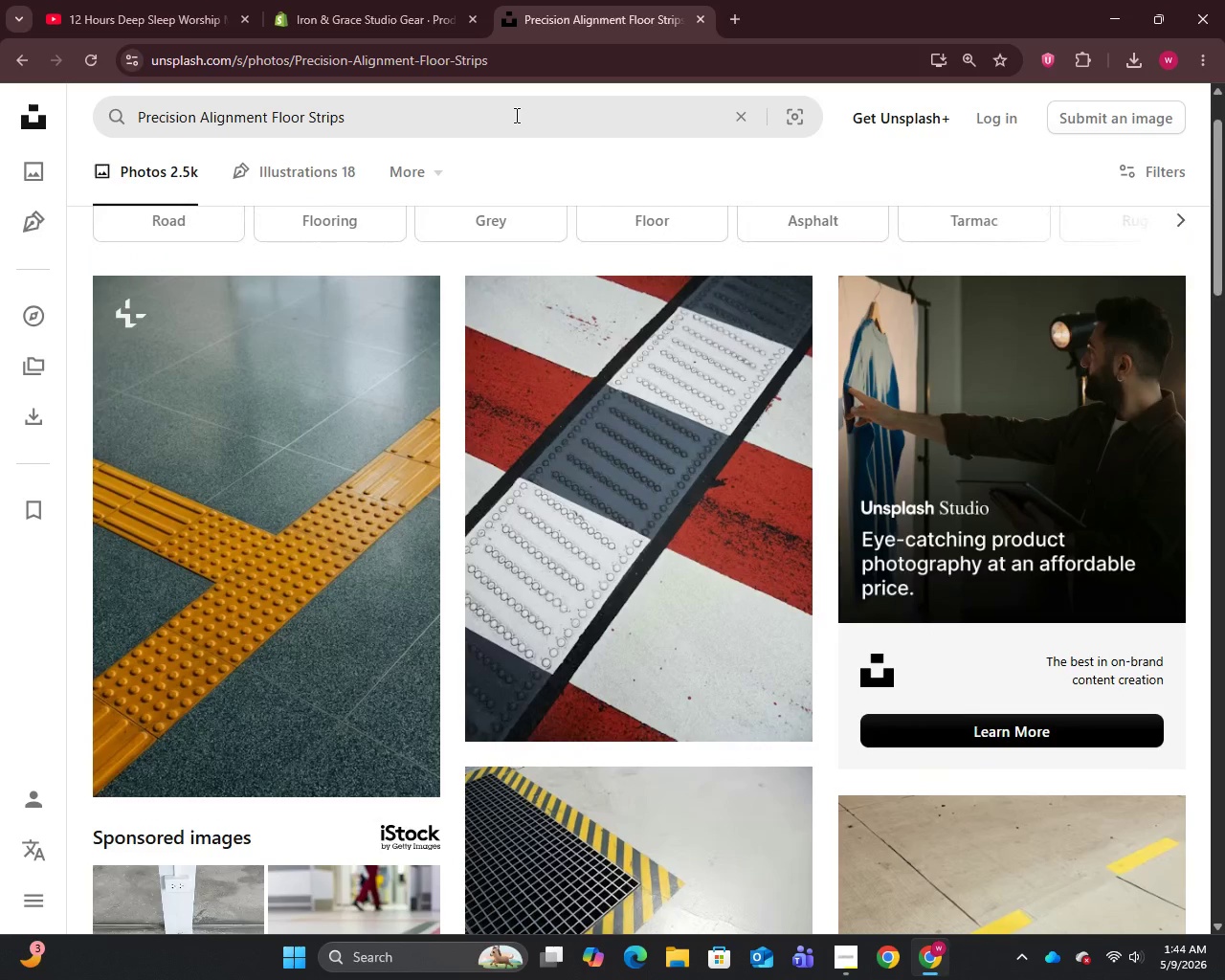 
scroll: coordinate [515, 115], scroll_direction: down, amount: 3.0
 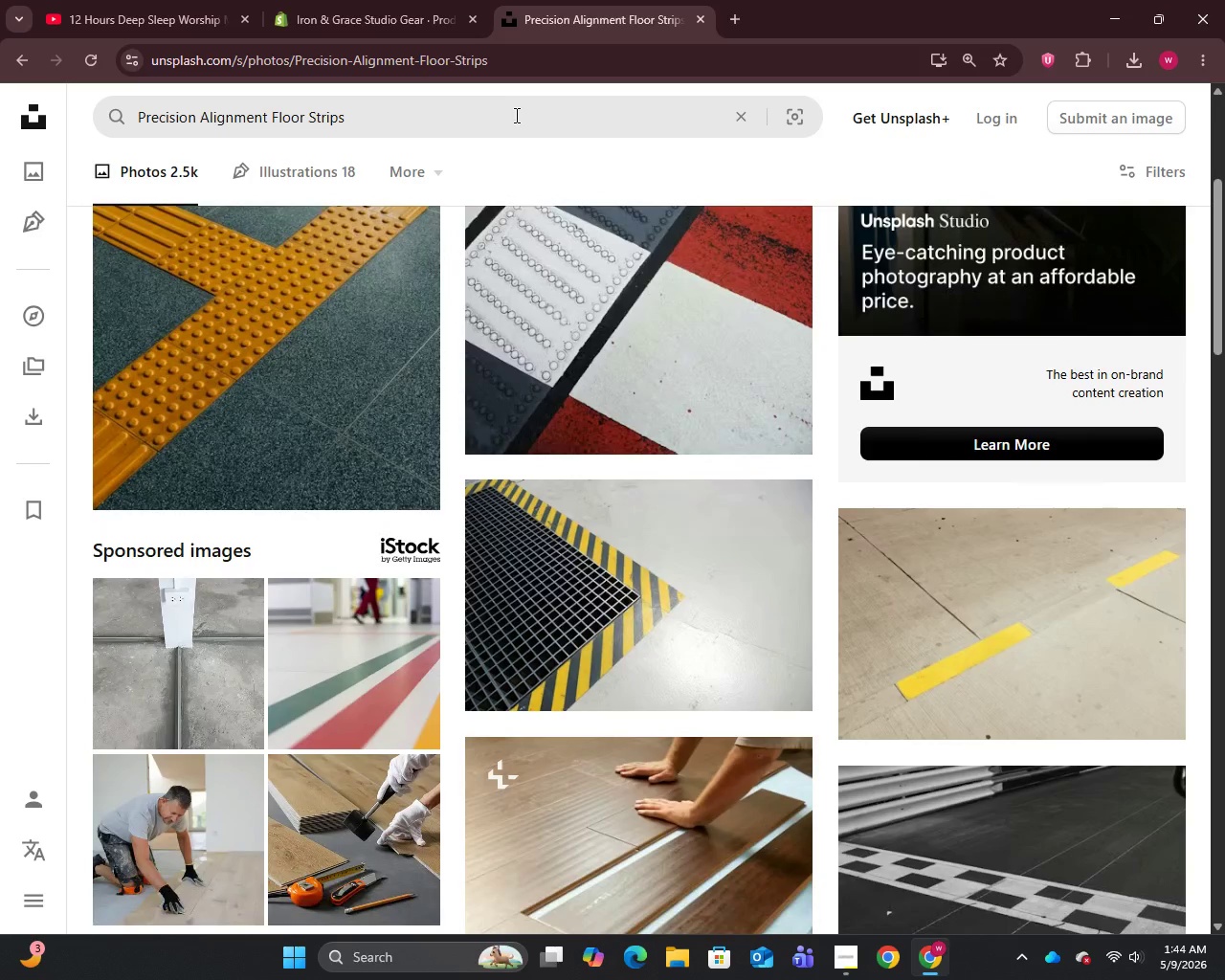 
scroll: coordinate [515, 118], scroll_direction: up, amount: 3.0
 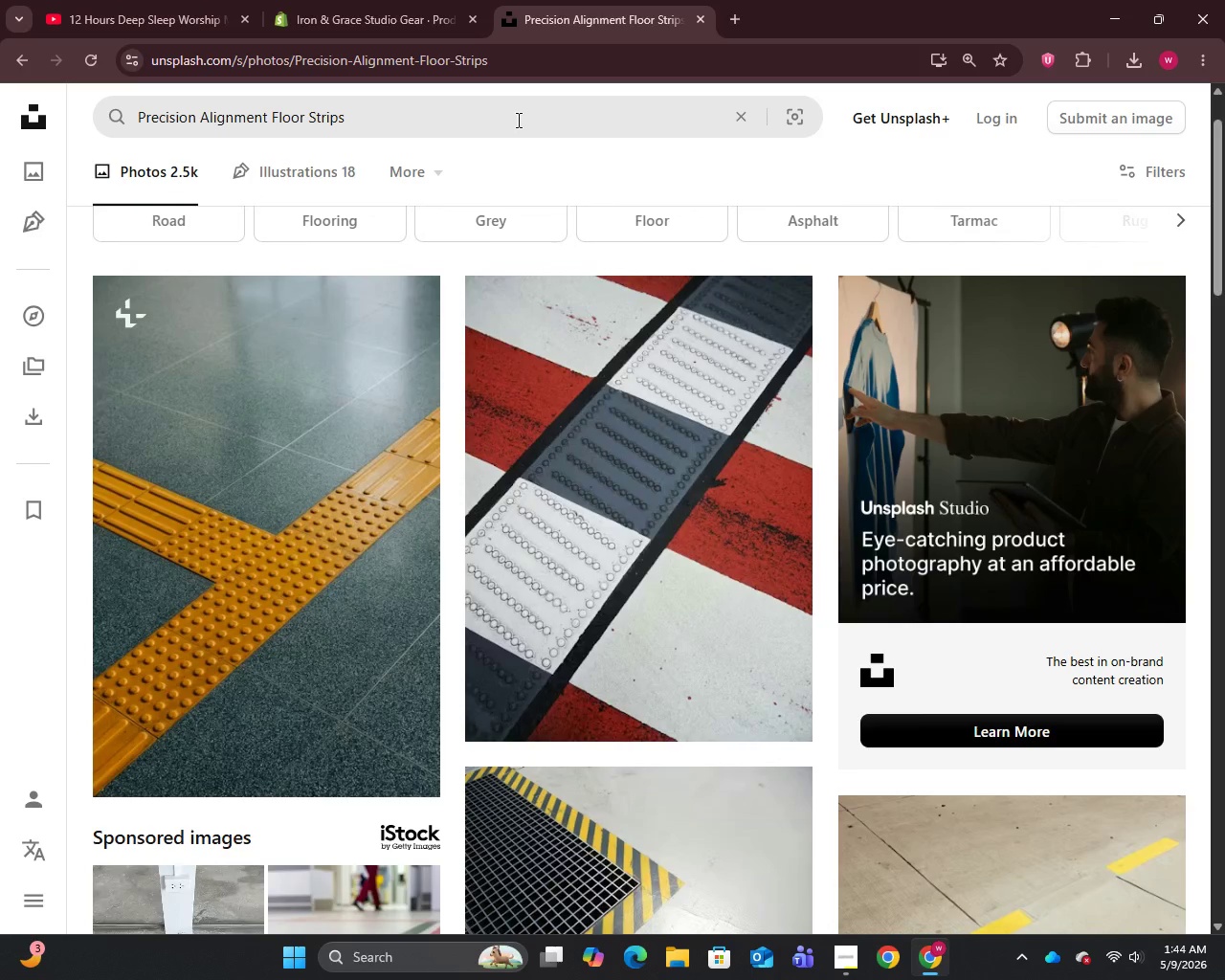 
scroll: coordinate [943, 519], scroll_direction: down, amount: 6.0
 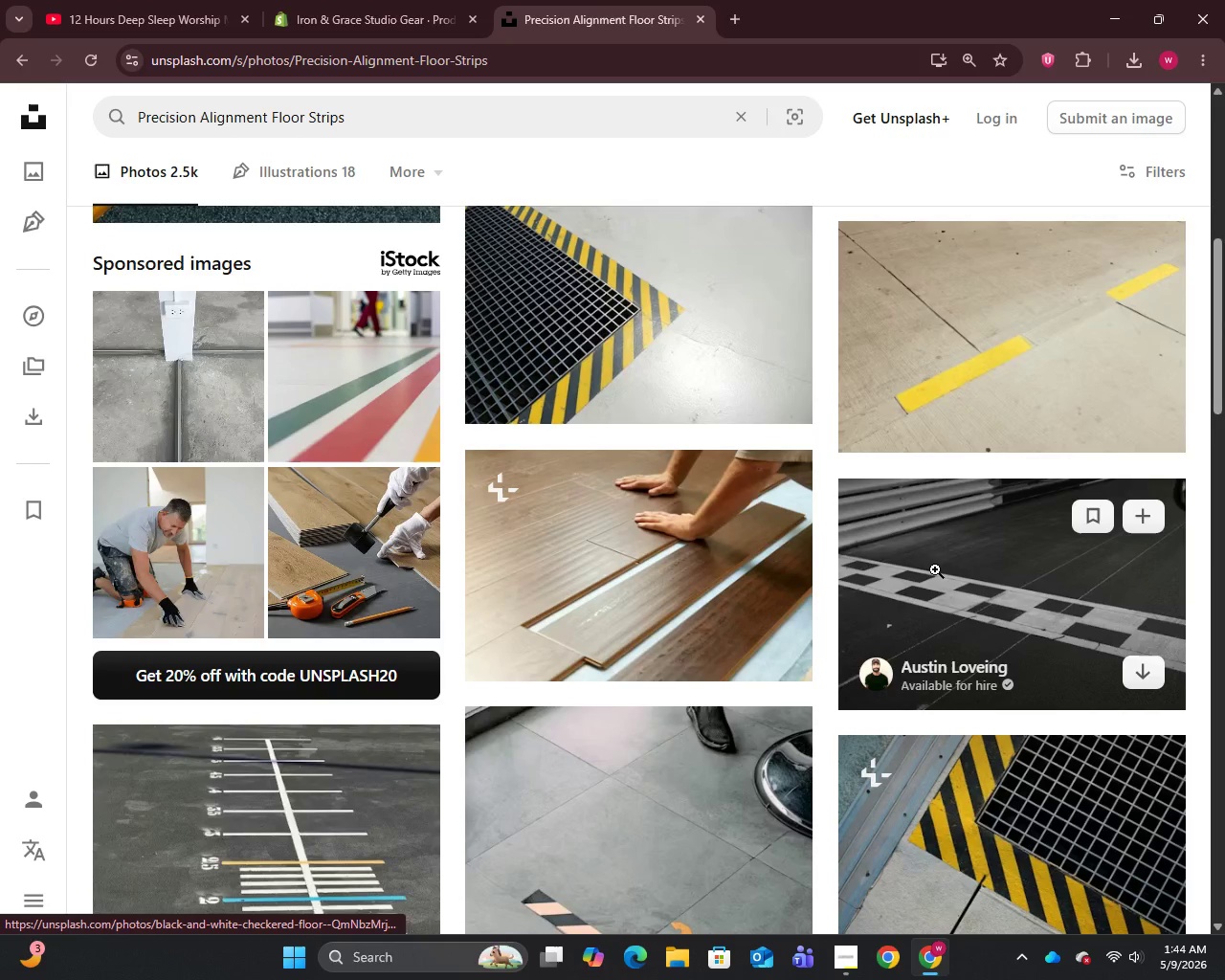 
right_click([934, 568])
 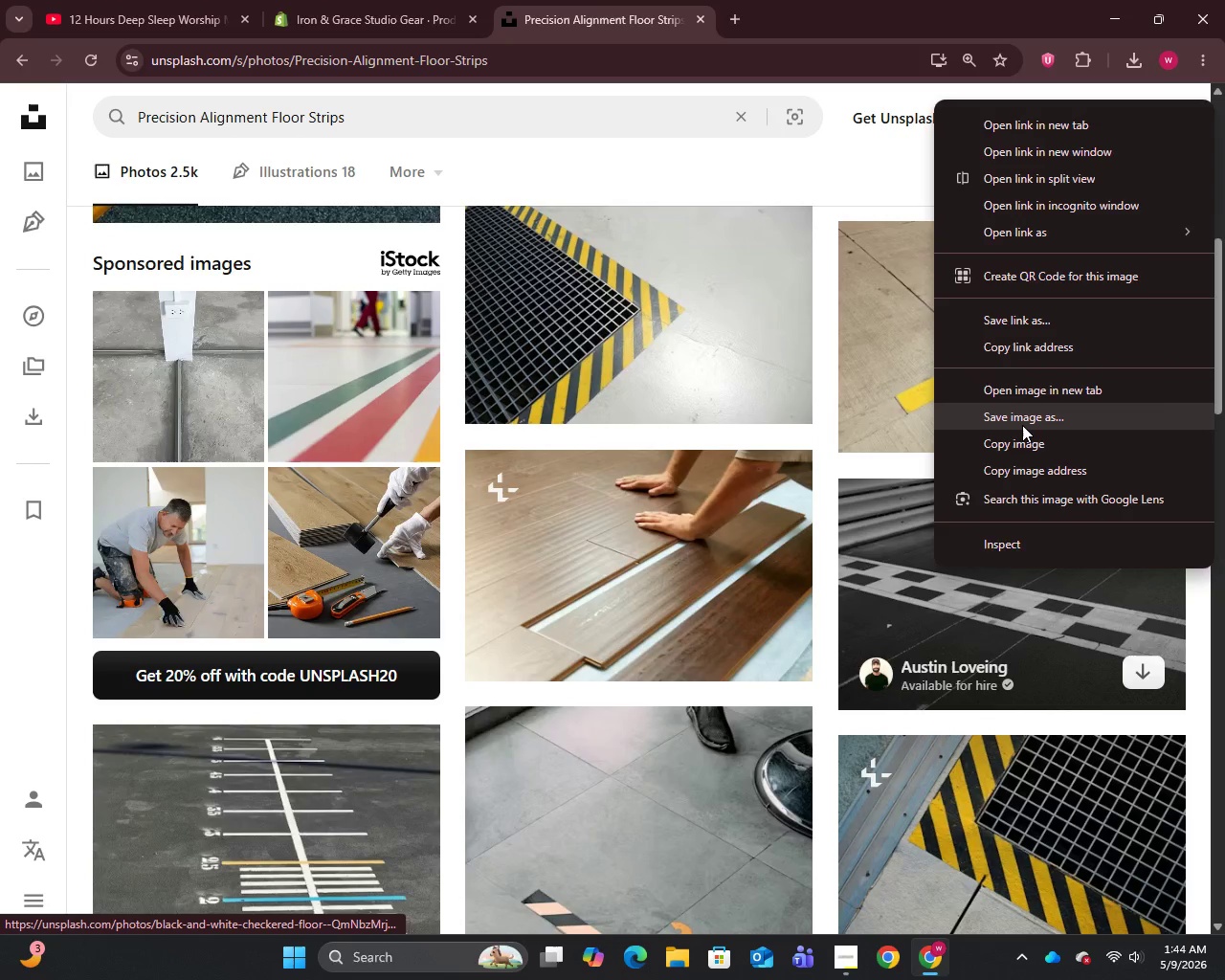 
left_click([1022, 425])
 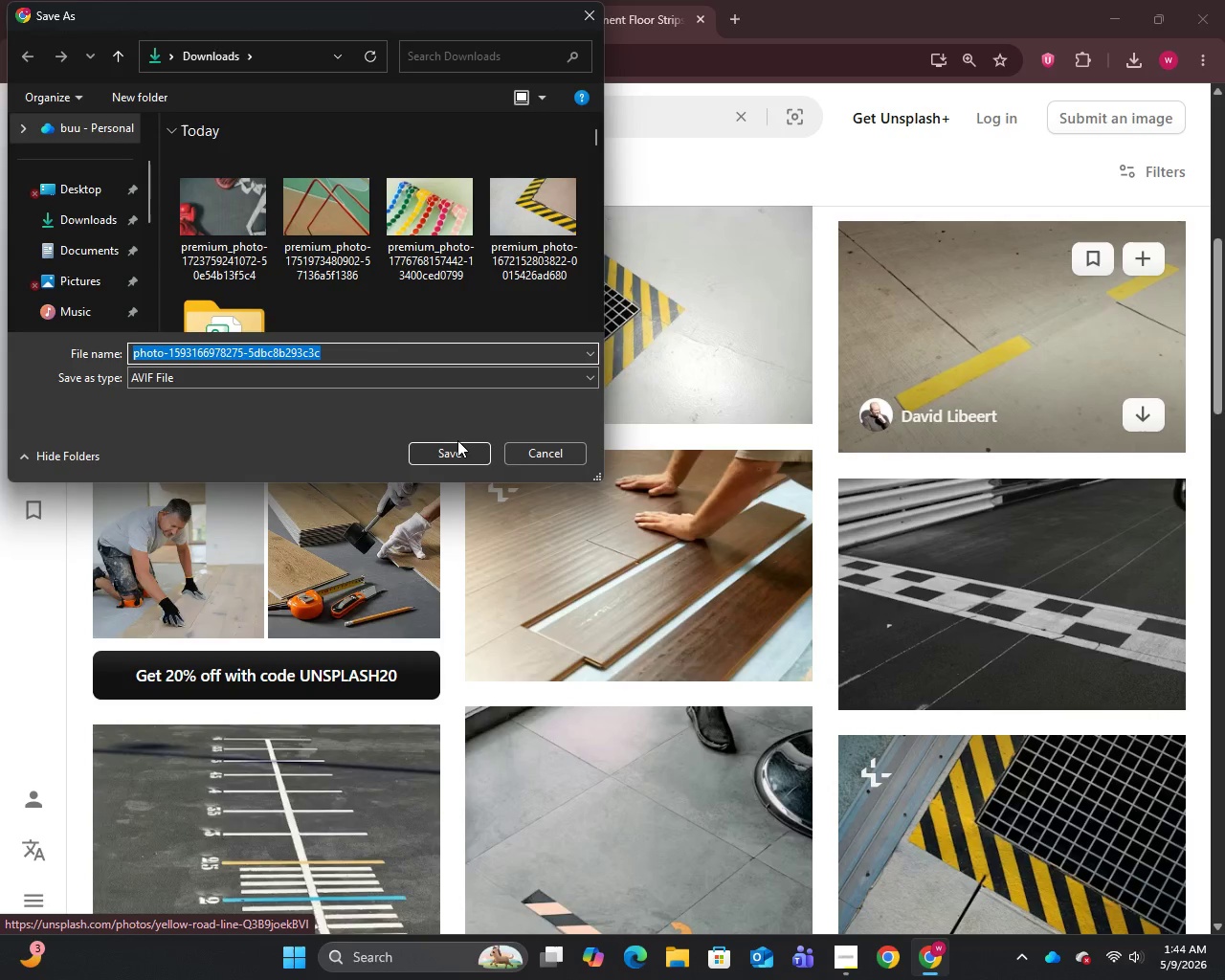 
left_click([457, 444])
 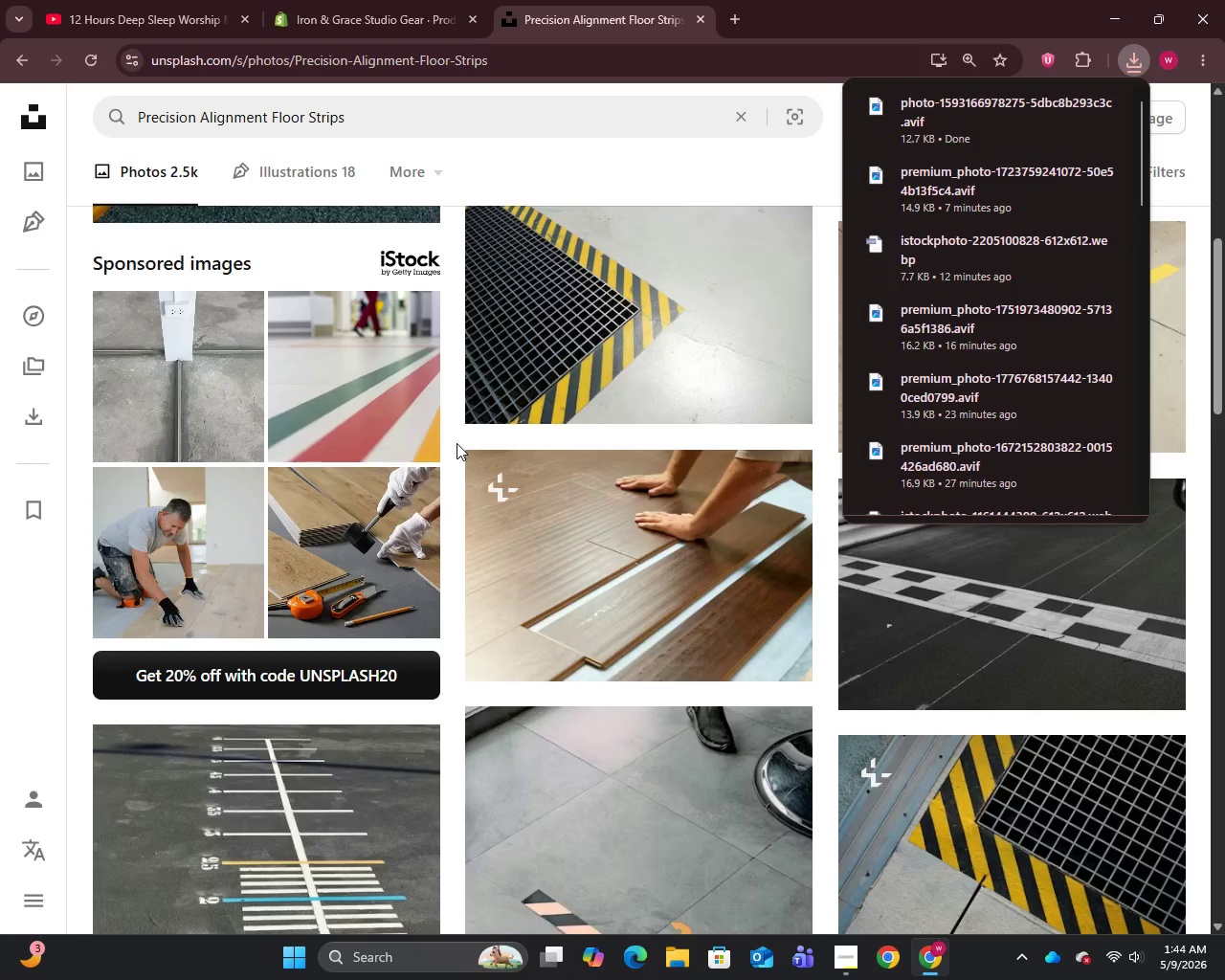 
left_click([347, 0])
 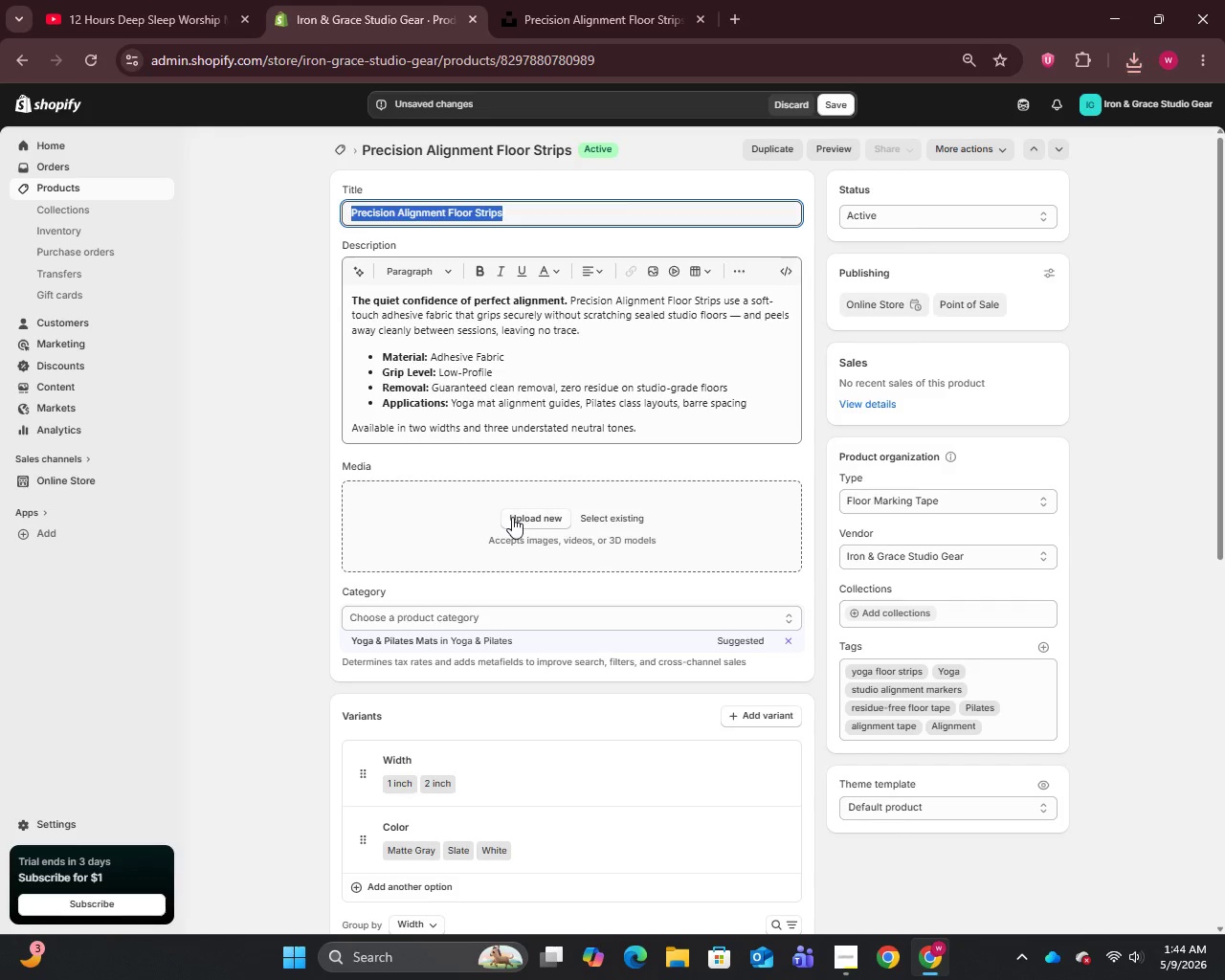 
left_click([518, 516])
 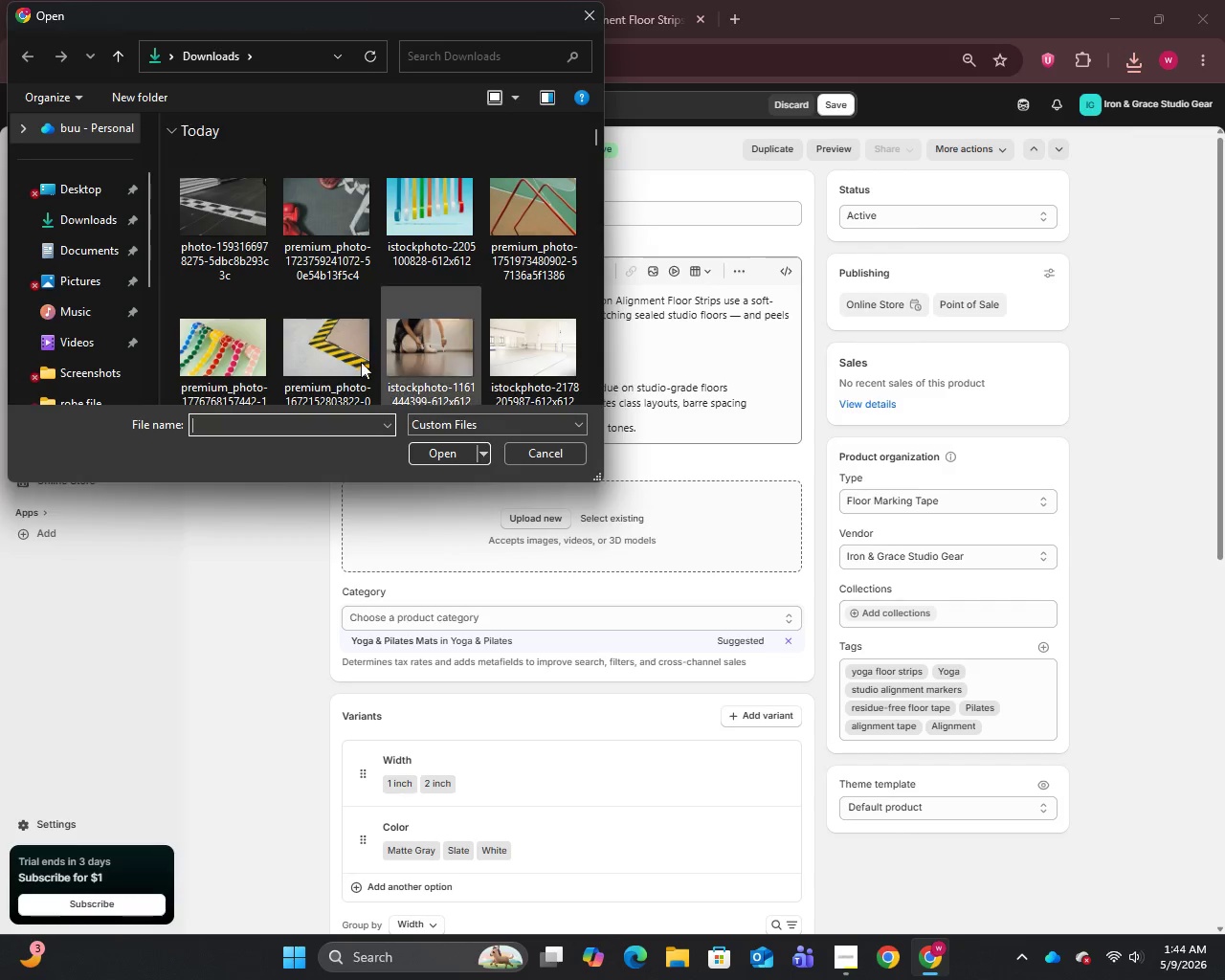 
left_click([240, 198])
 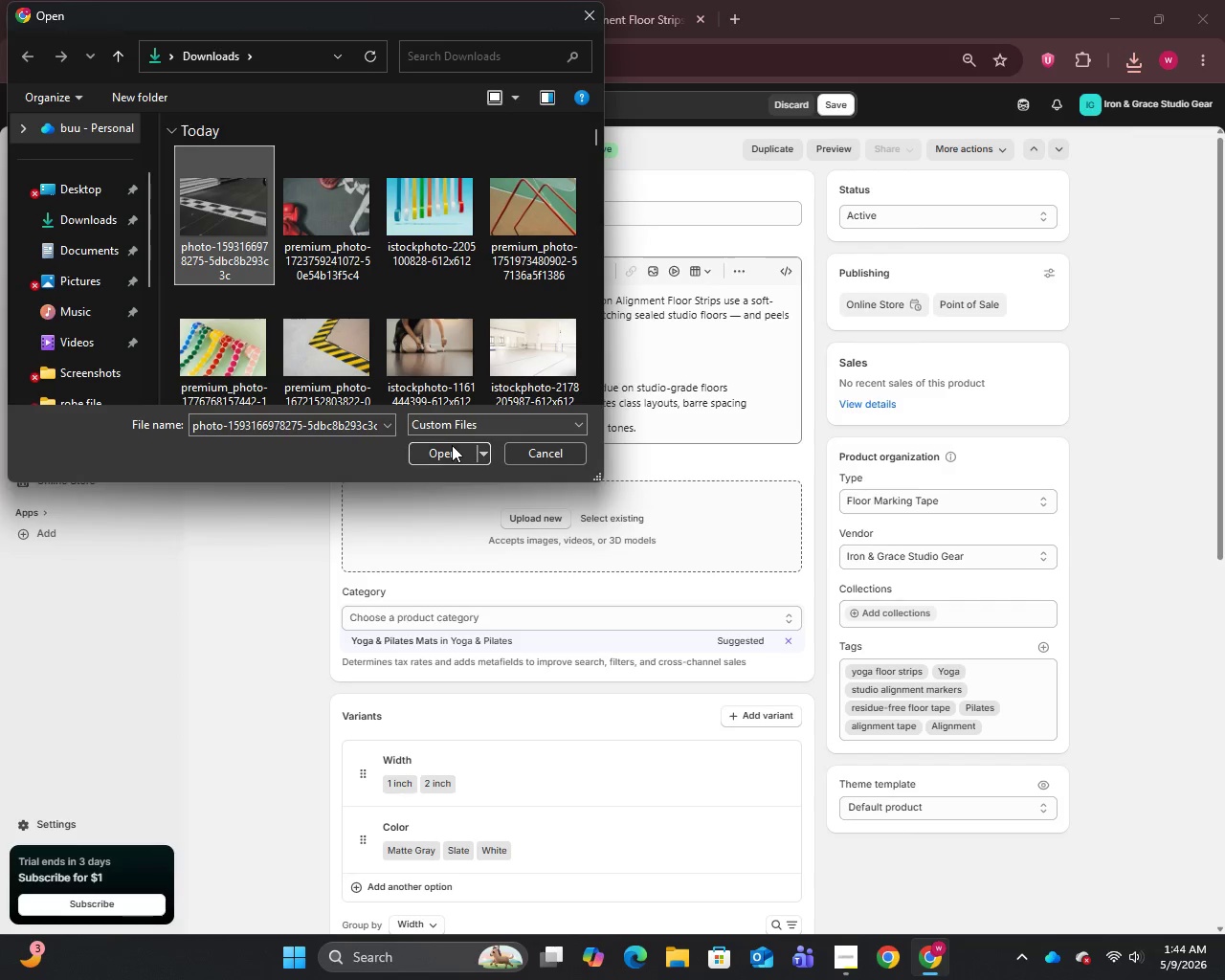 
left_click([450, 453])
 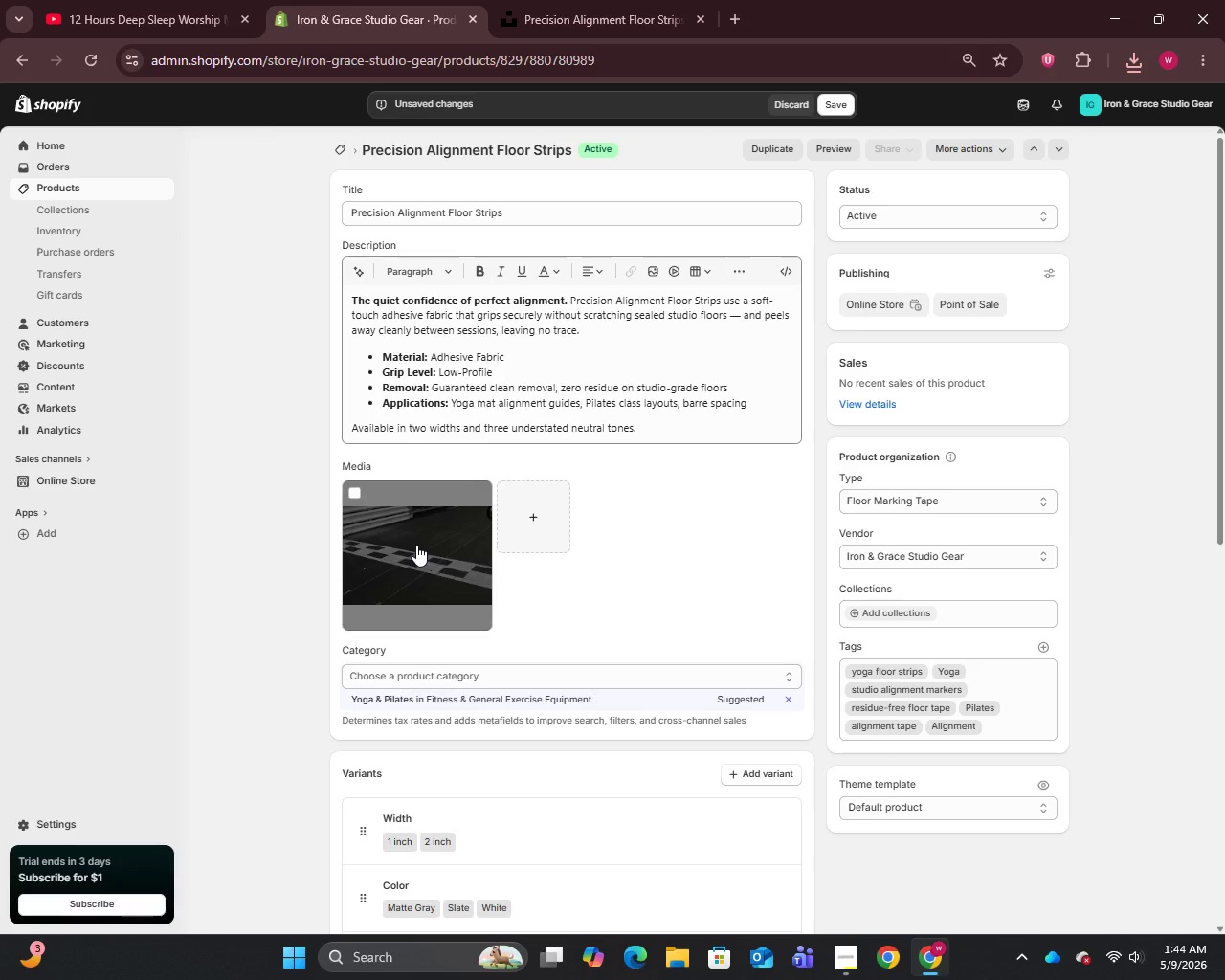 
wait(21.11)
 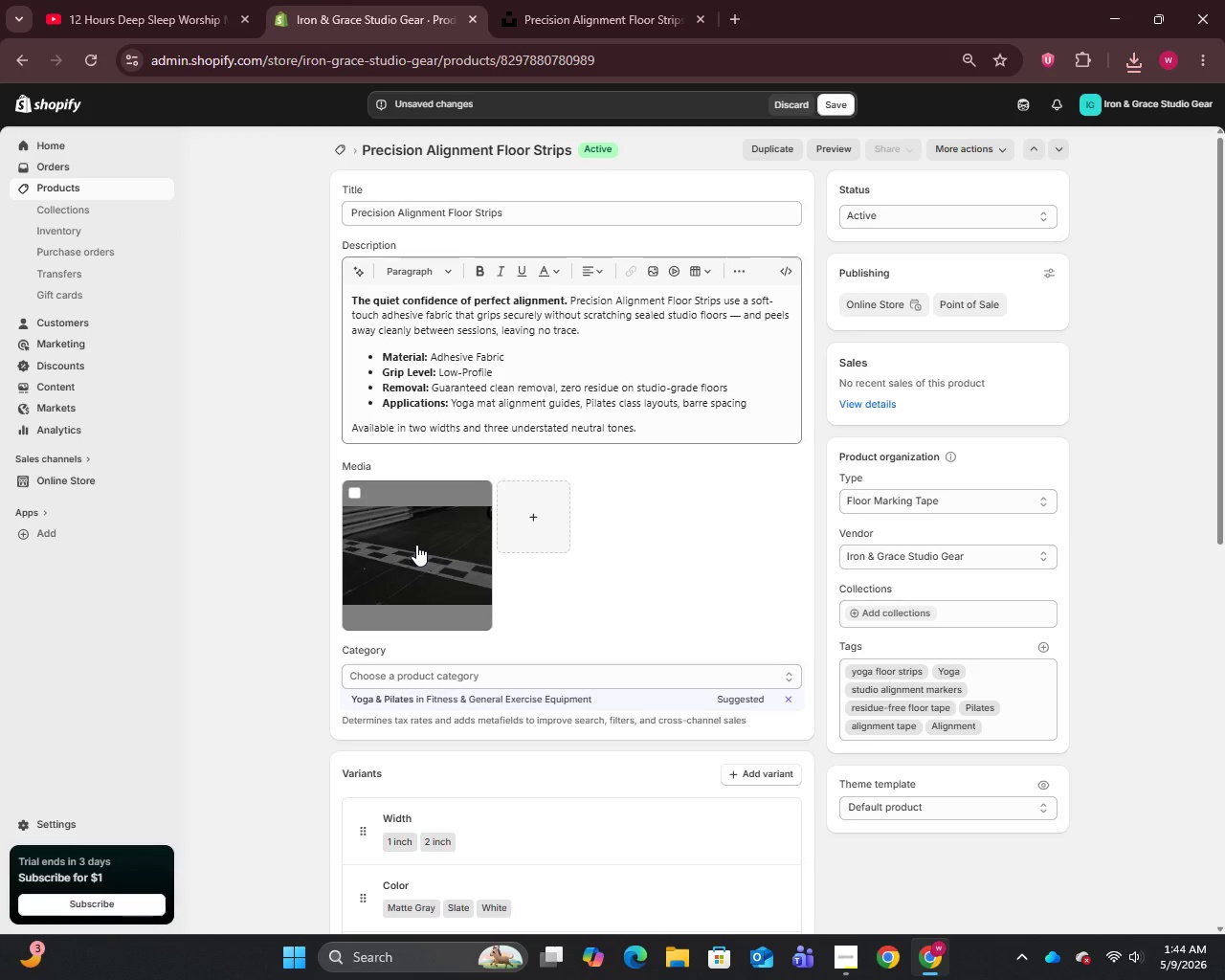 
left_click([416, 545])
 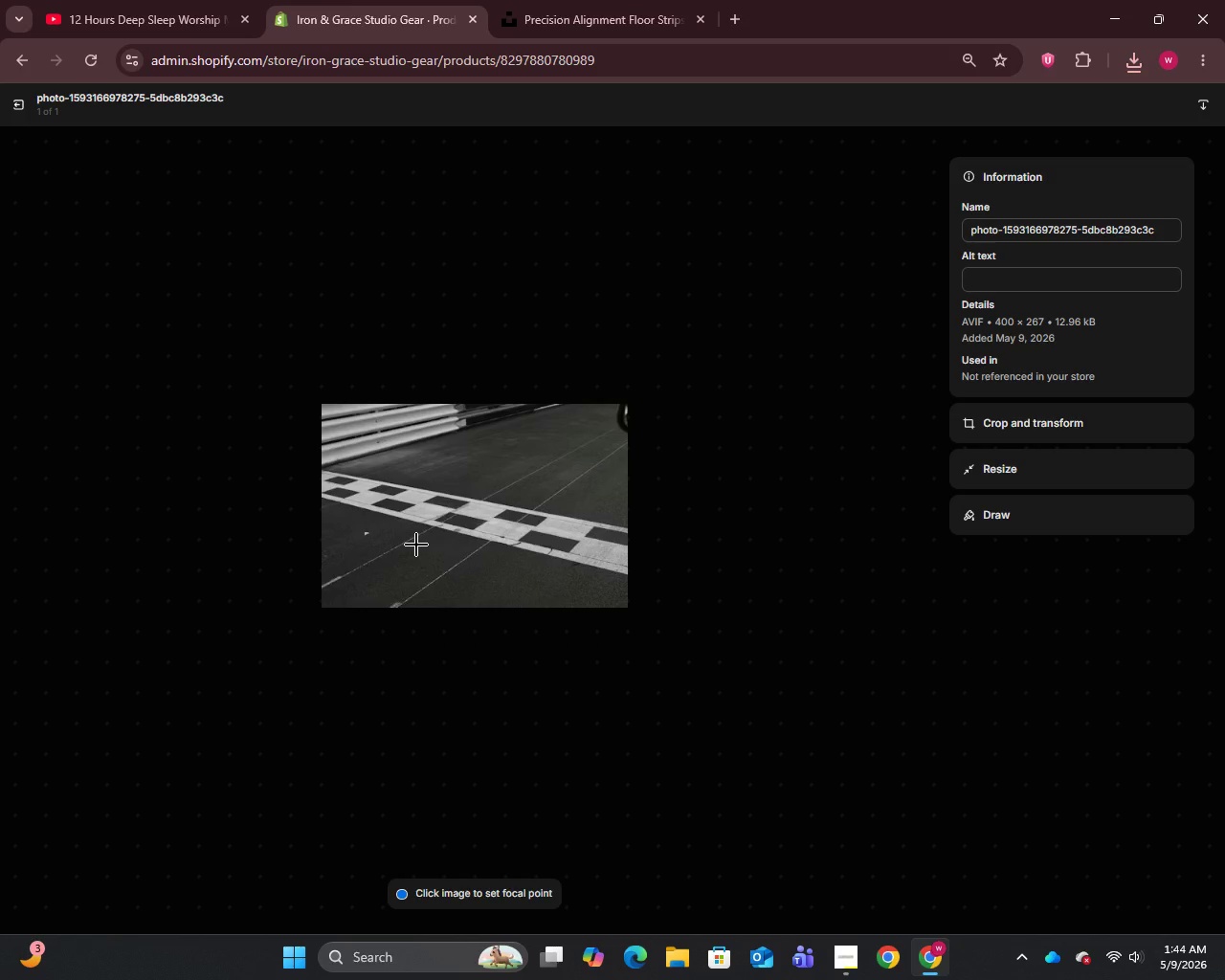 
wait(19.25)
 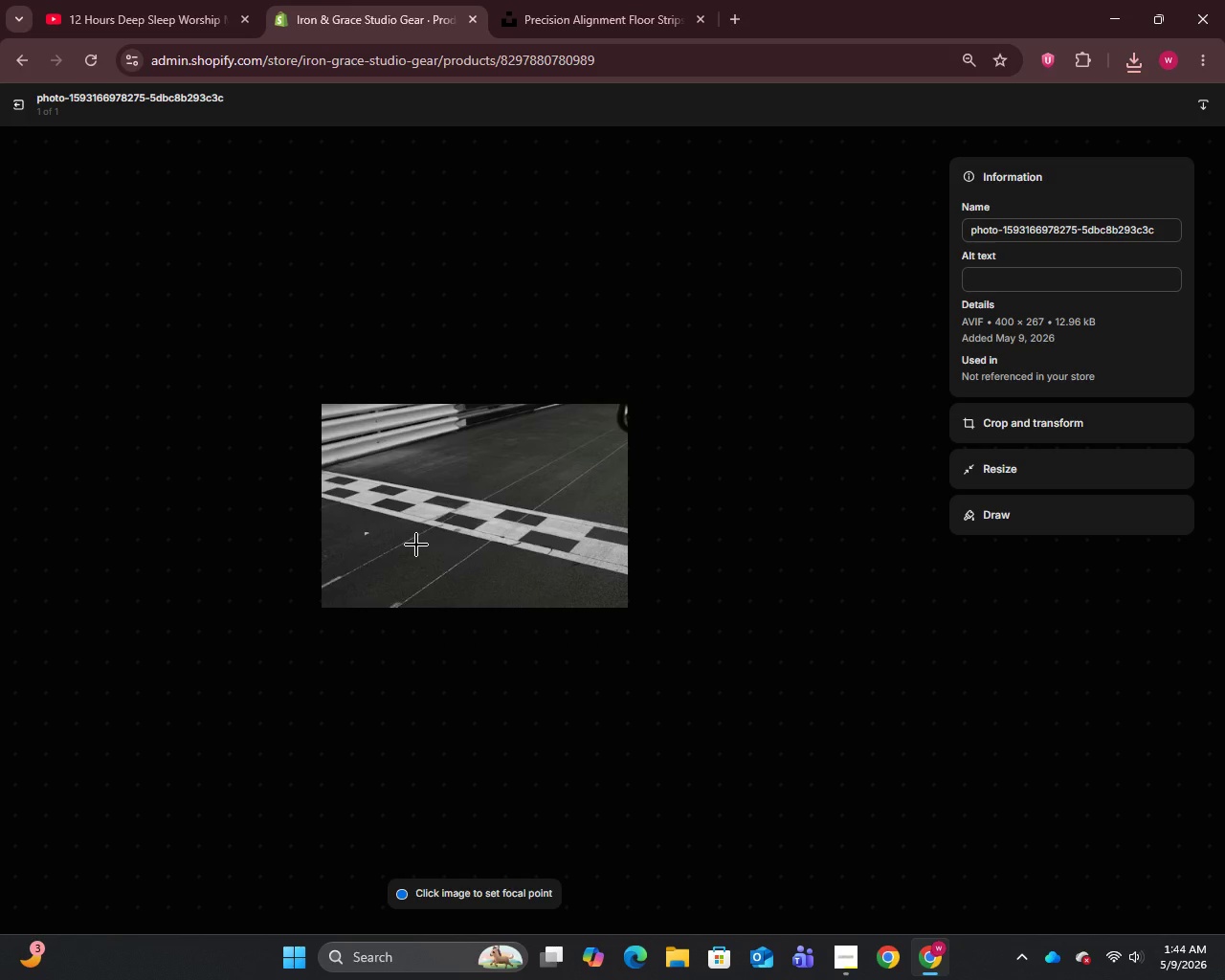 
left_click([997, 239])
 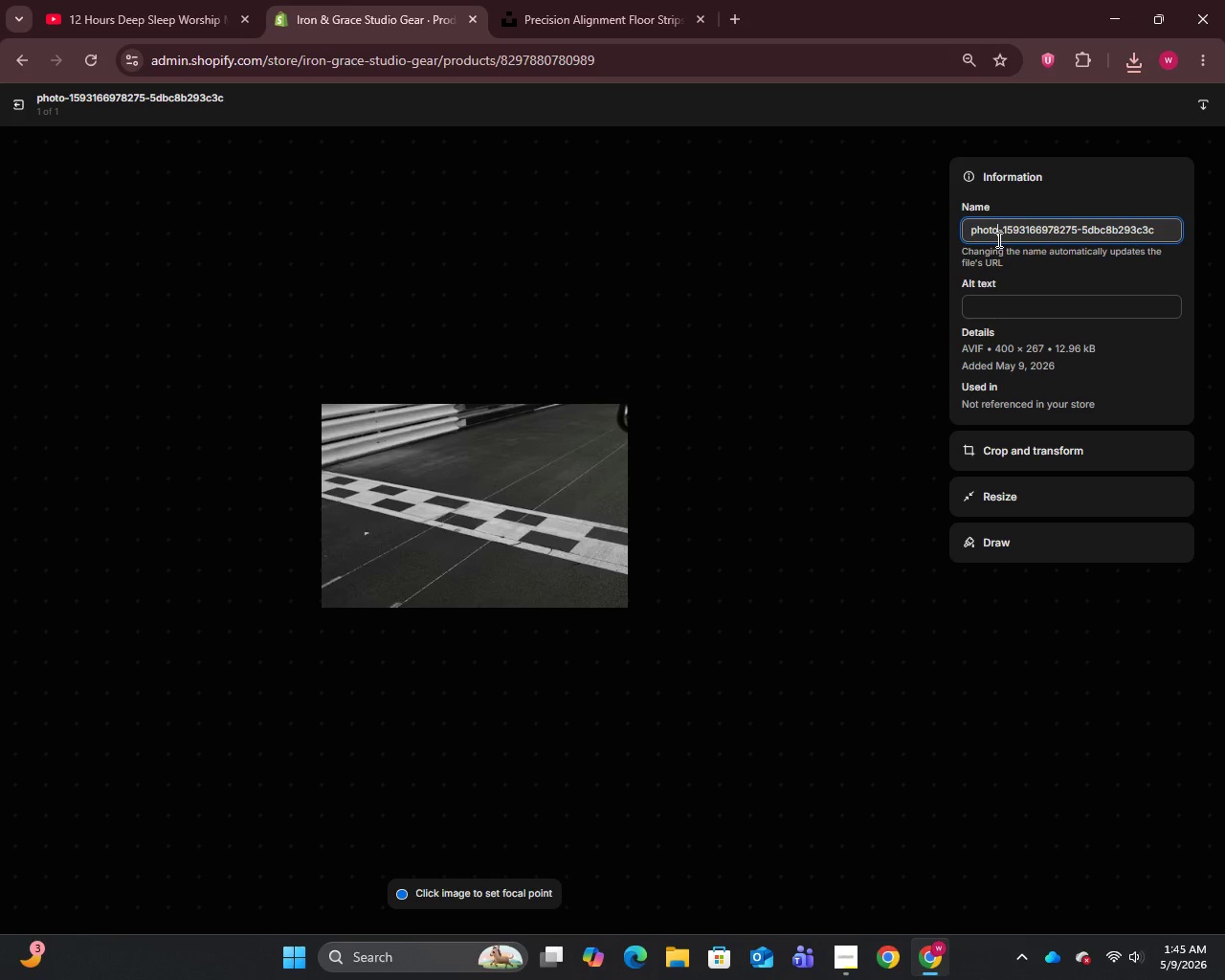 
key(Control+A)
 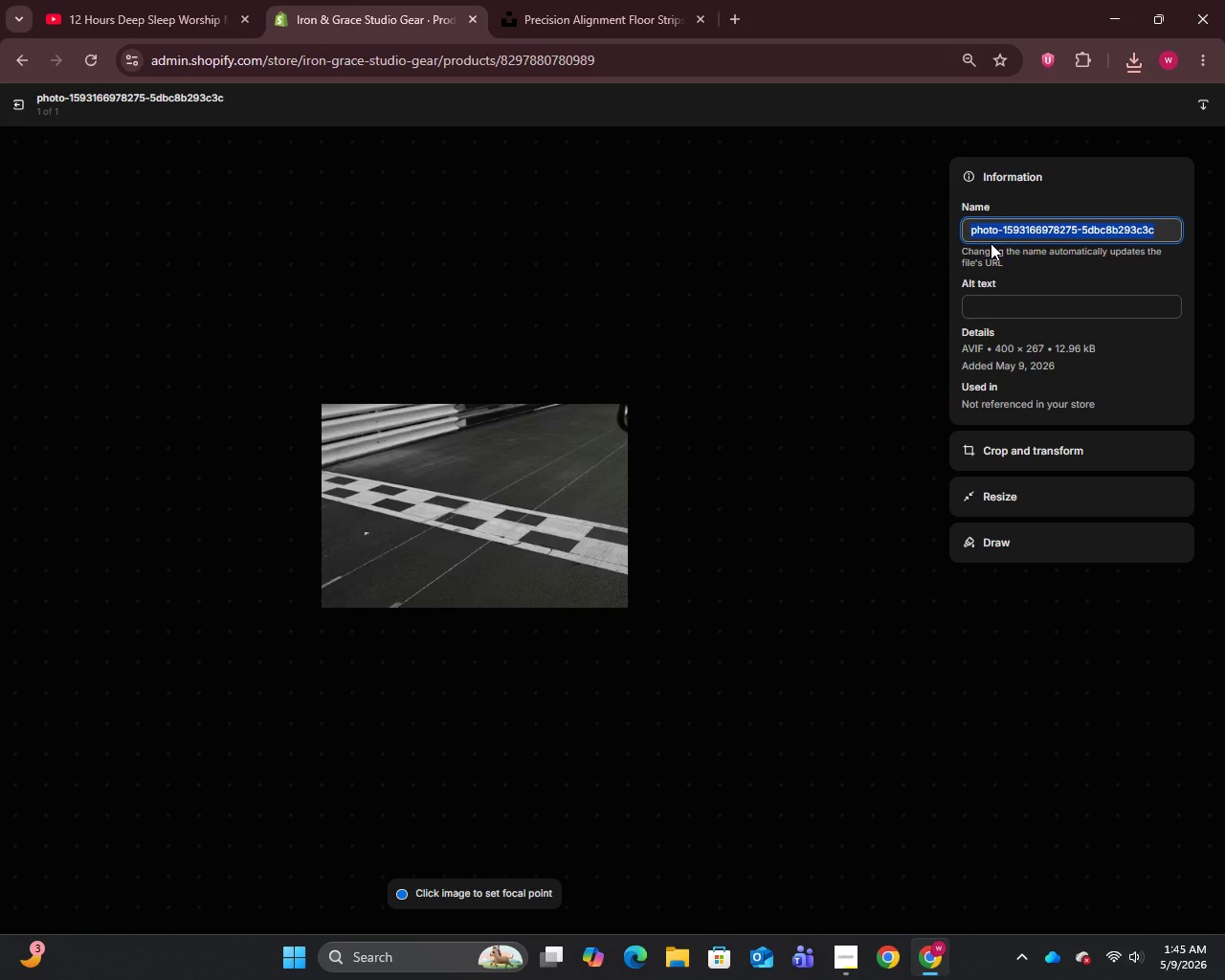 
key(Control+V)
 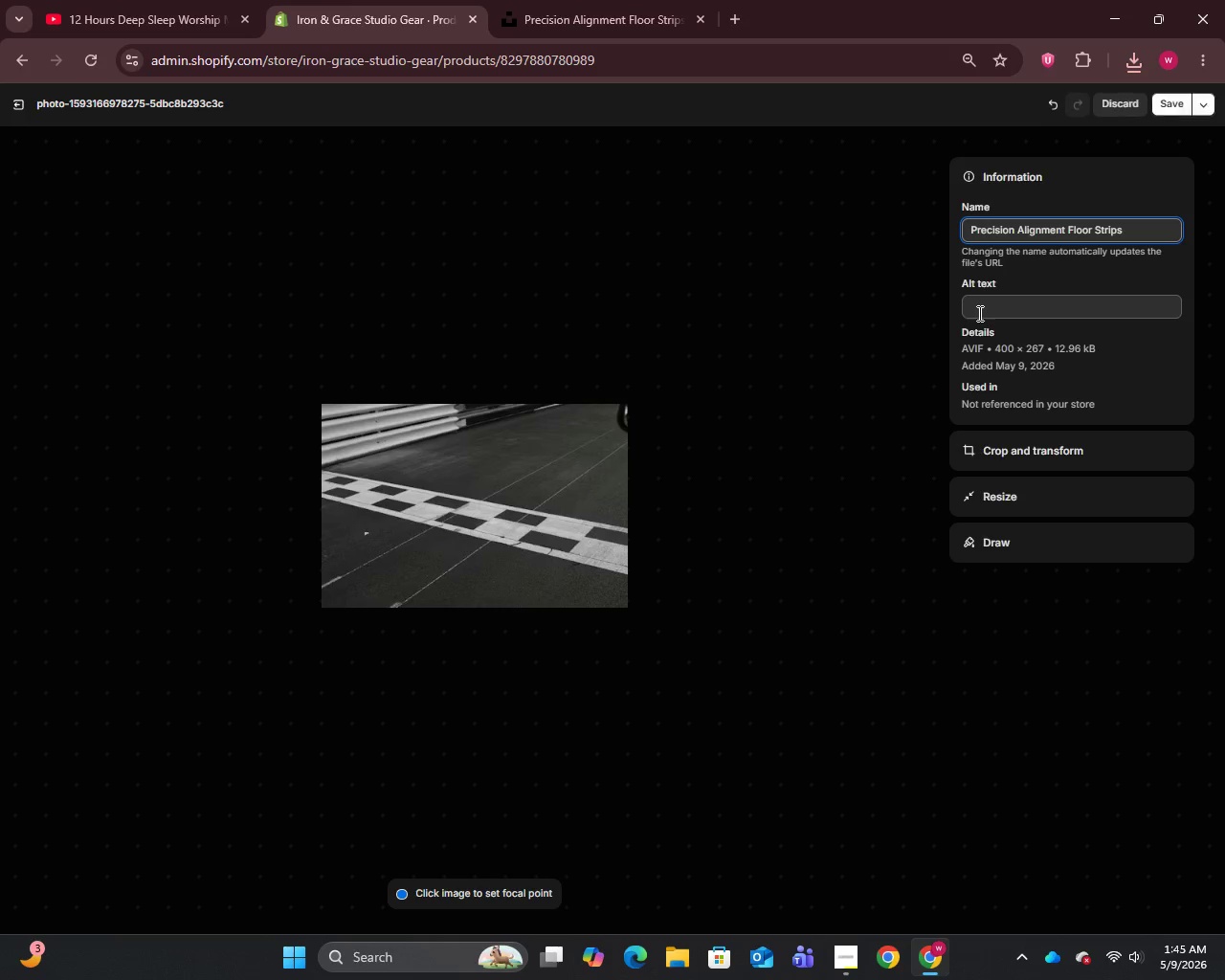 
left_click([991, 292])
 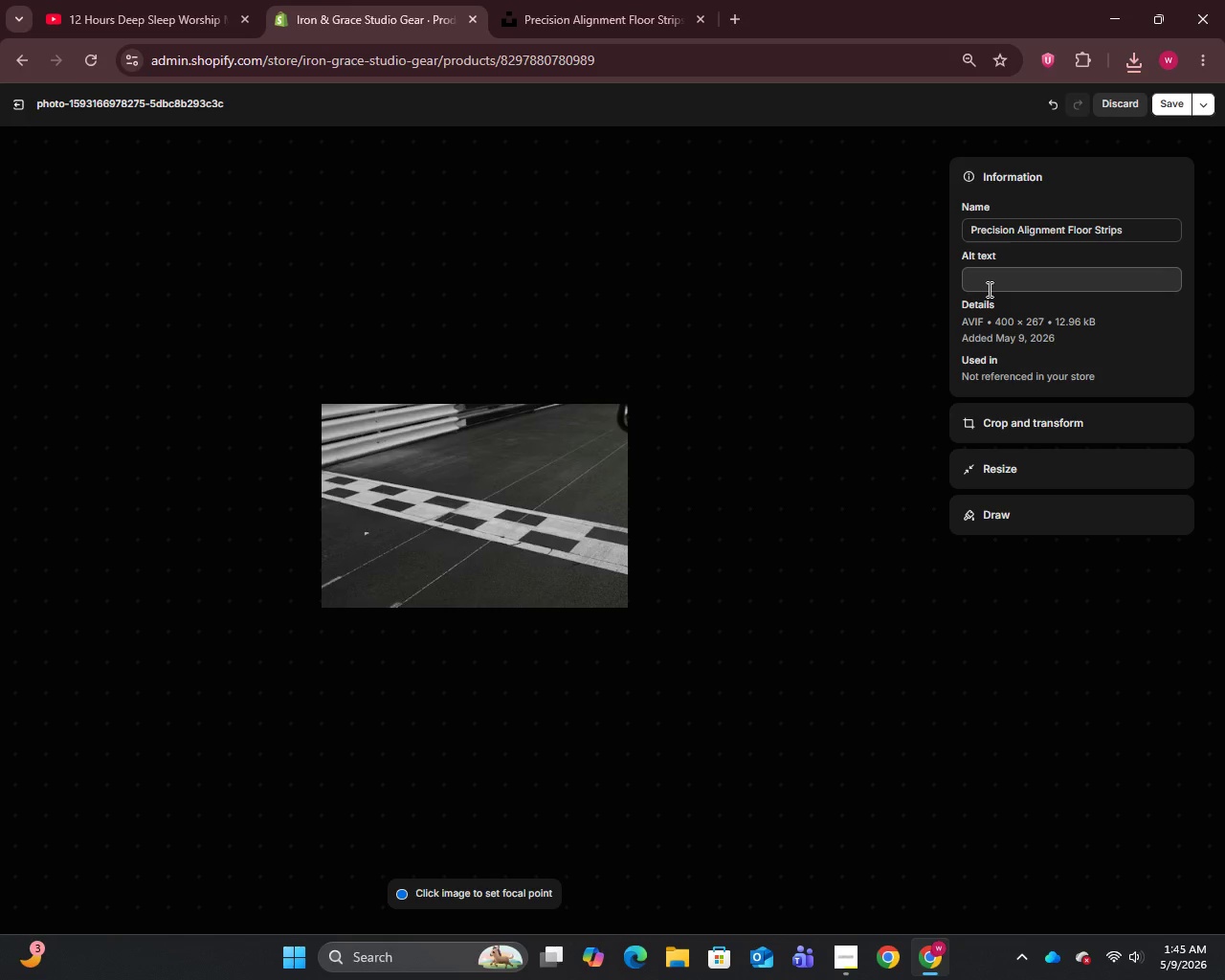 
left_click([988, 289])
 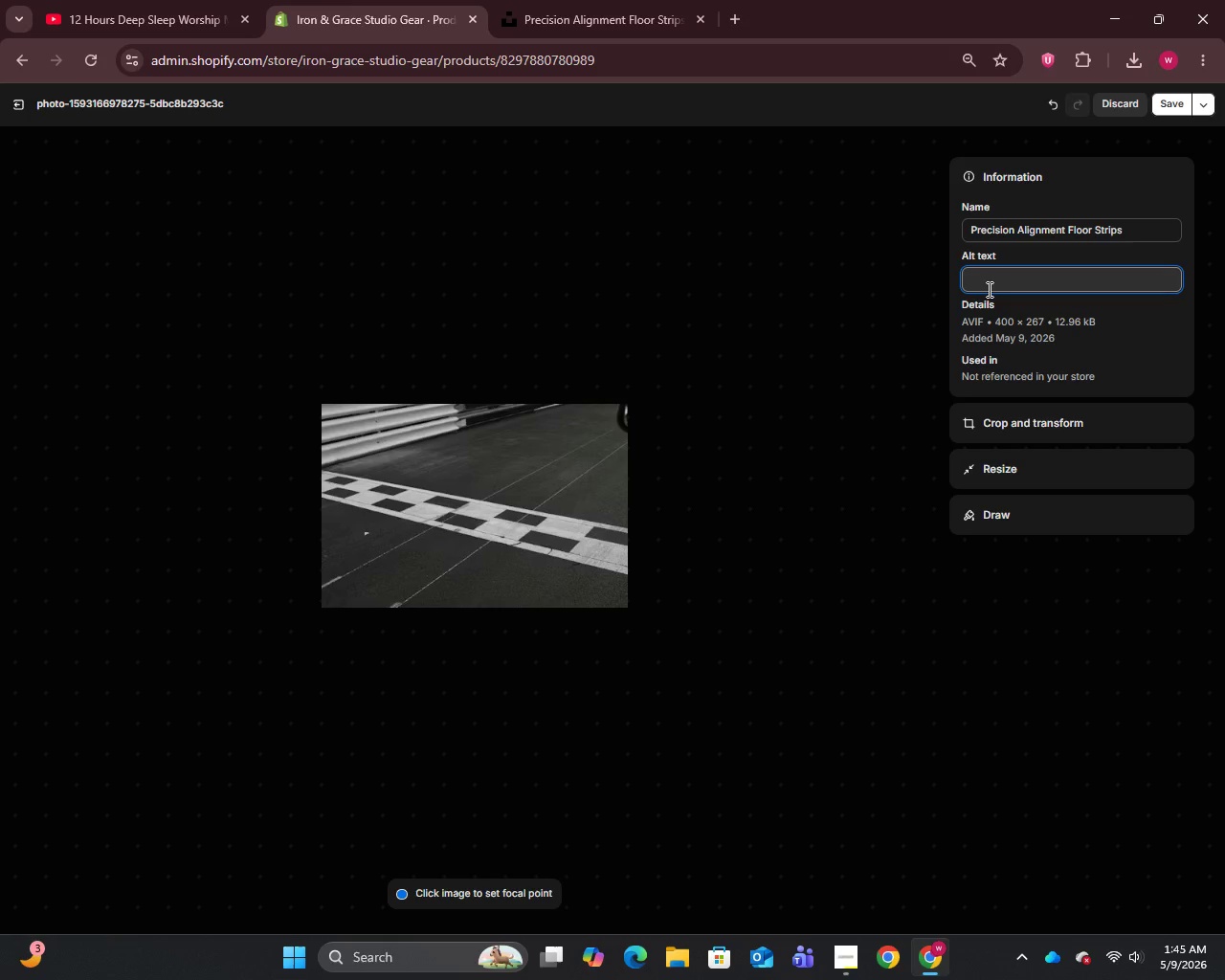 
wait(16.06)
 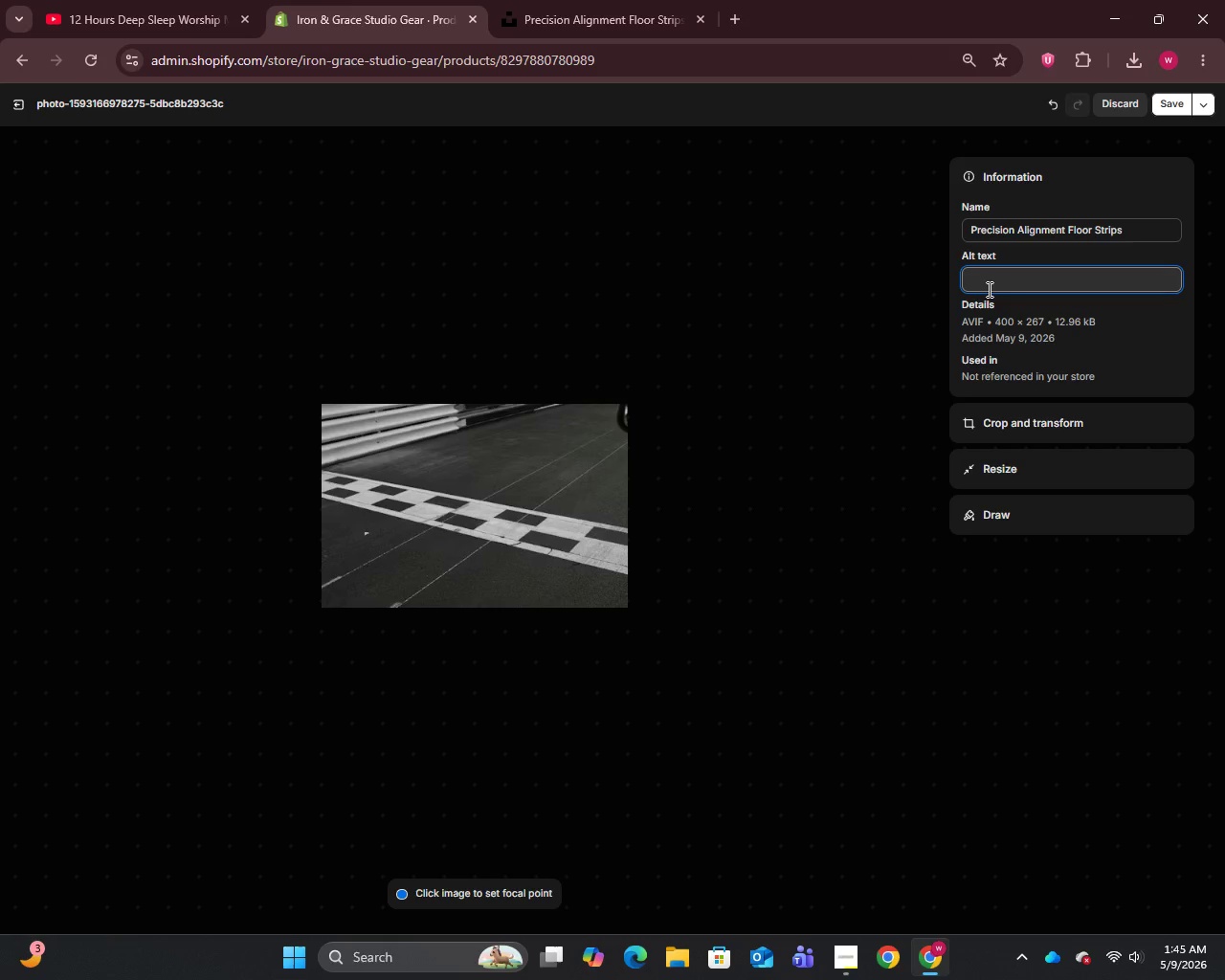 
type(State adhesive fabric alignment floor d)
key(Backspace)
type(strips laid out on a yoga studio hardwood floor)
 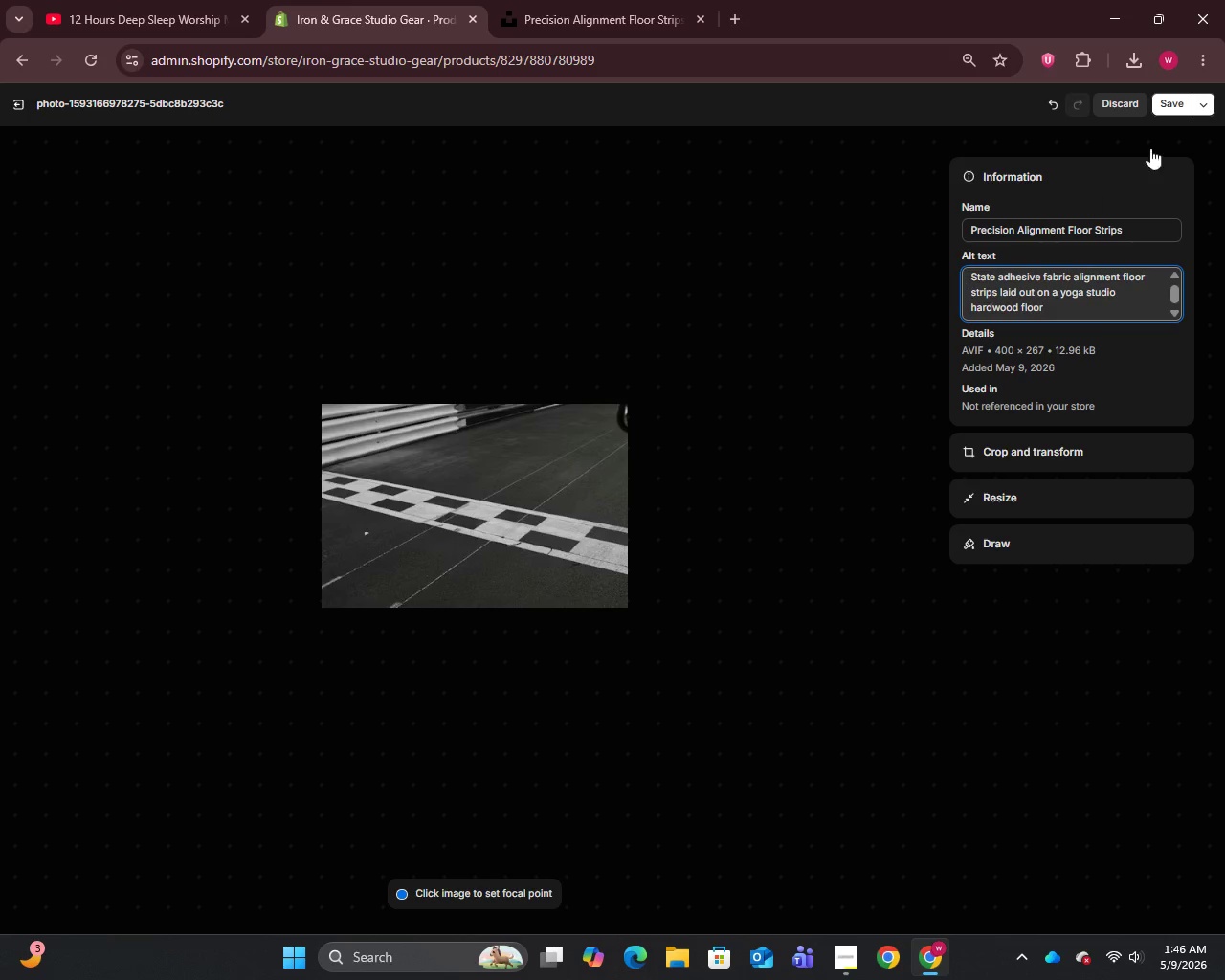 
left_click([1178, 104])
 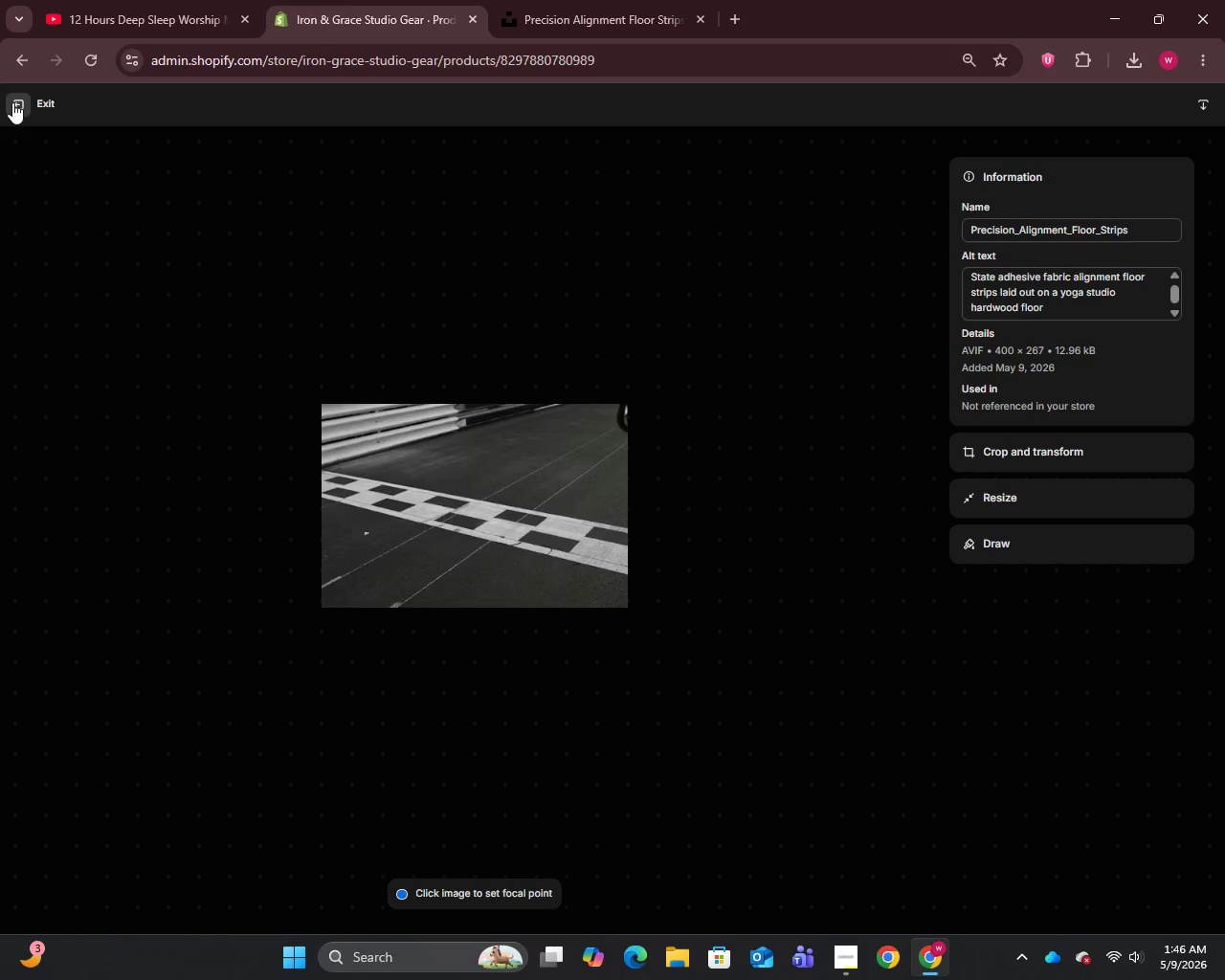 
left_click([12, 102])
 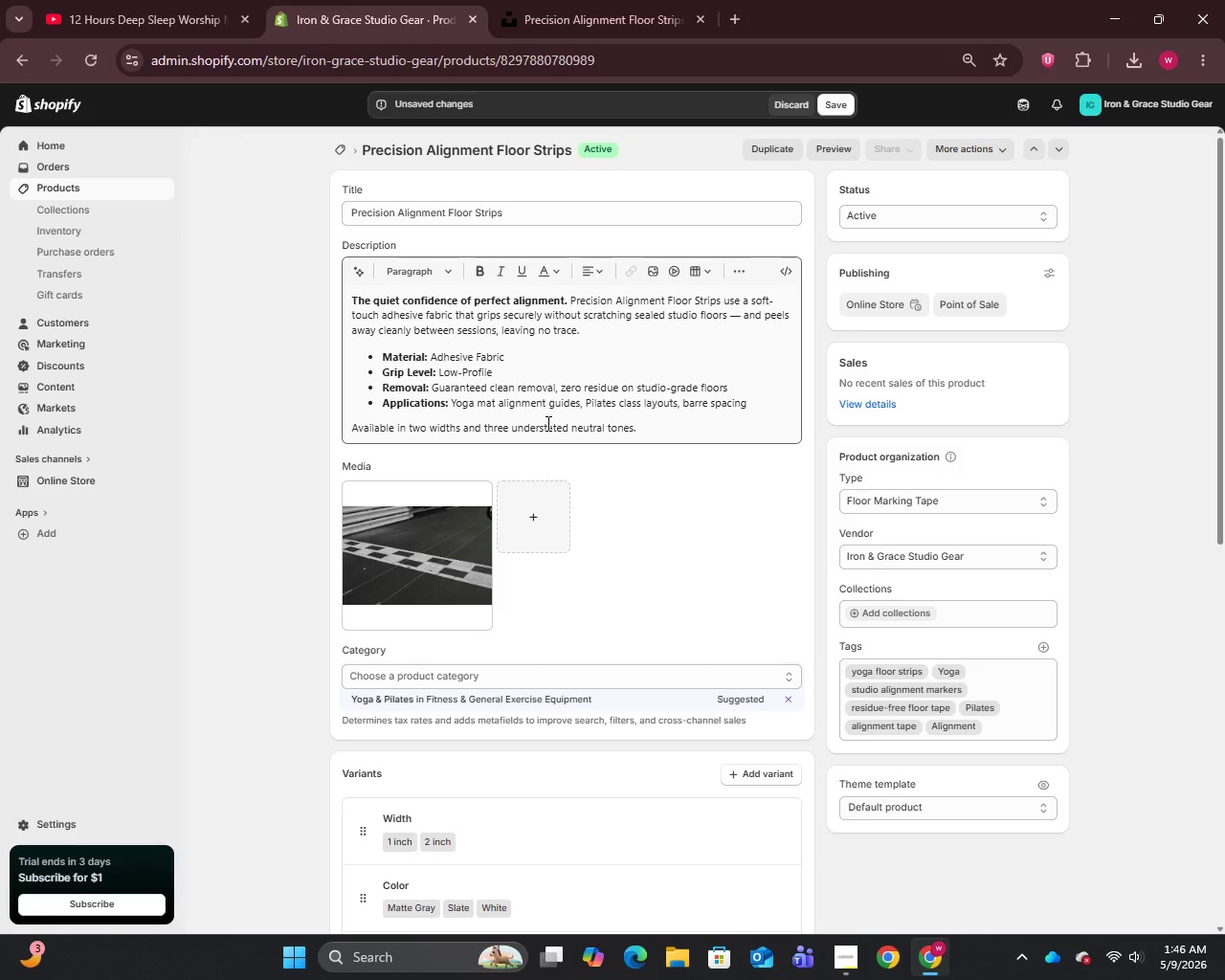 
wait(15.19)
 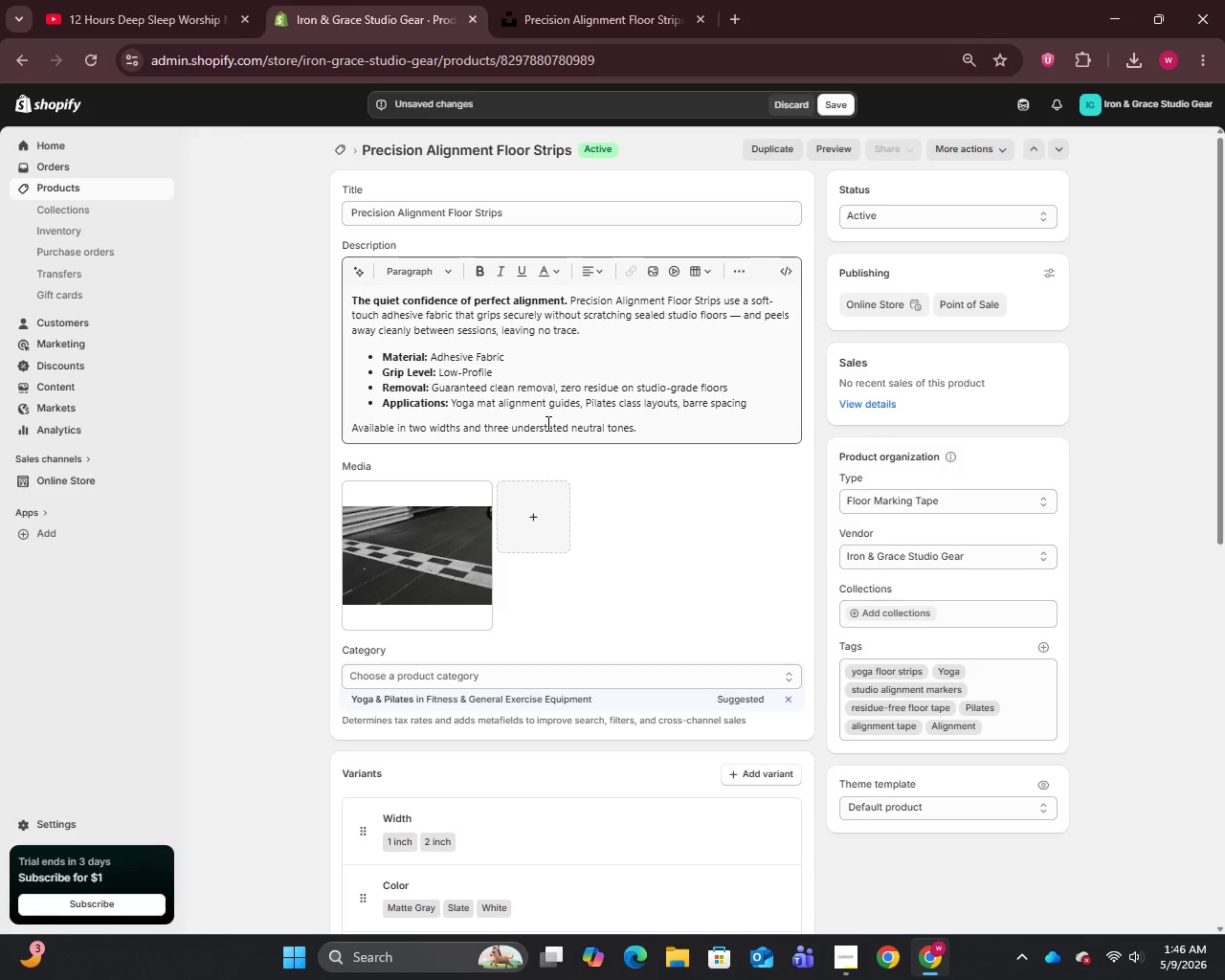 
scroll: coordinate [777, 530], scroll_direction: down, amount: 8.0
 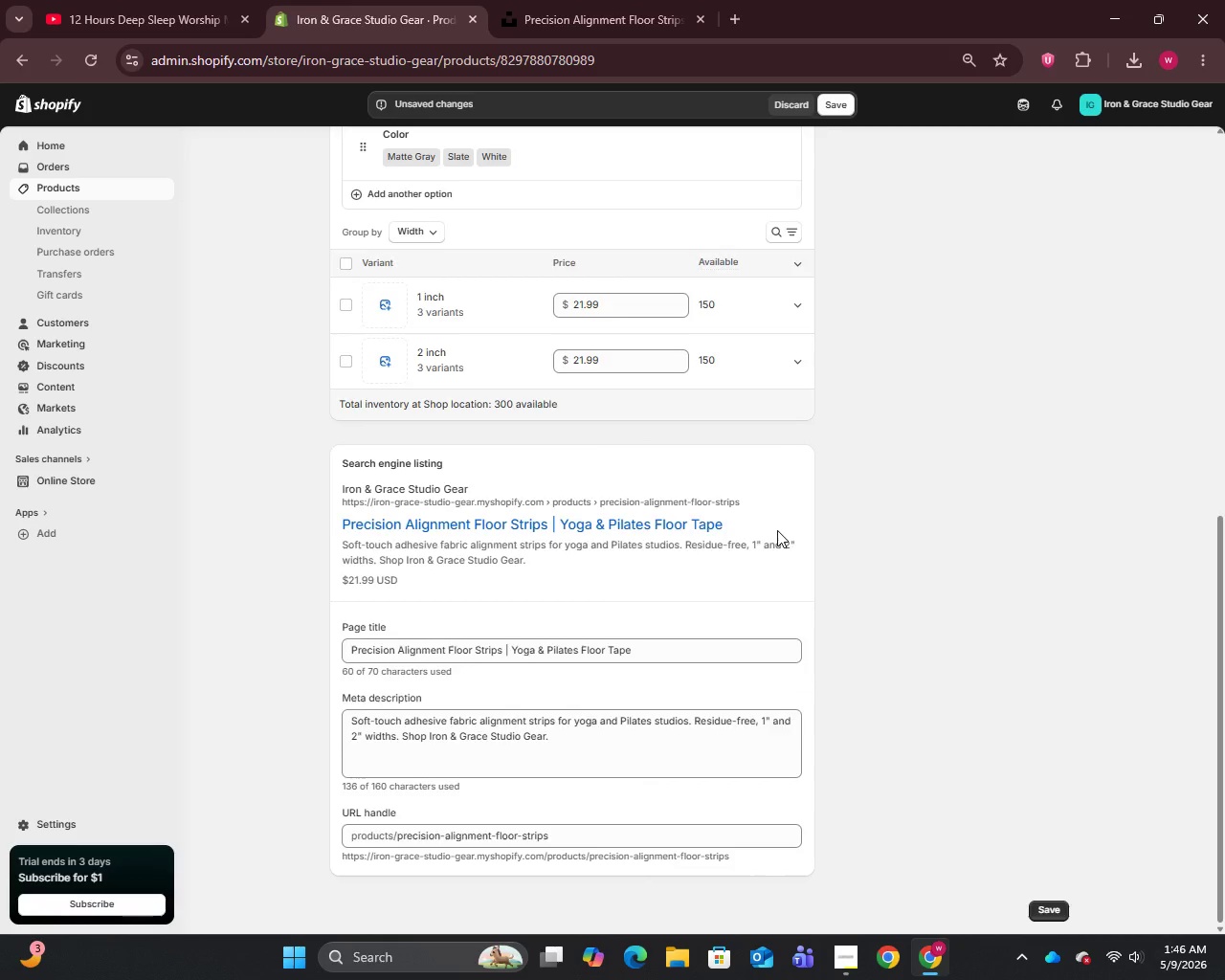 
scroll: coordinate [777, 530], scroll_direction: up, amount: 14.0
 